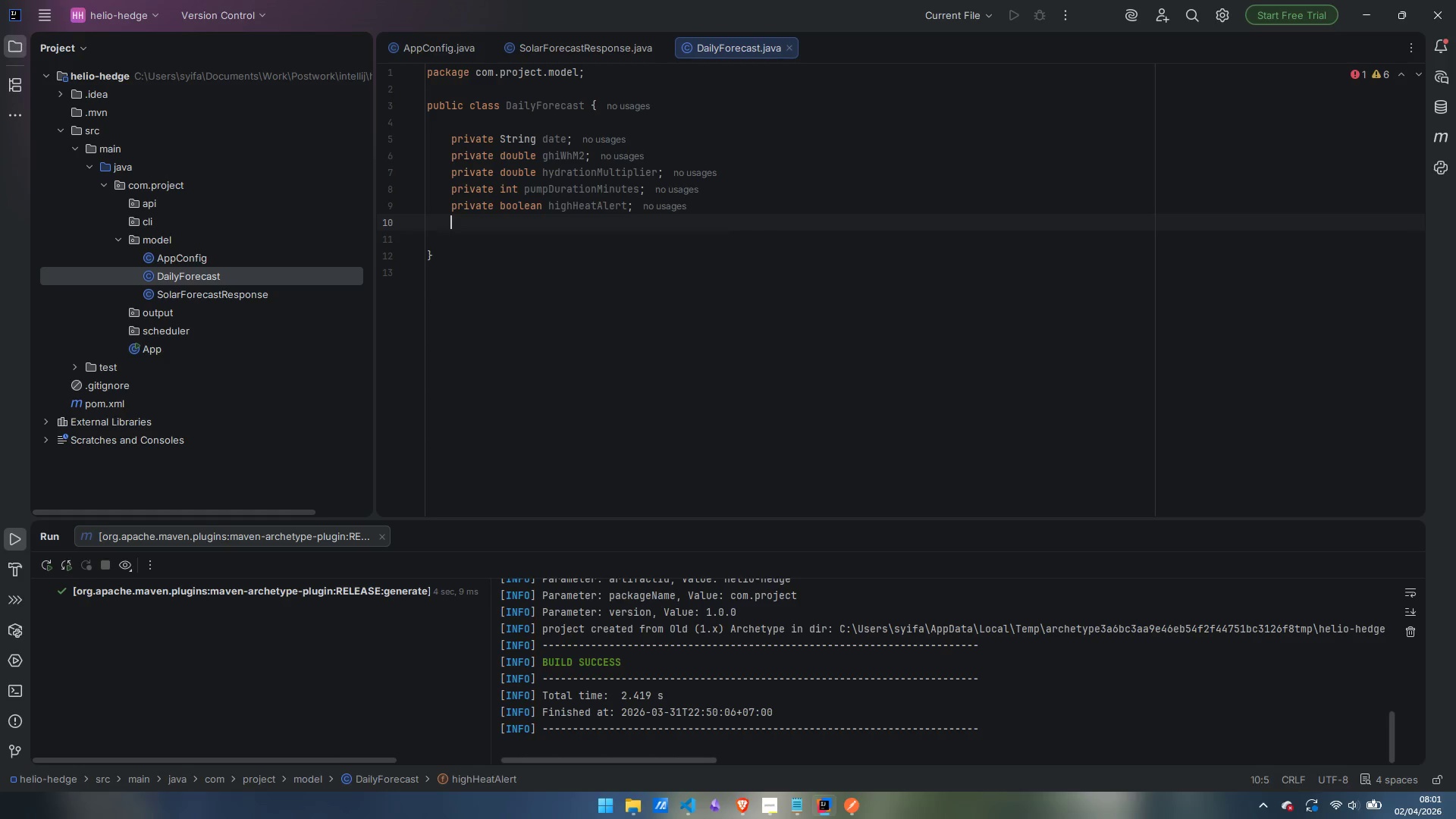 
 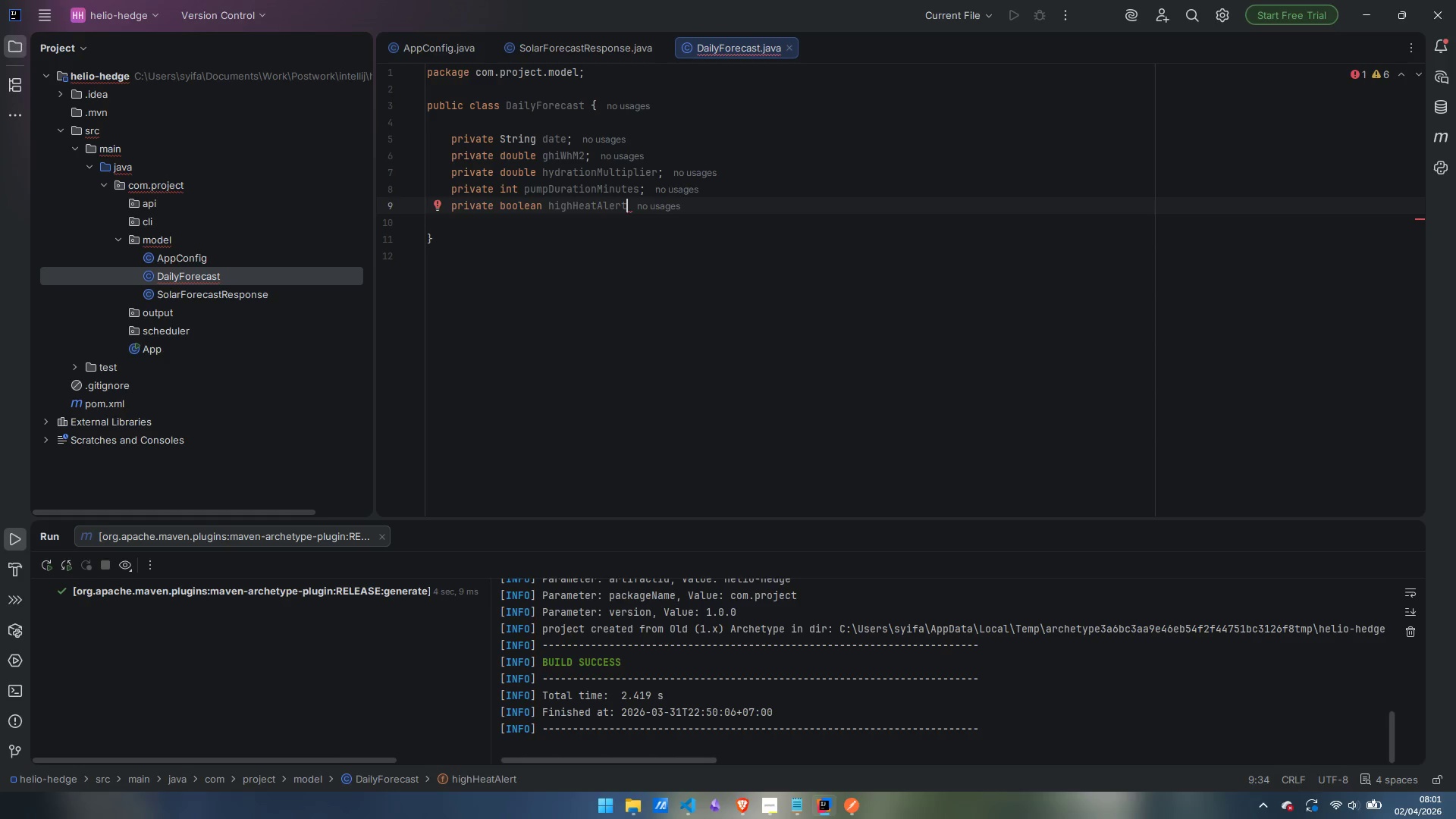 
key(Enter)
 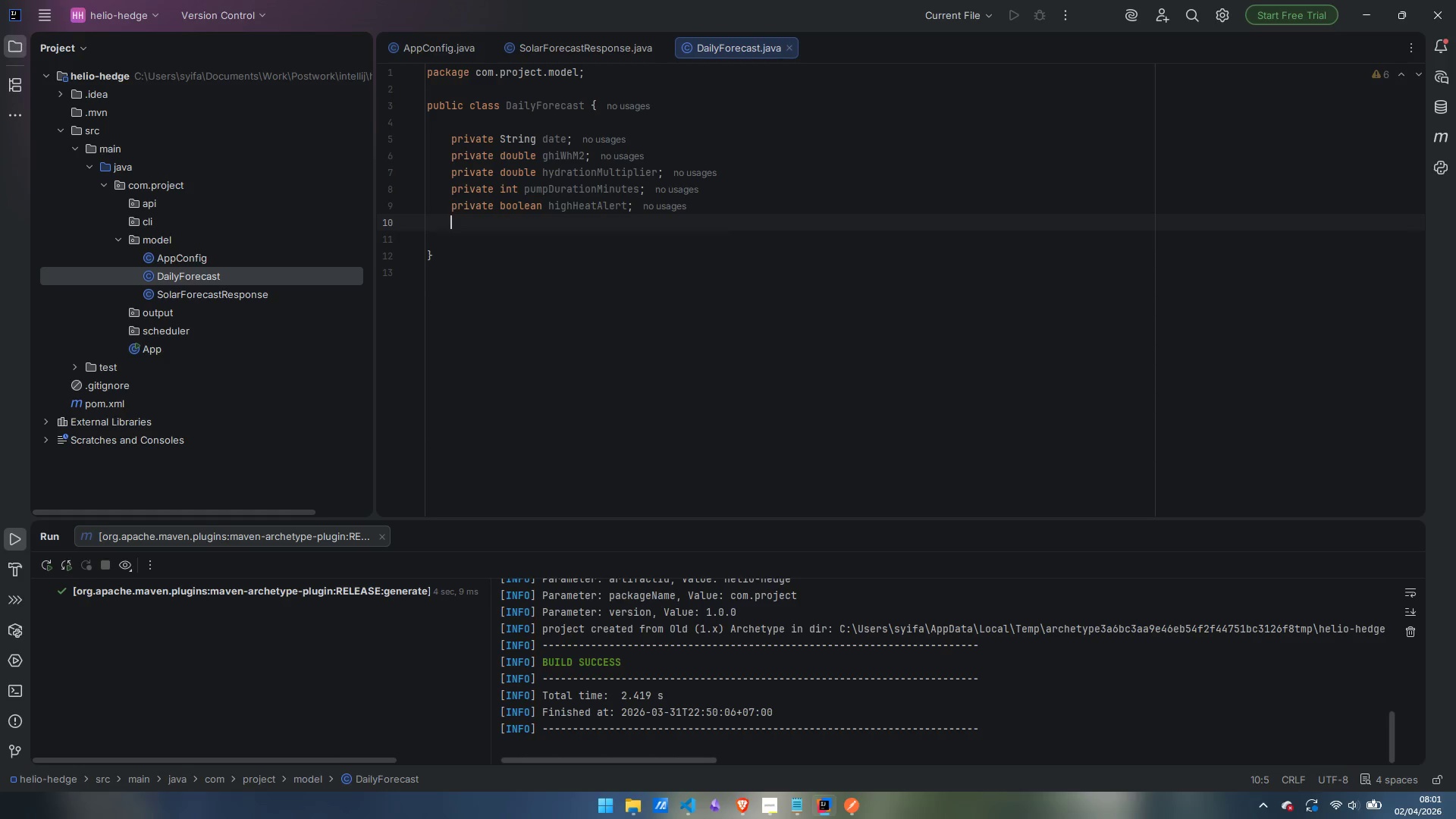 
type(private String recommendation;)
 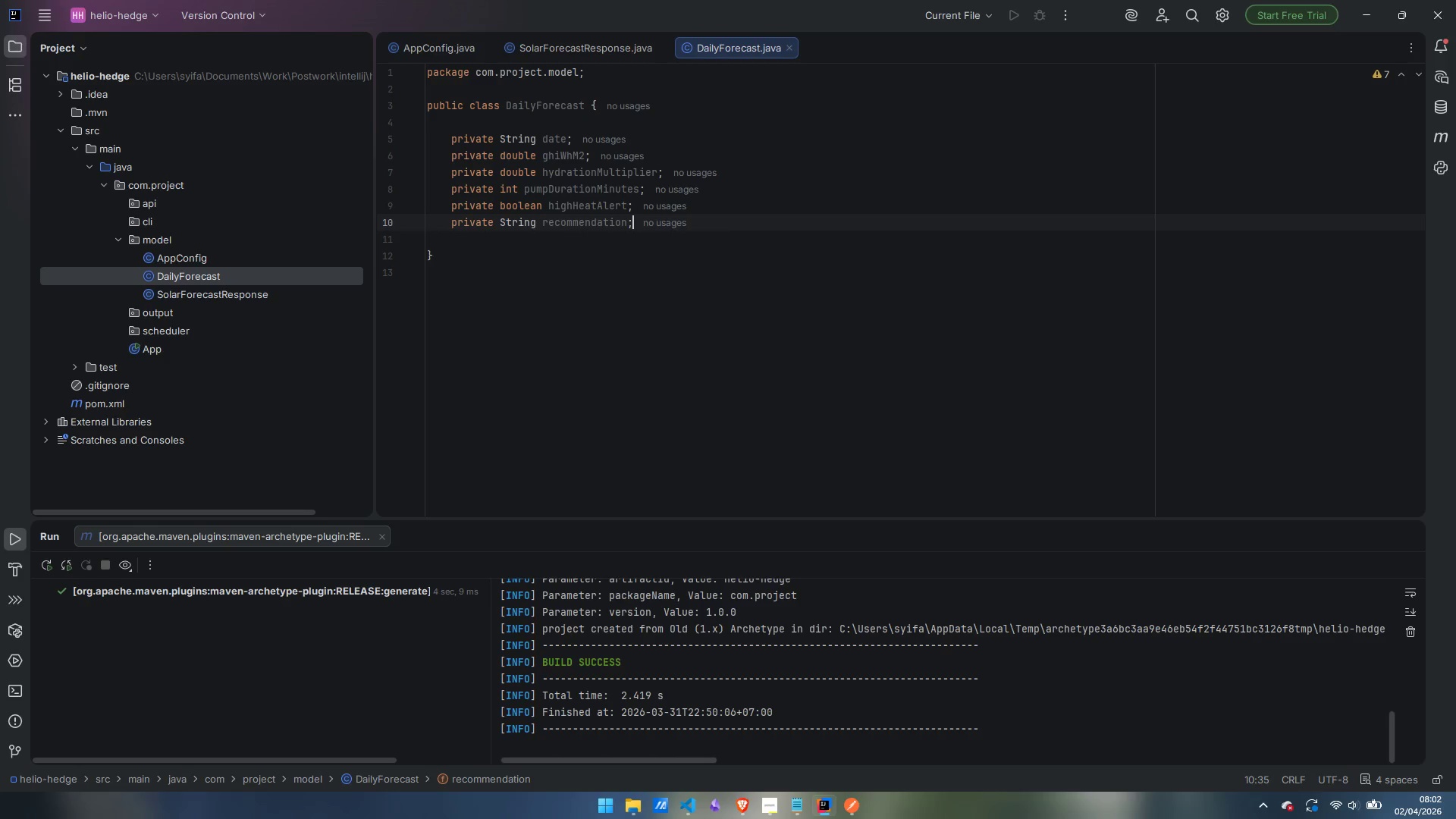 
wait(12.22)
 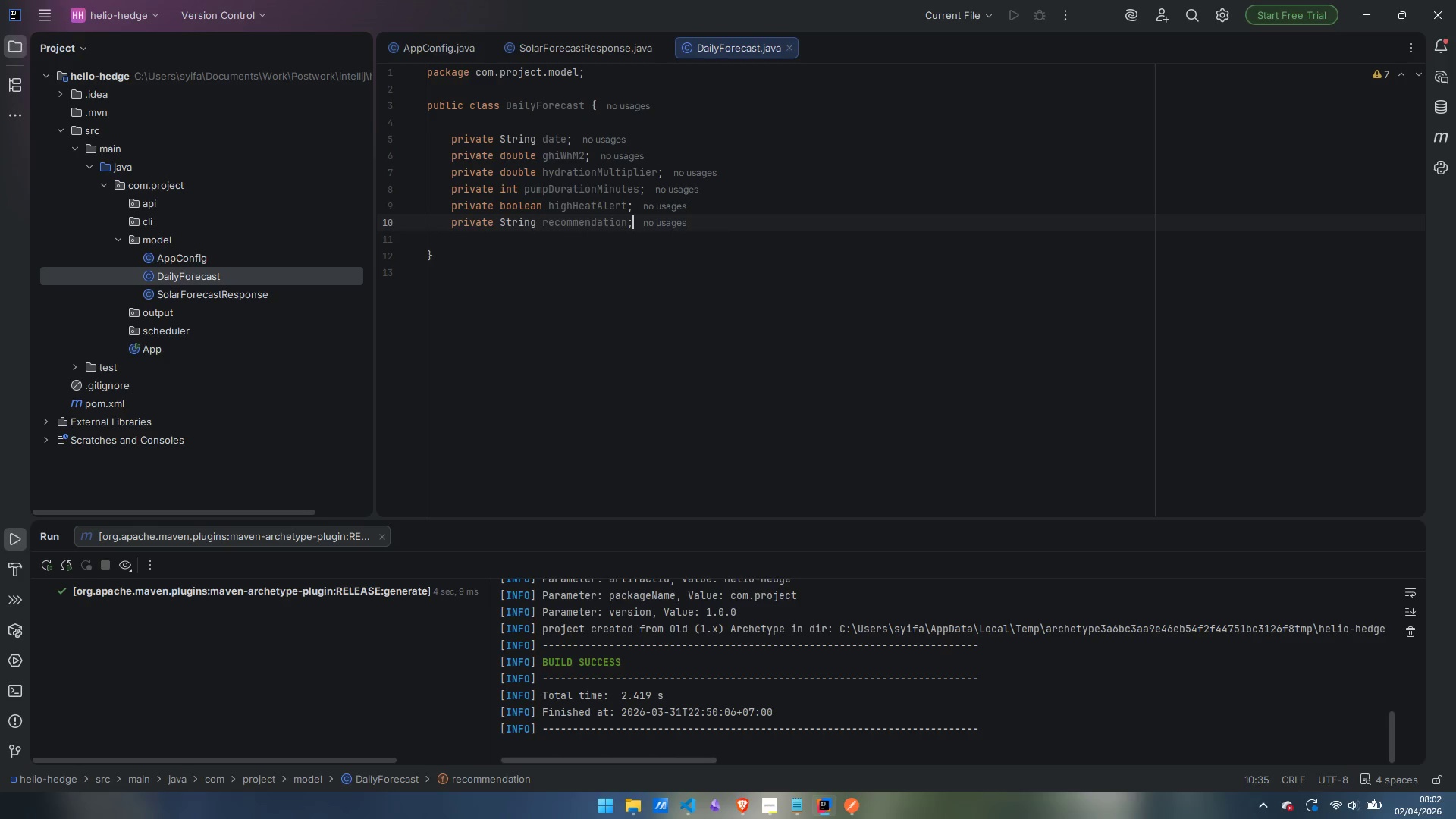 
key(Backslash)
 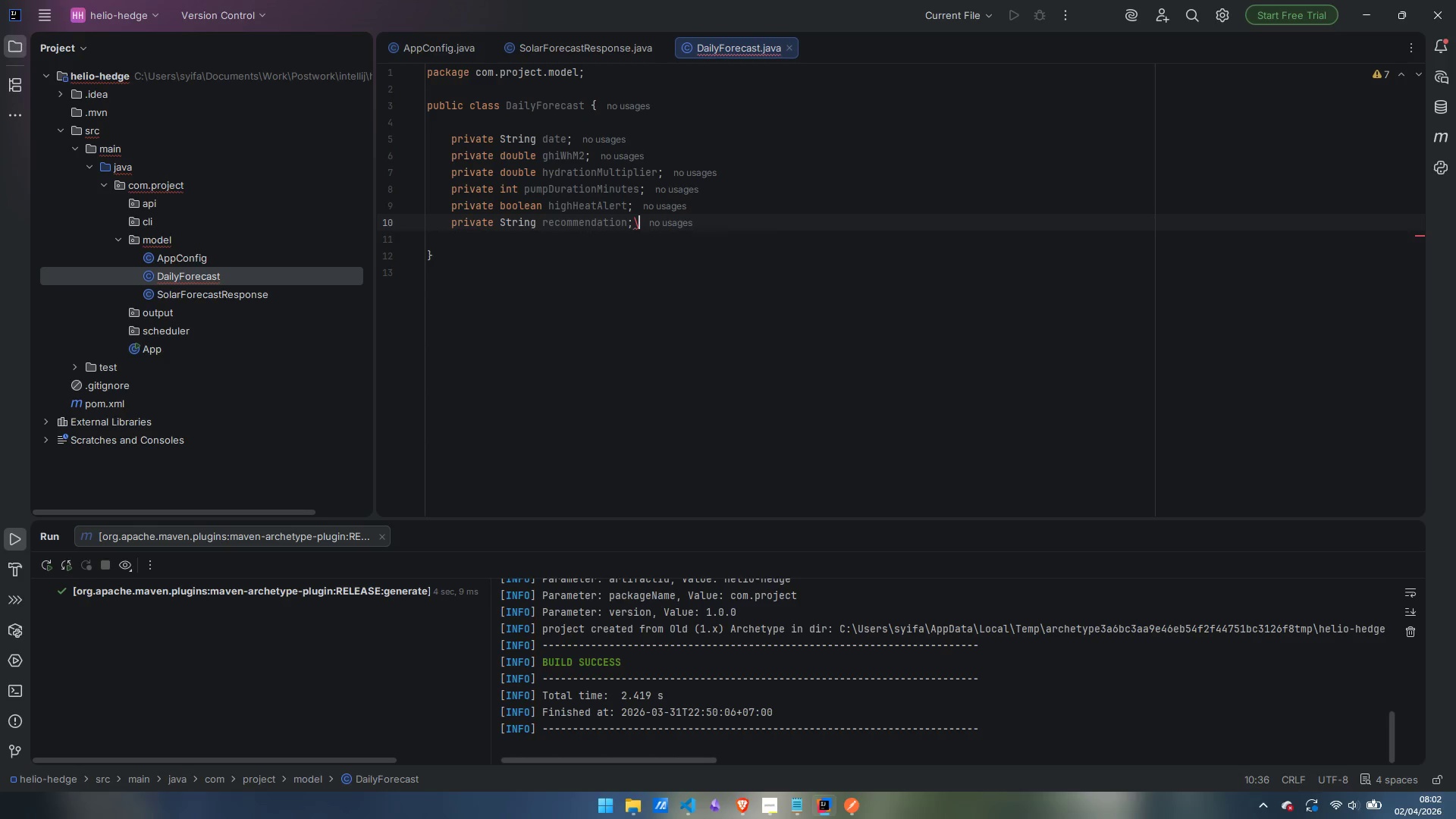 
key(Backspace)
 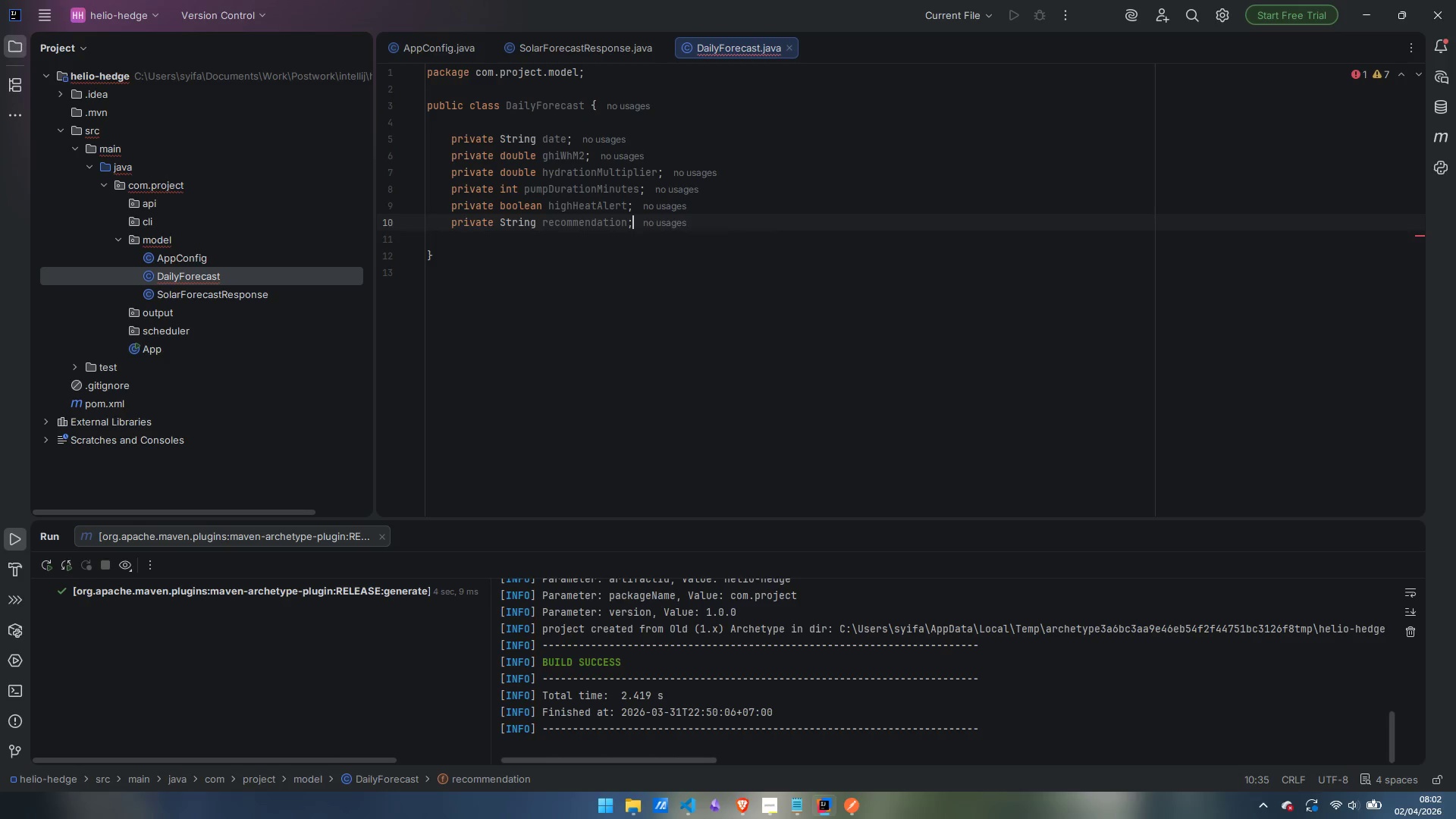 
key(Enter)
 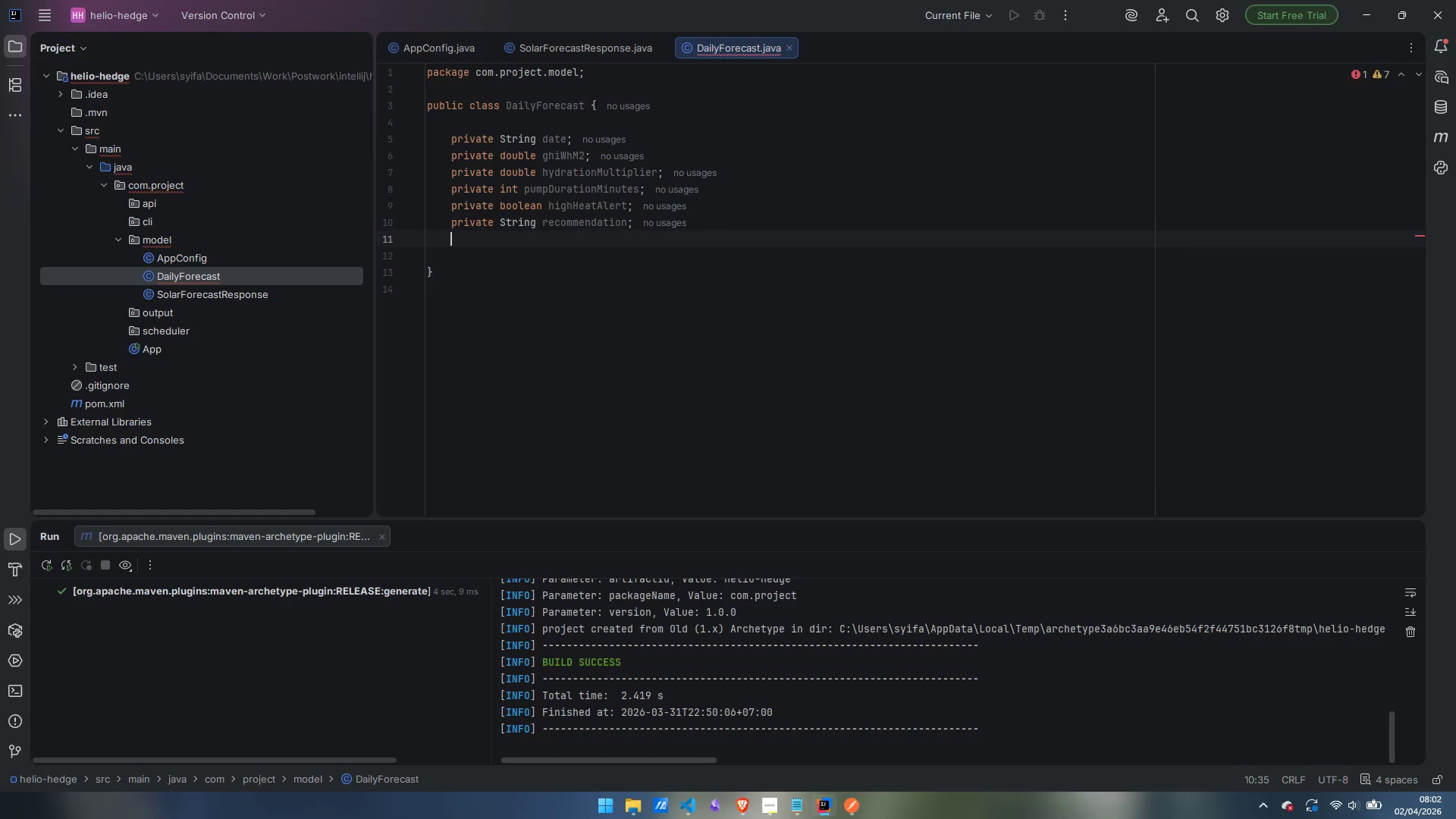 
key(Enter)
 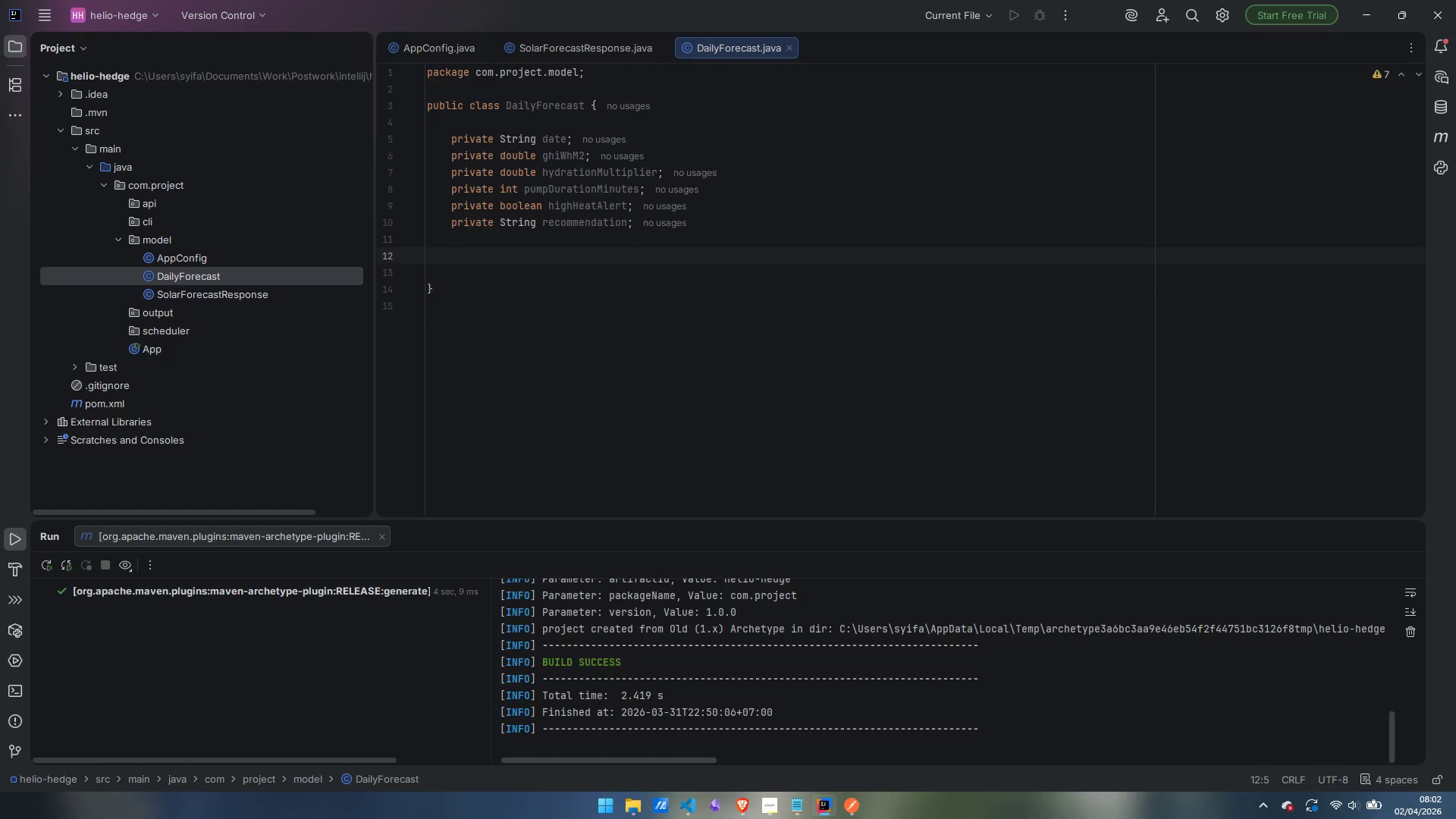 
type(public )
 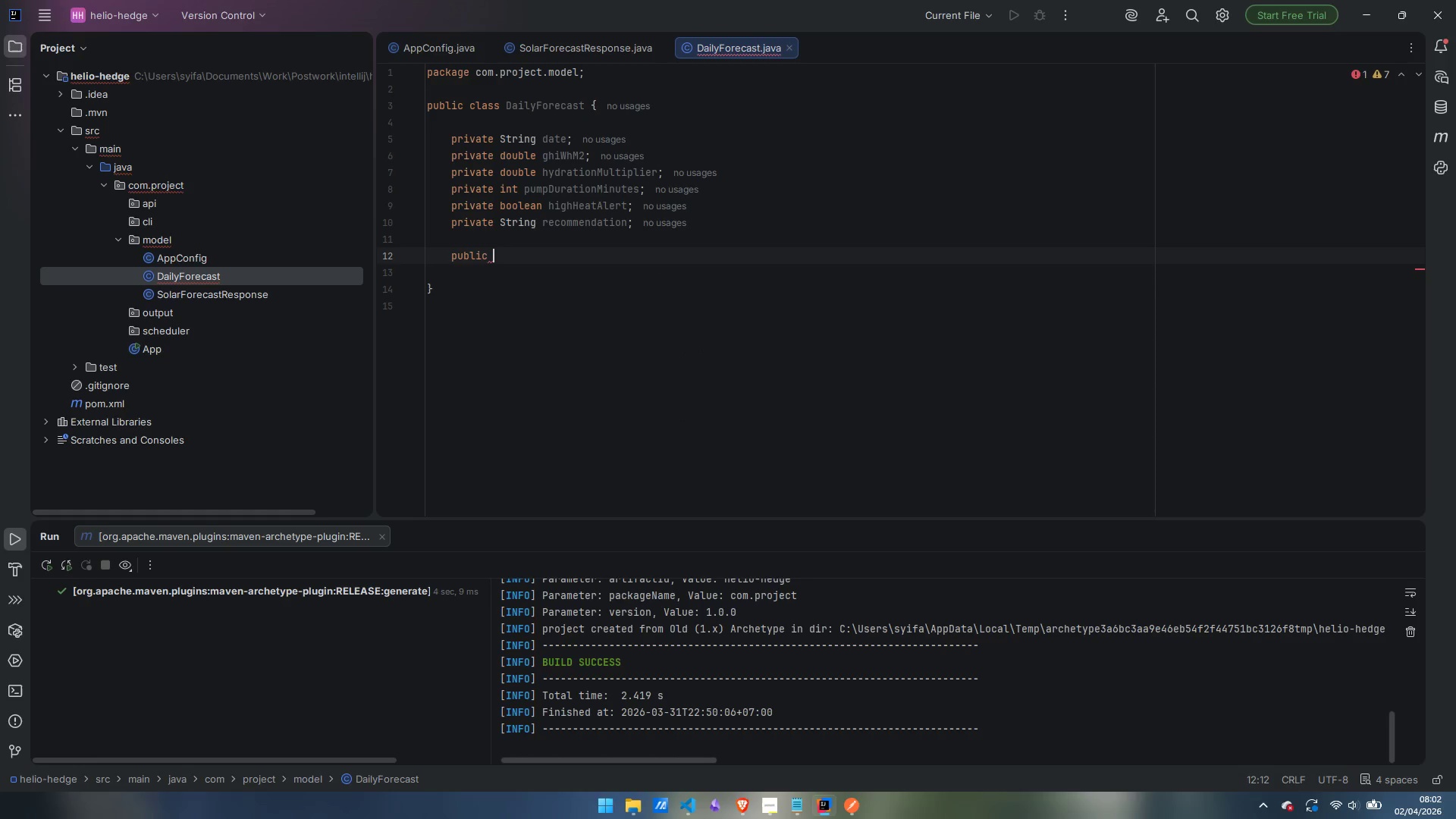 
wait(7.42)
 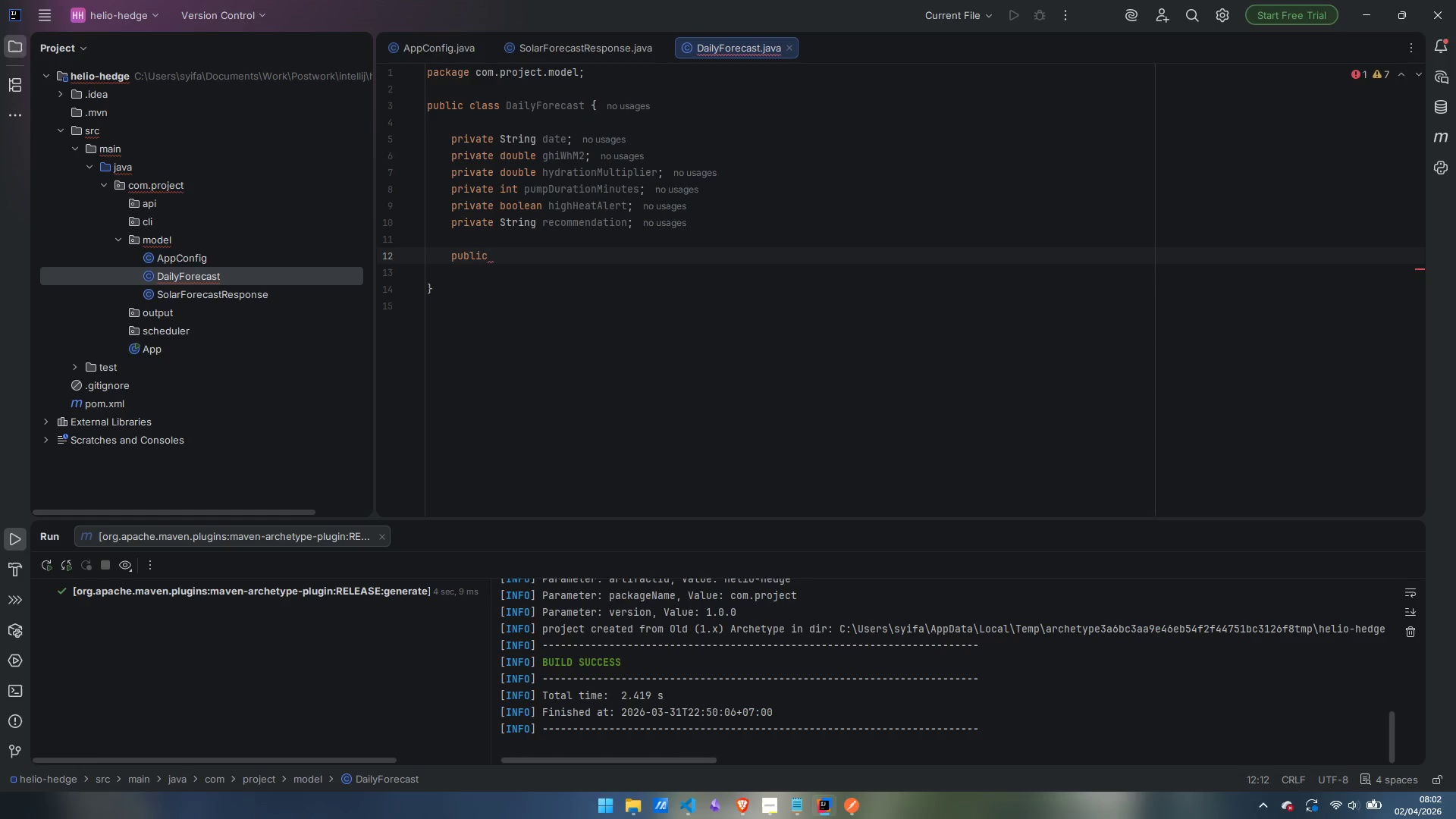 
type(String getDate()
 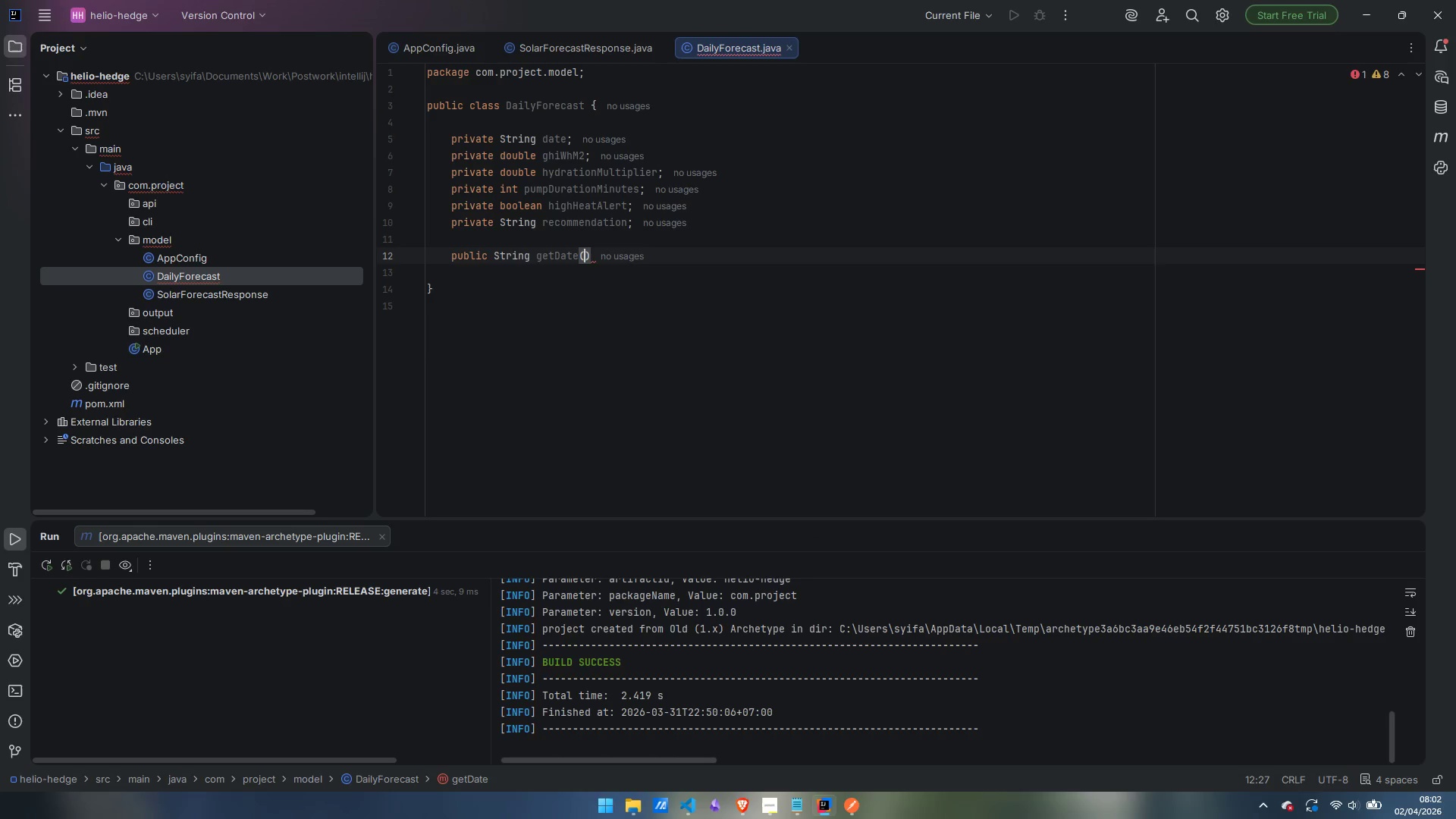 
key(ArrowRight)
 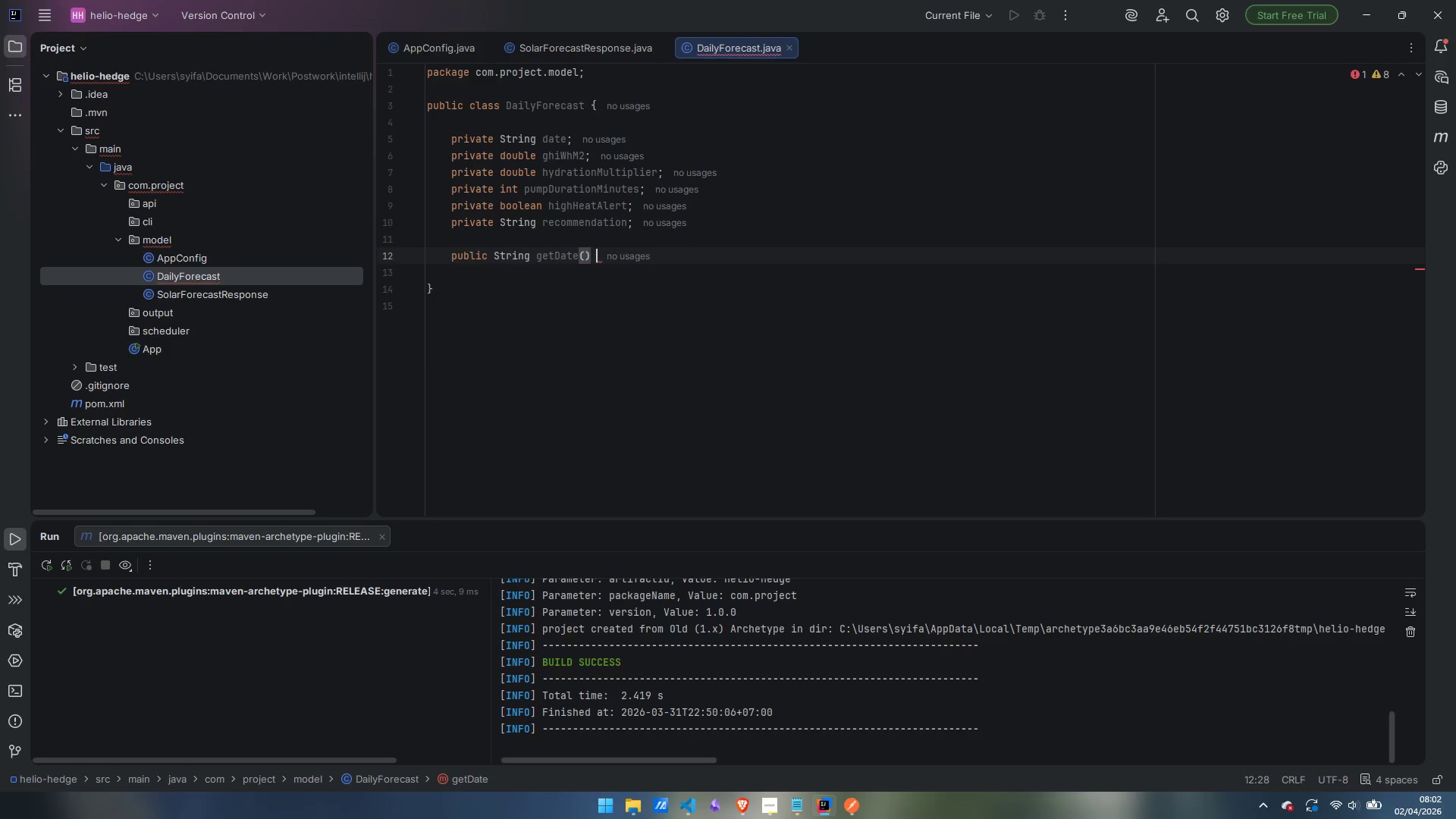 
key(Space)
 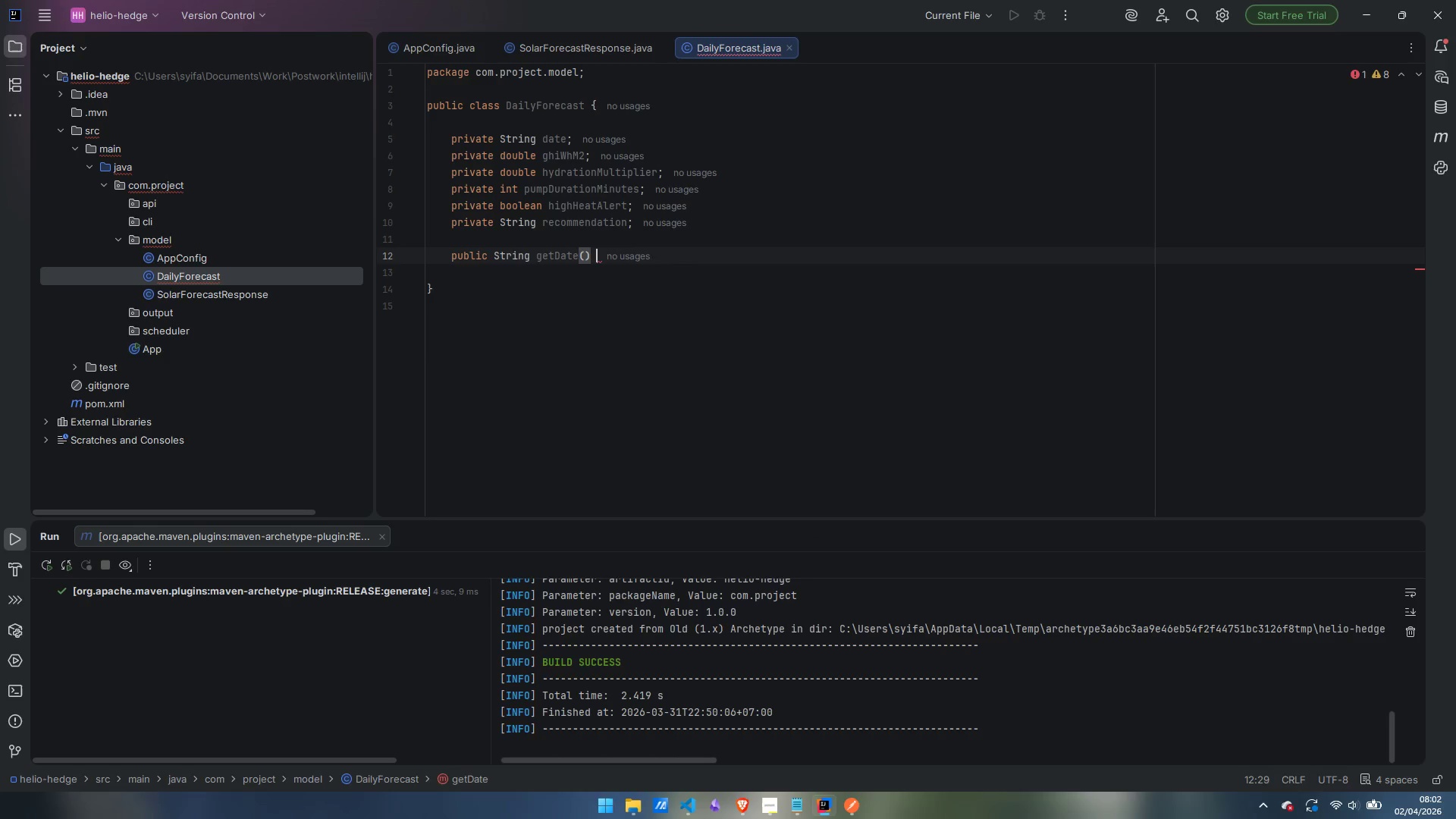 
key(Shift+ShiftLeft)
 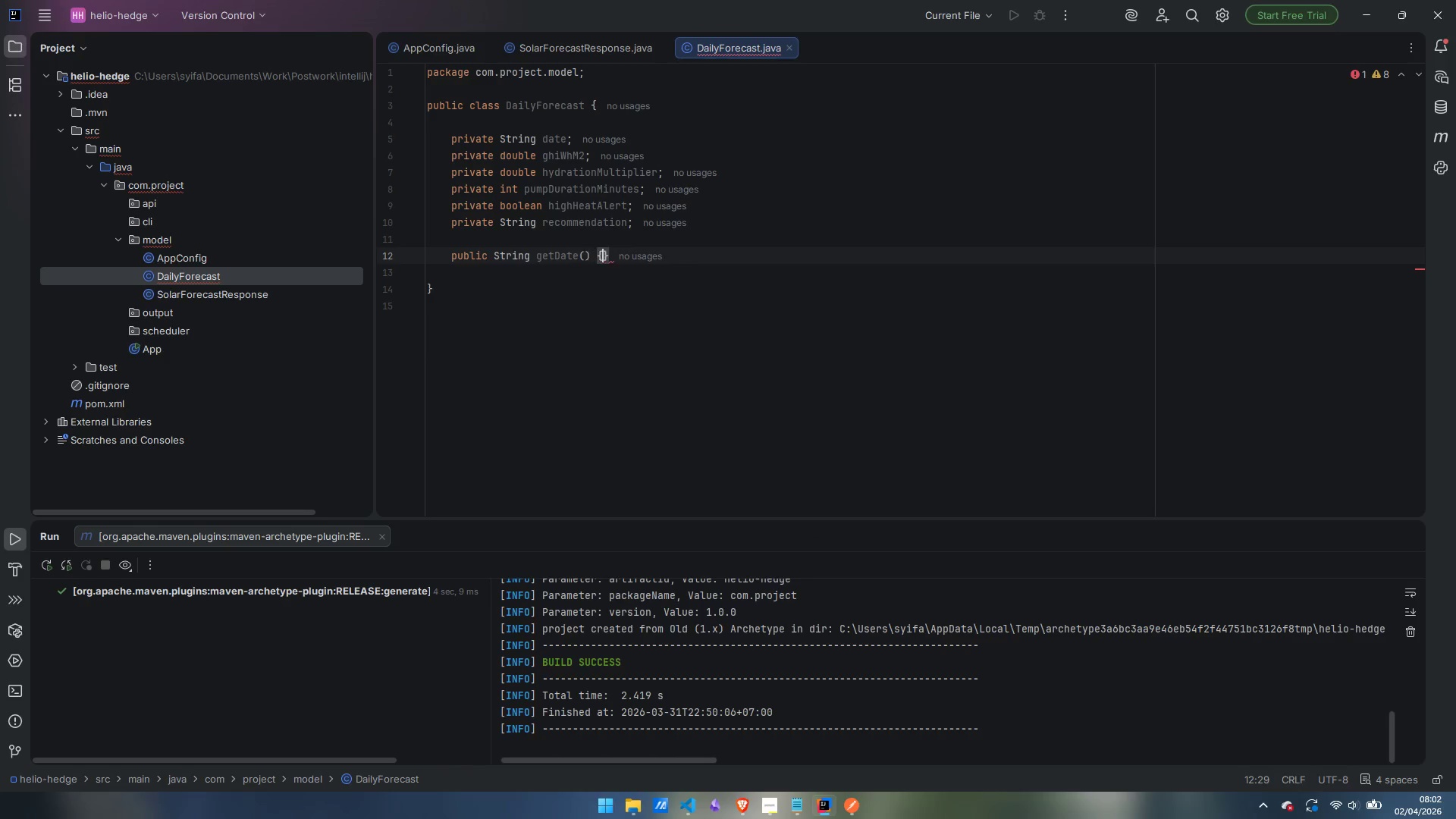 
key(Shift+BracketLeft)
 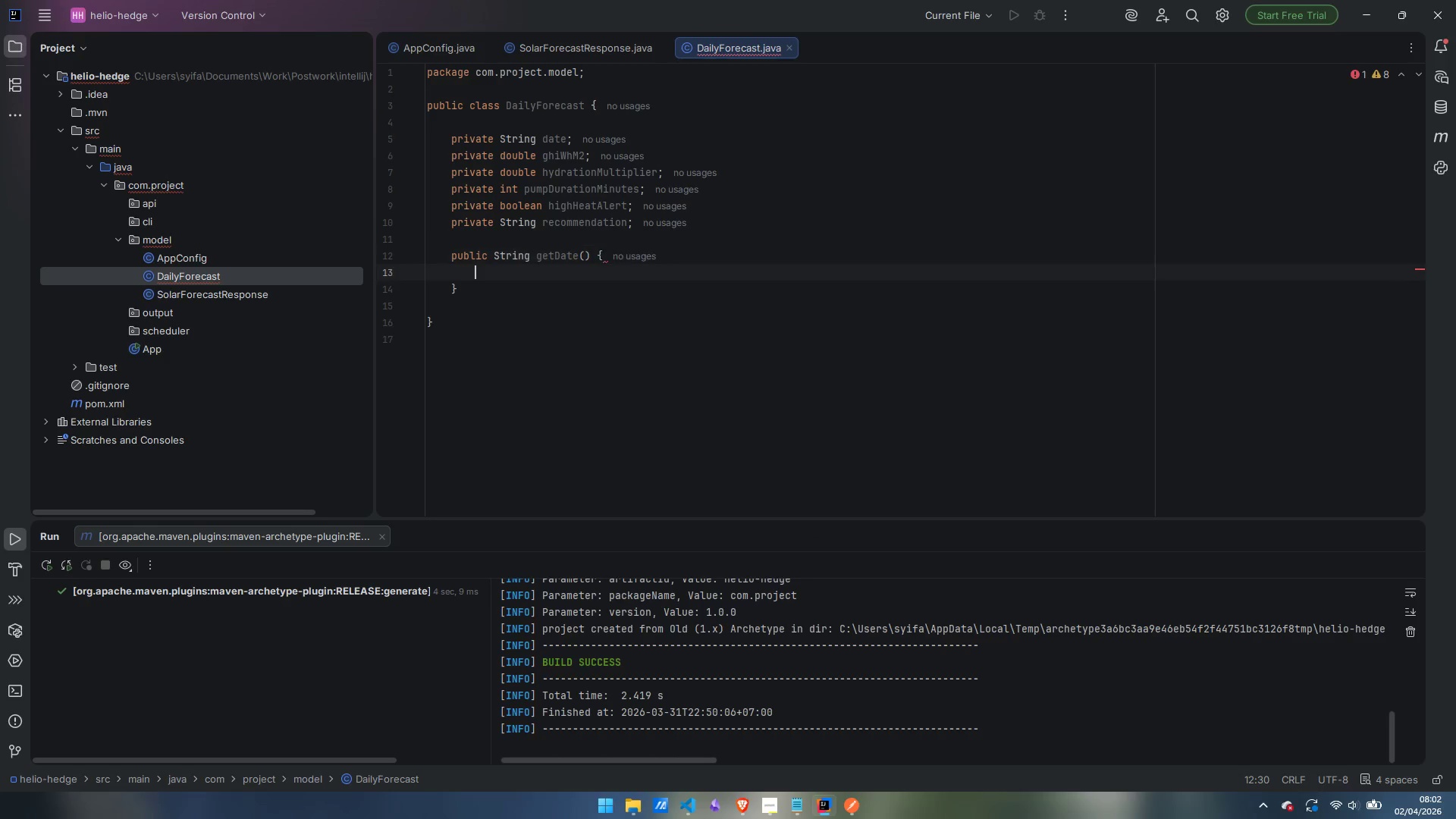 
key(Enter)
 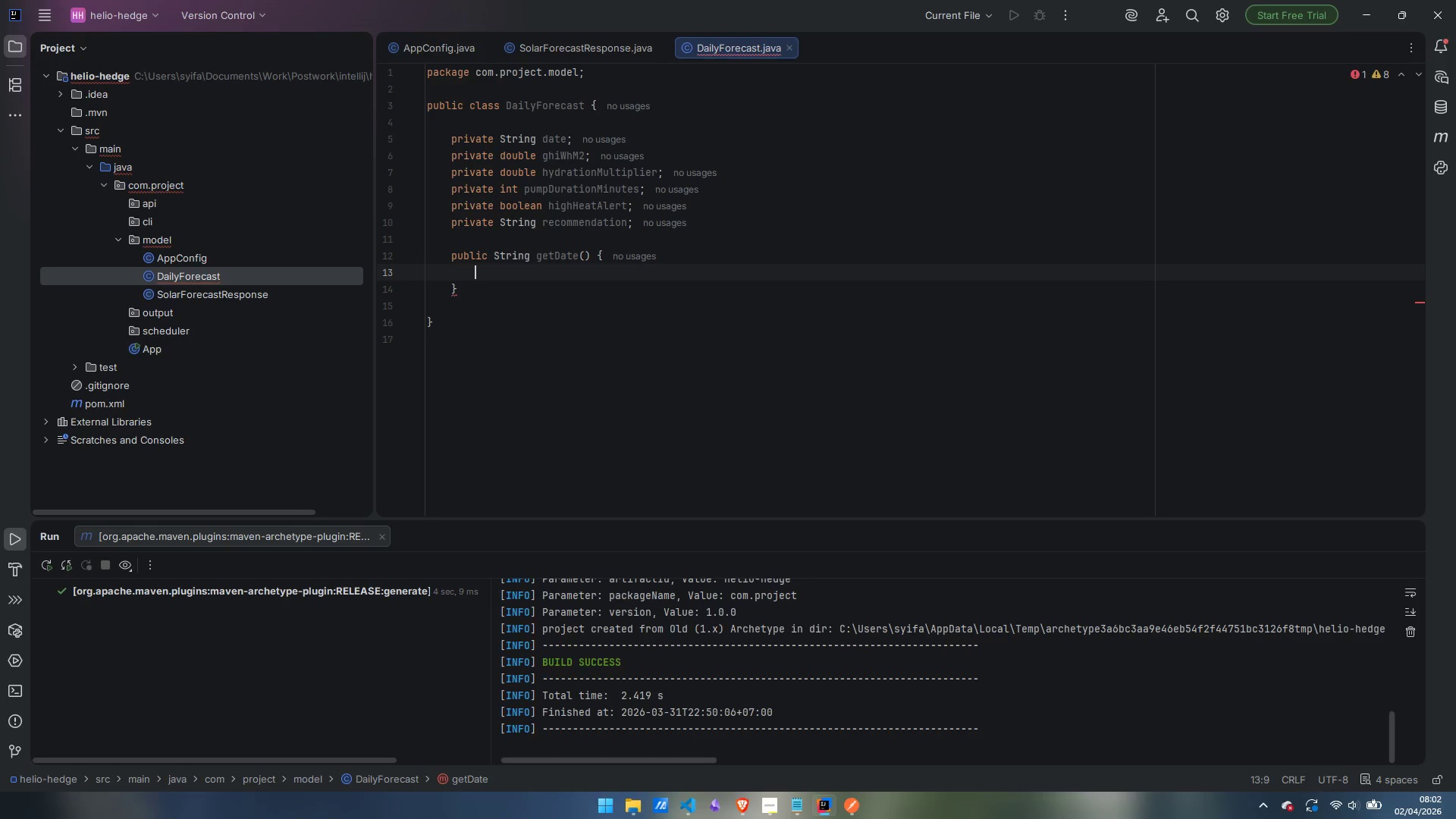 
type(return date;)
 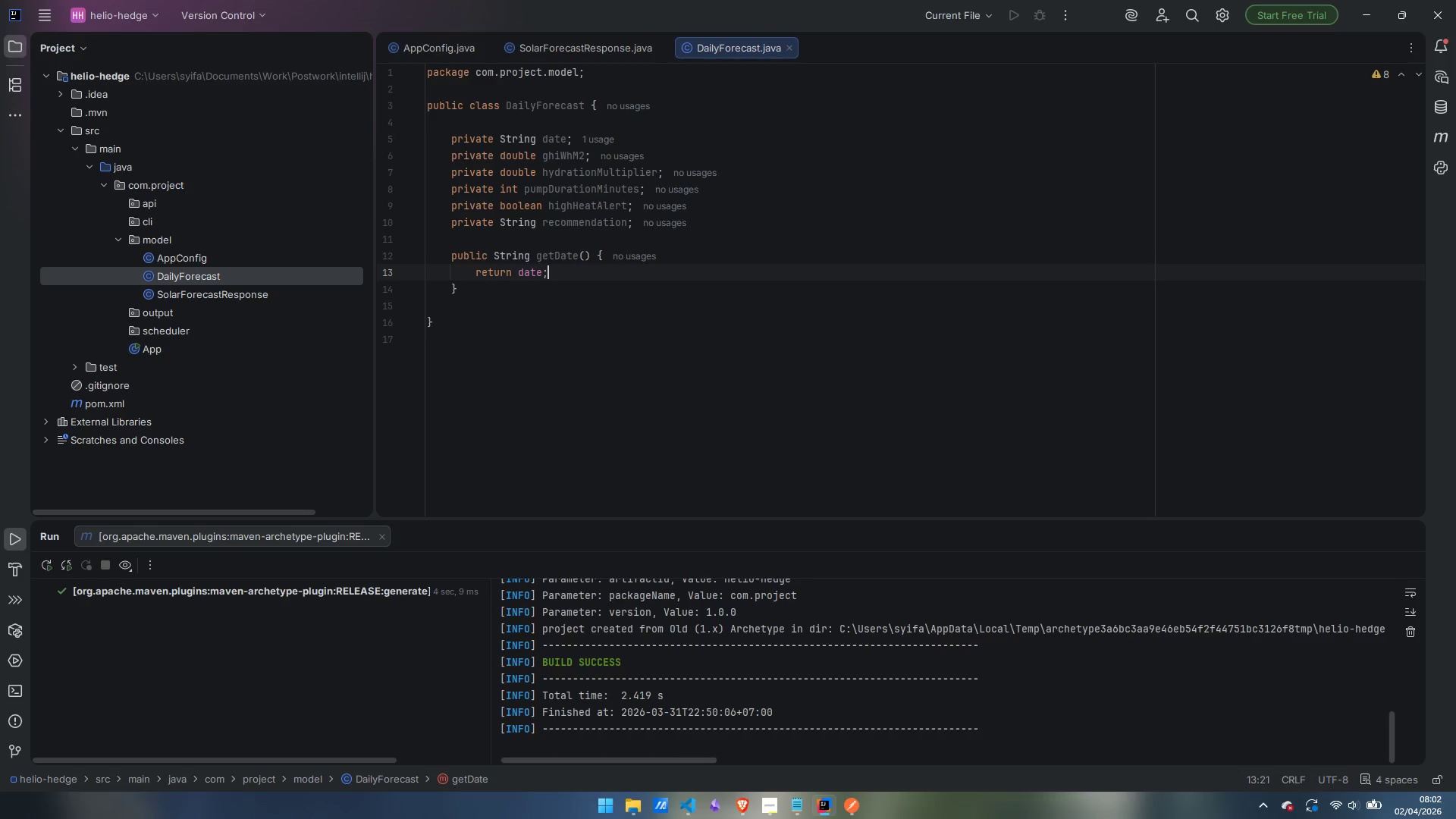 
key(ArrowDown)
 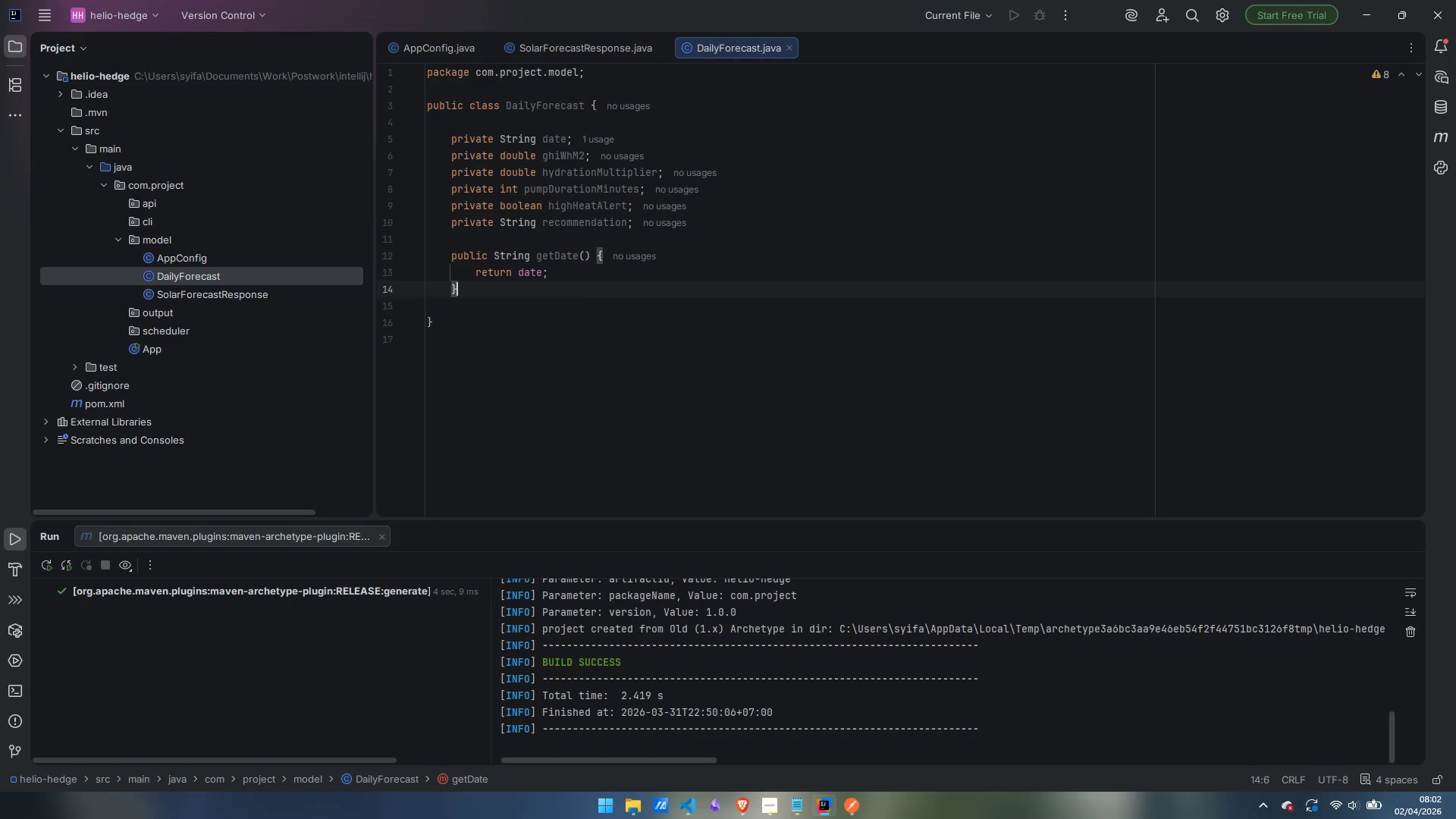 
key(Enter)
 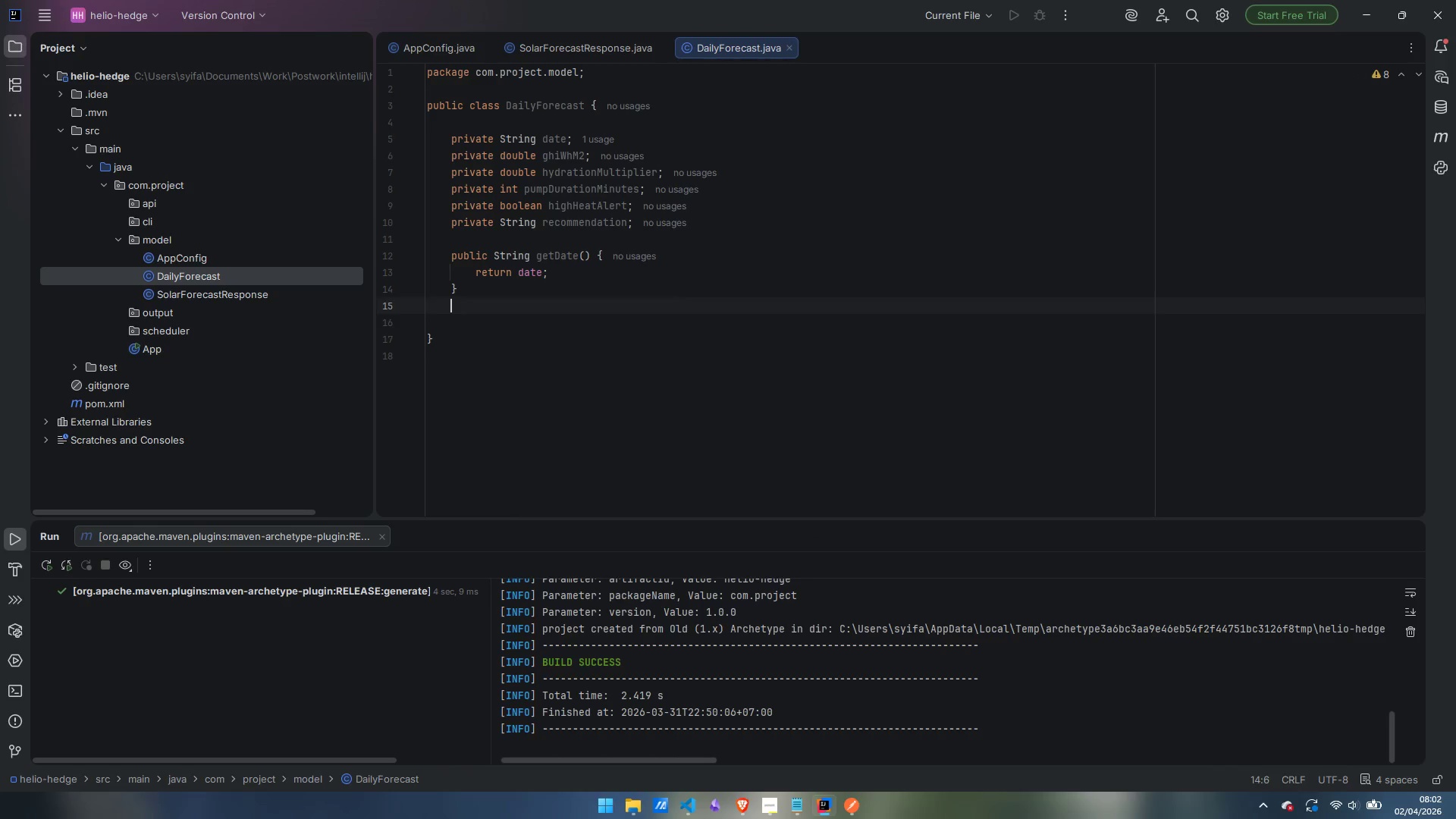 
key(Enter)
 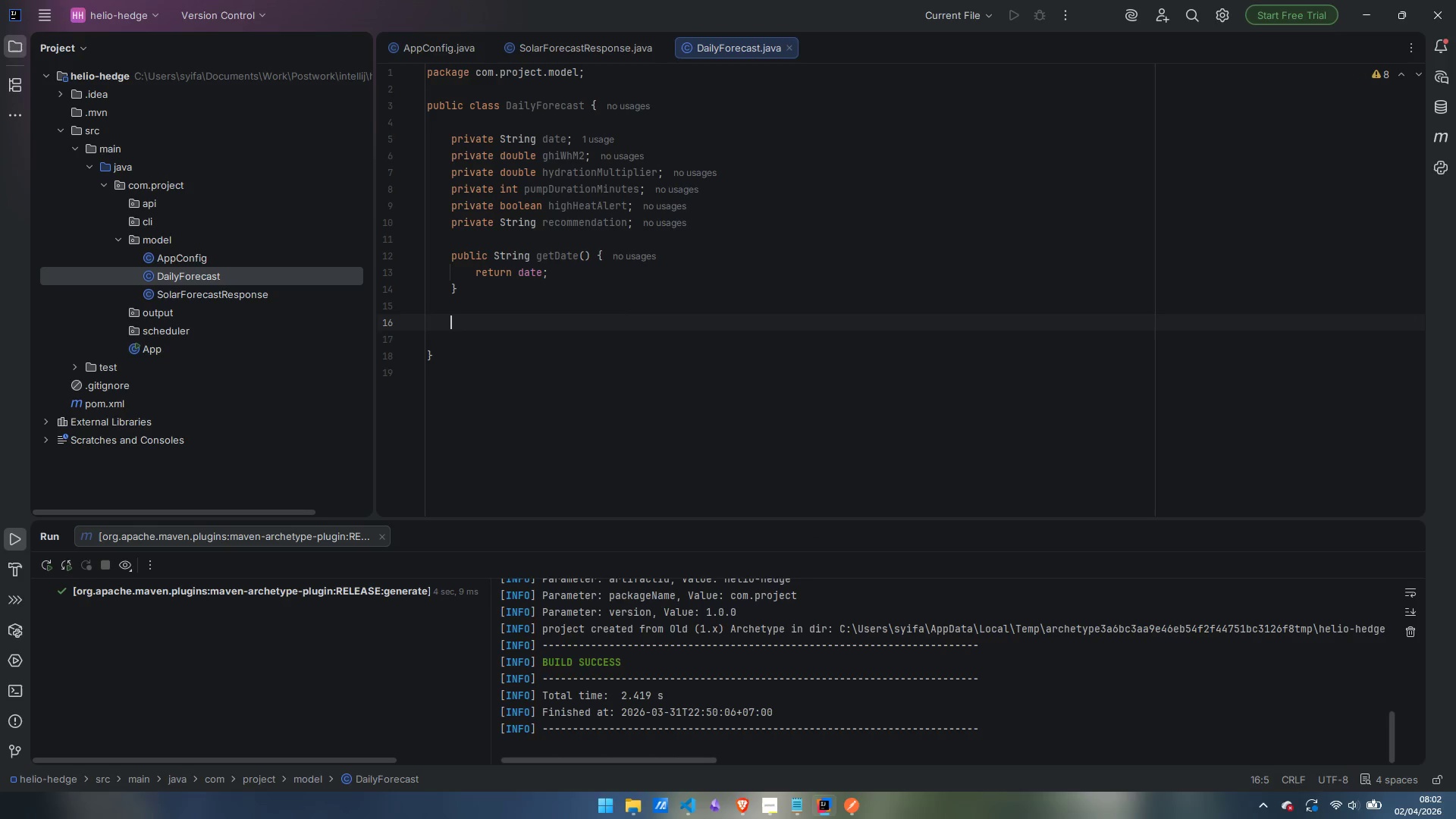 
type(public void setDate(String date)
 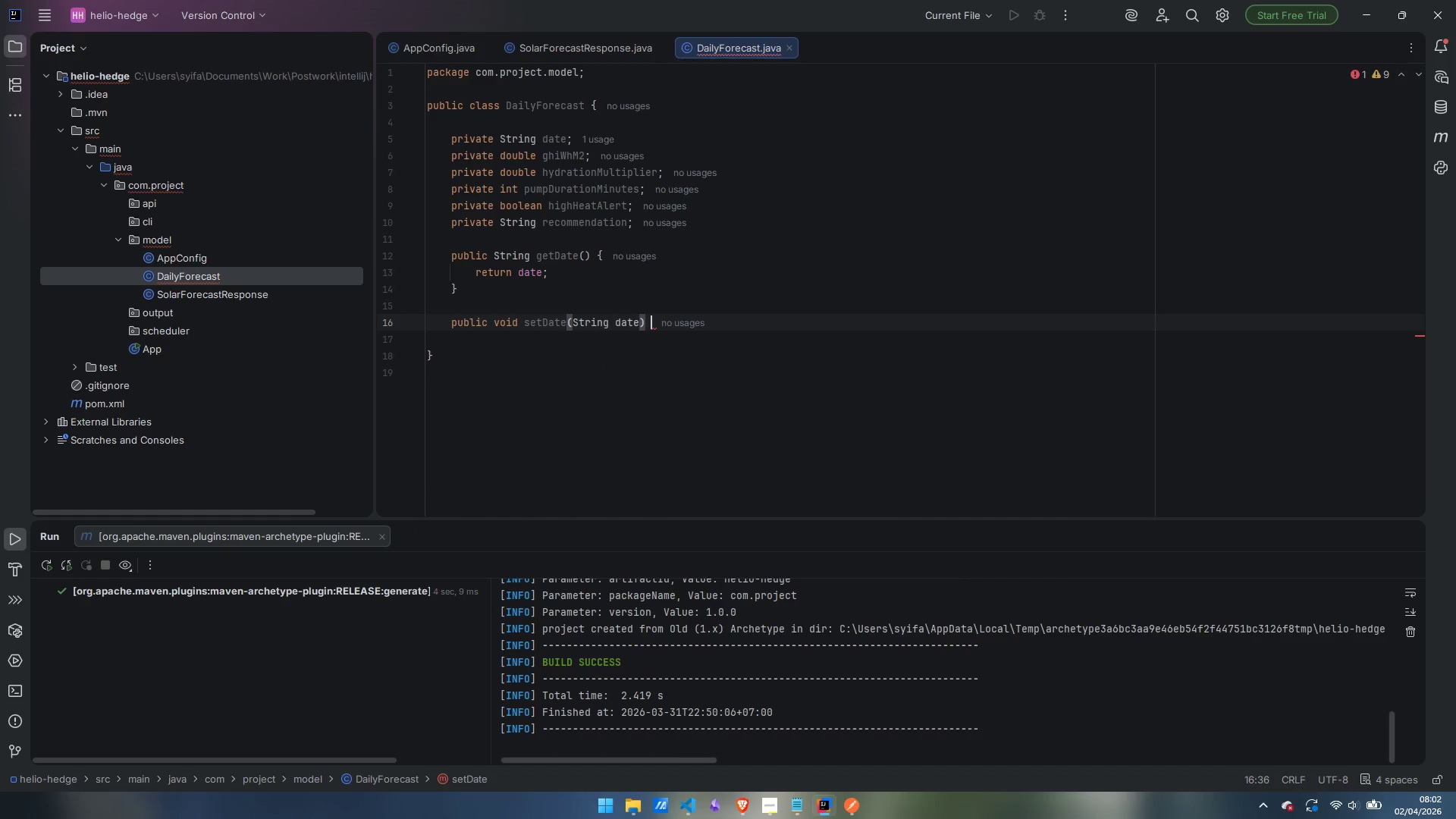 
 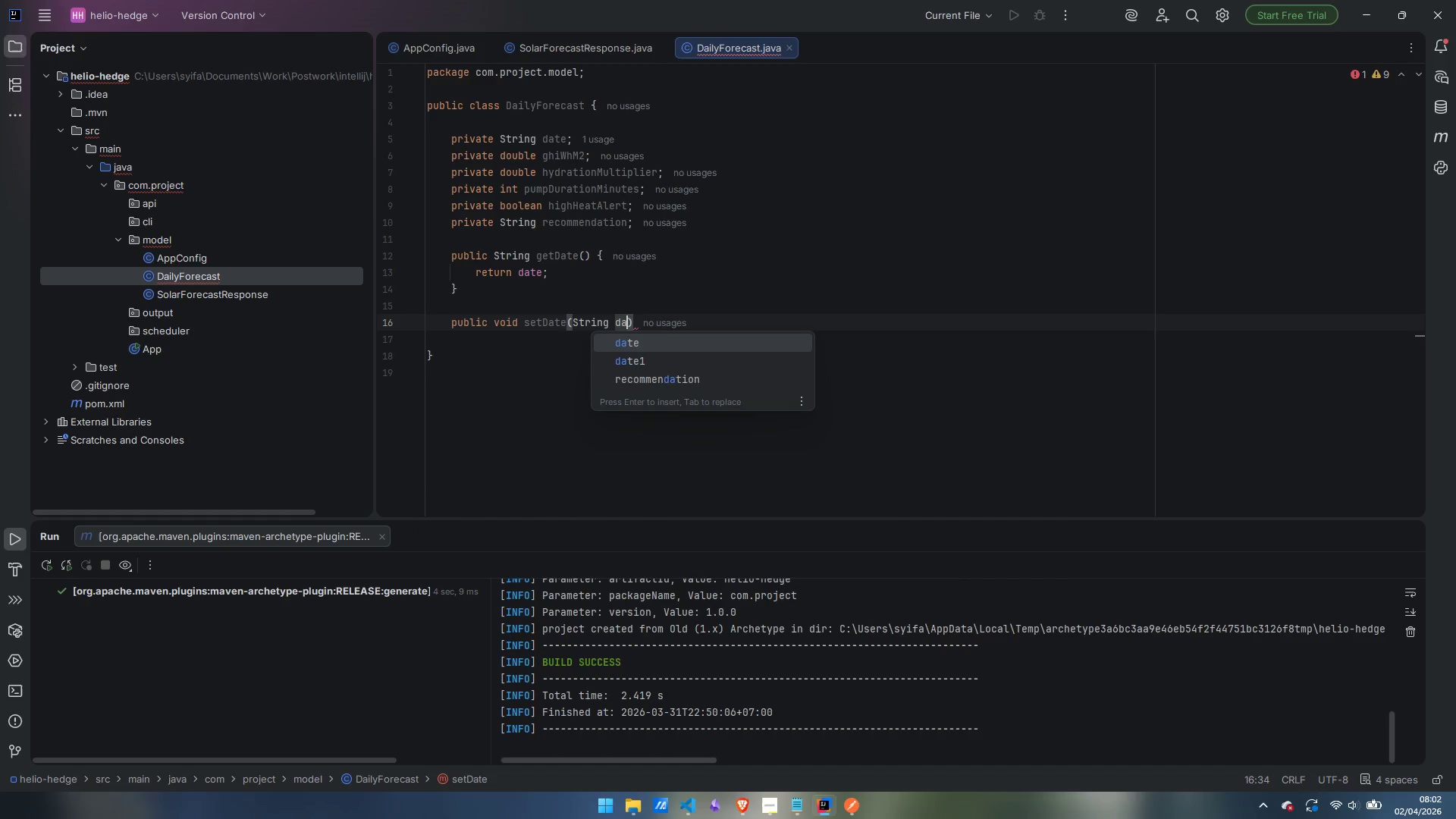 
key(ArrowRight)
 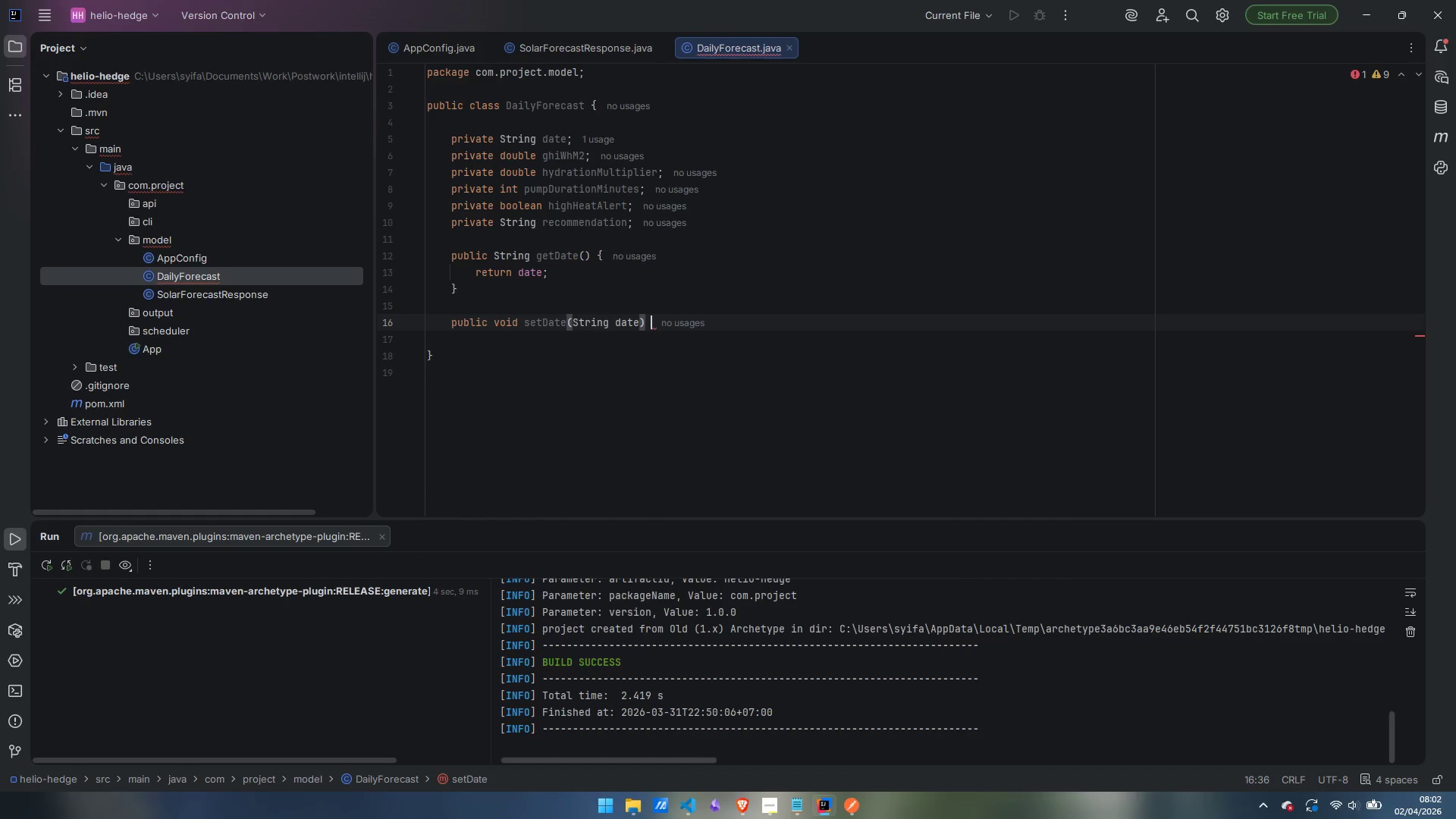 
key(Space)
 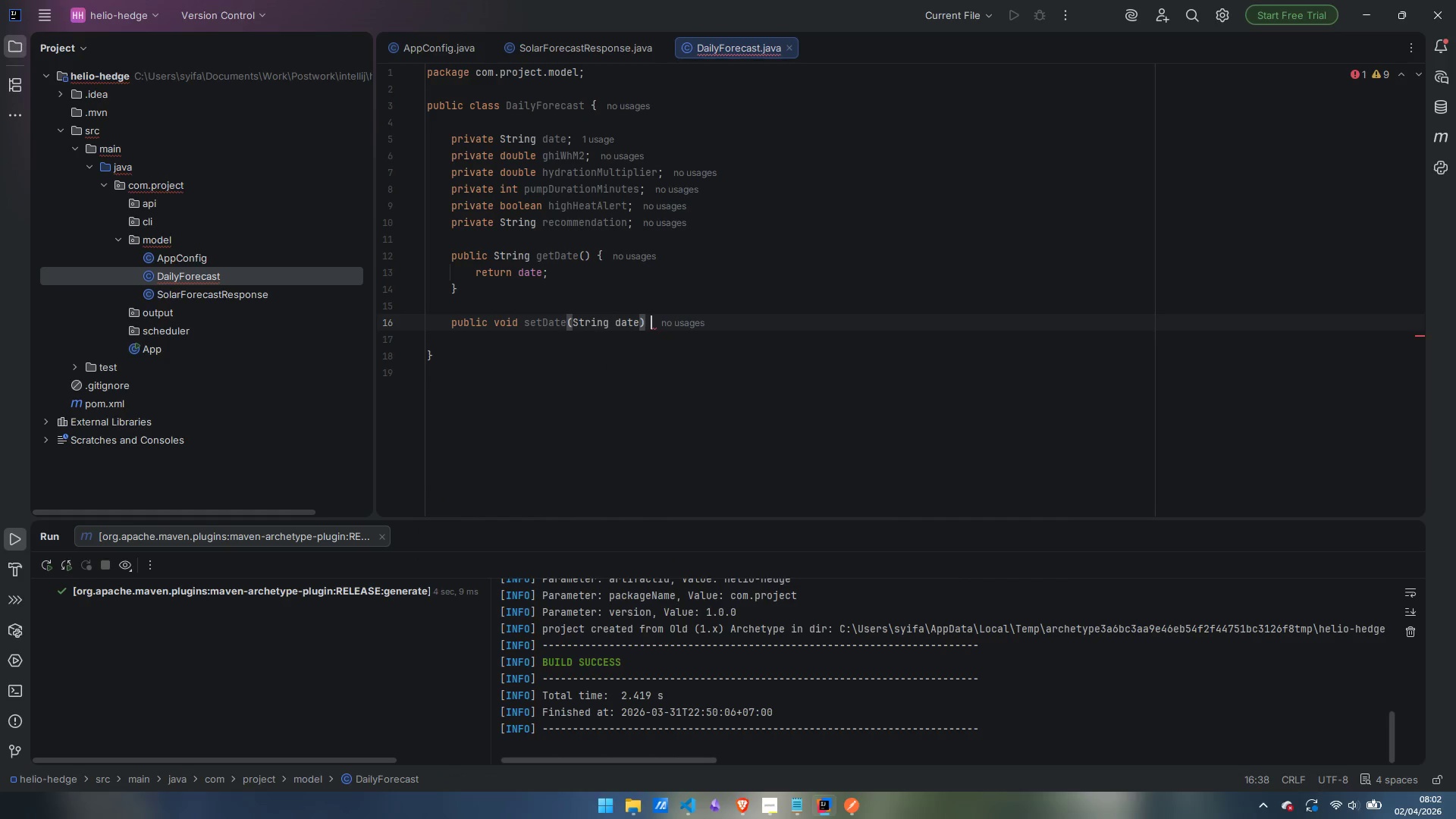 
key(Shift+BracketLeft)
 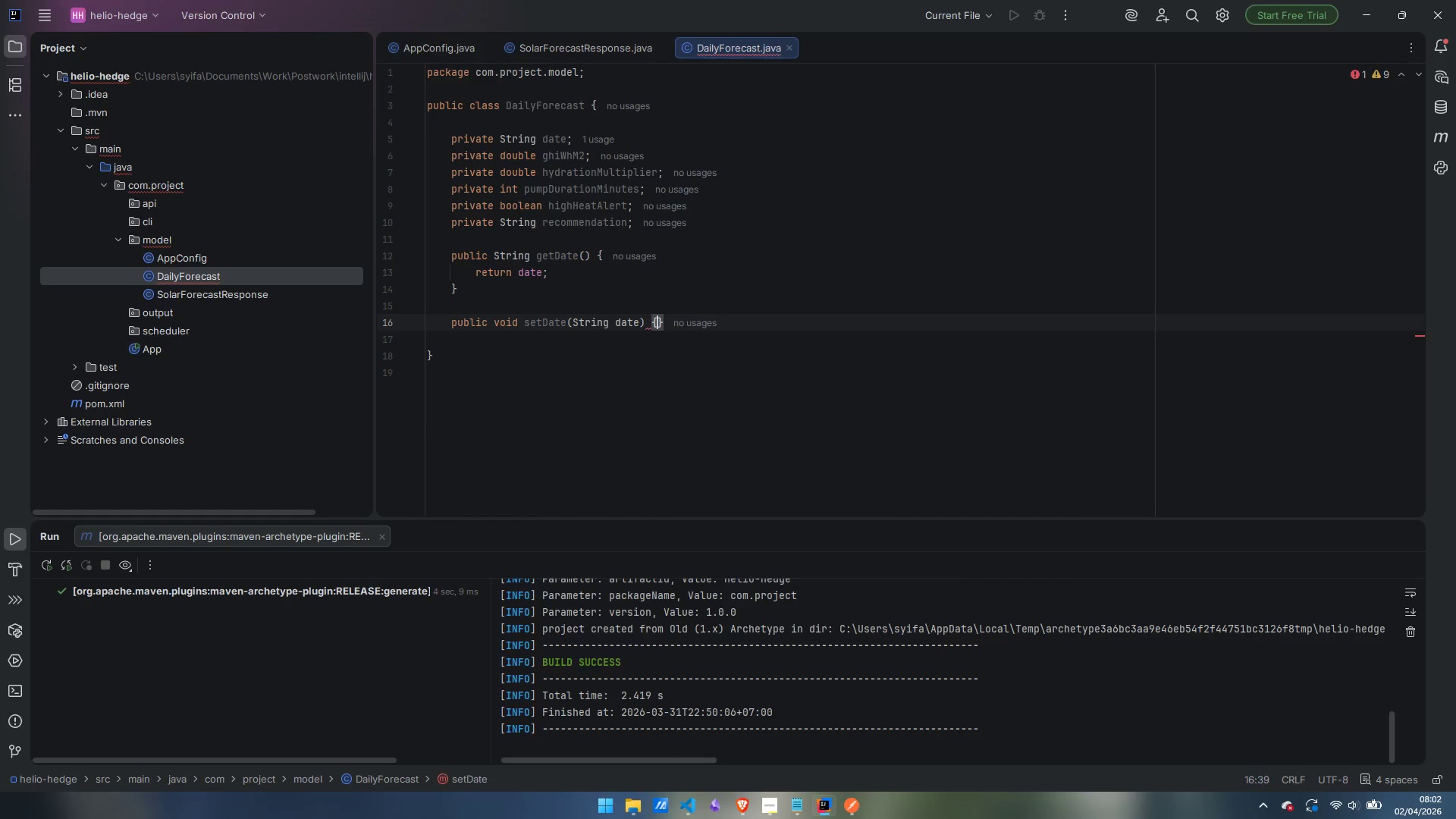 
key(Enter)
 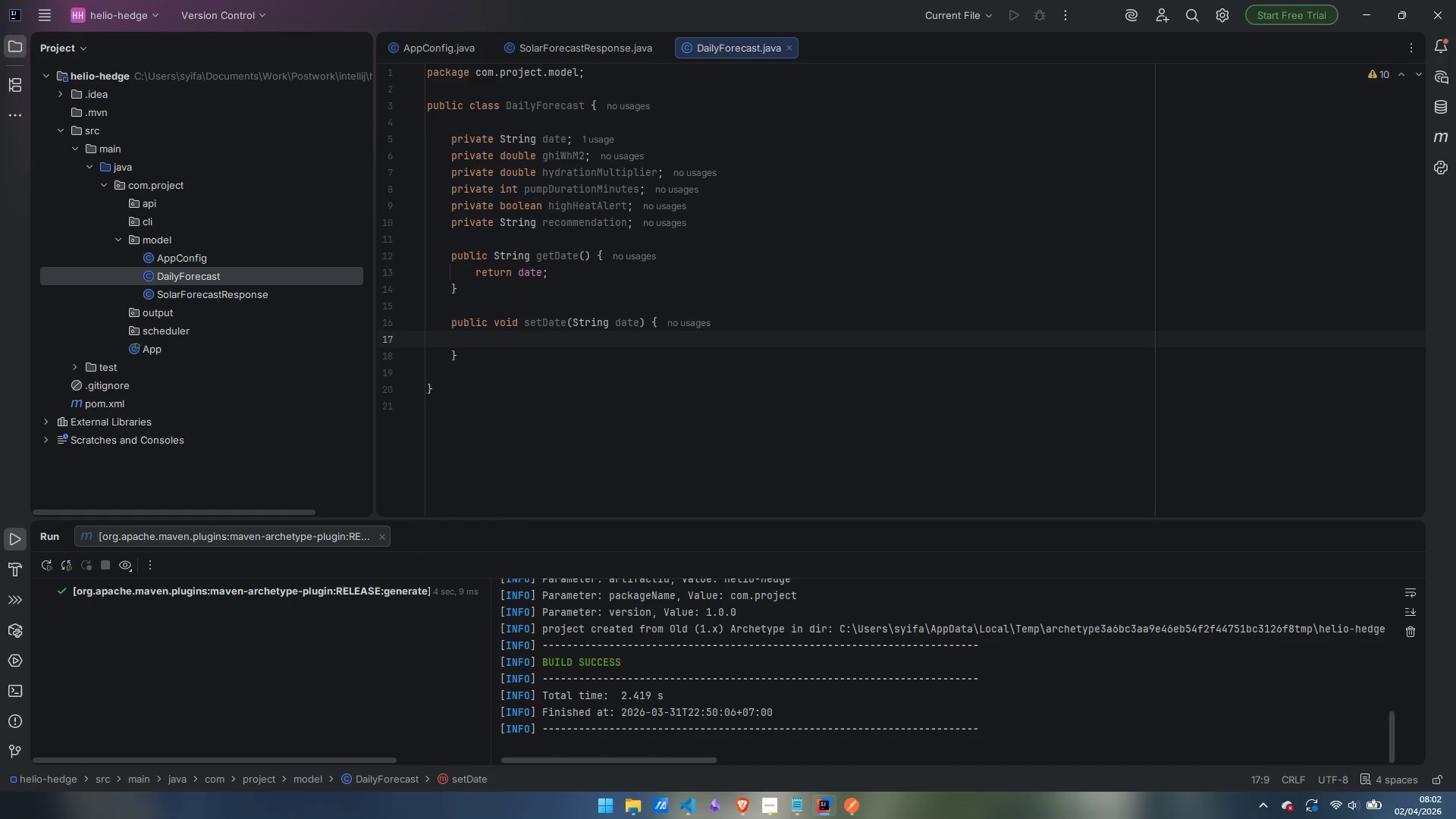 
type(this.date = date )
key(Backspace)
type(;)
 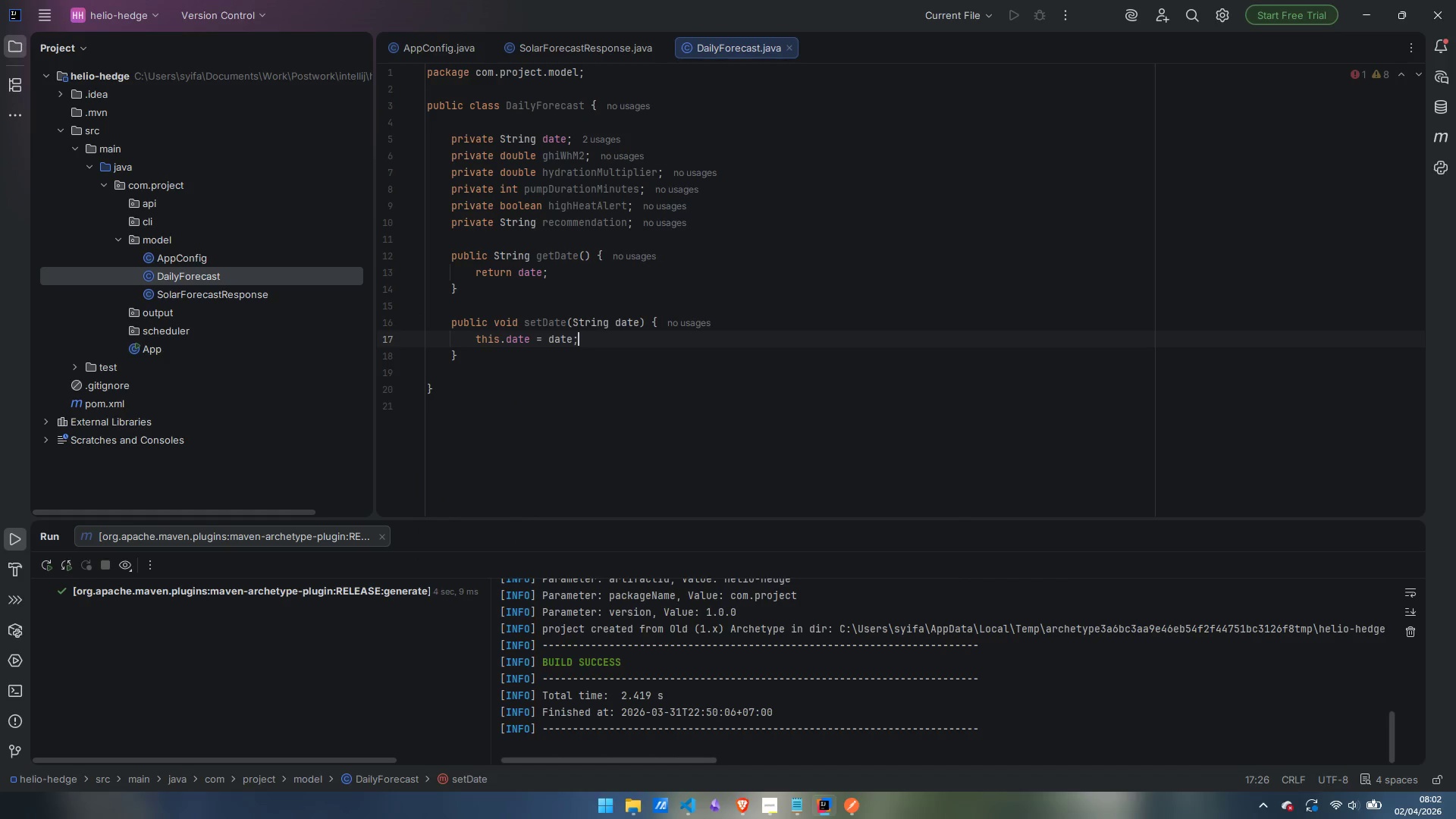 
key(ArrowDown)
 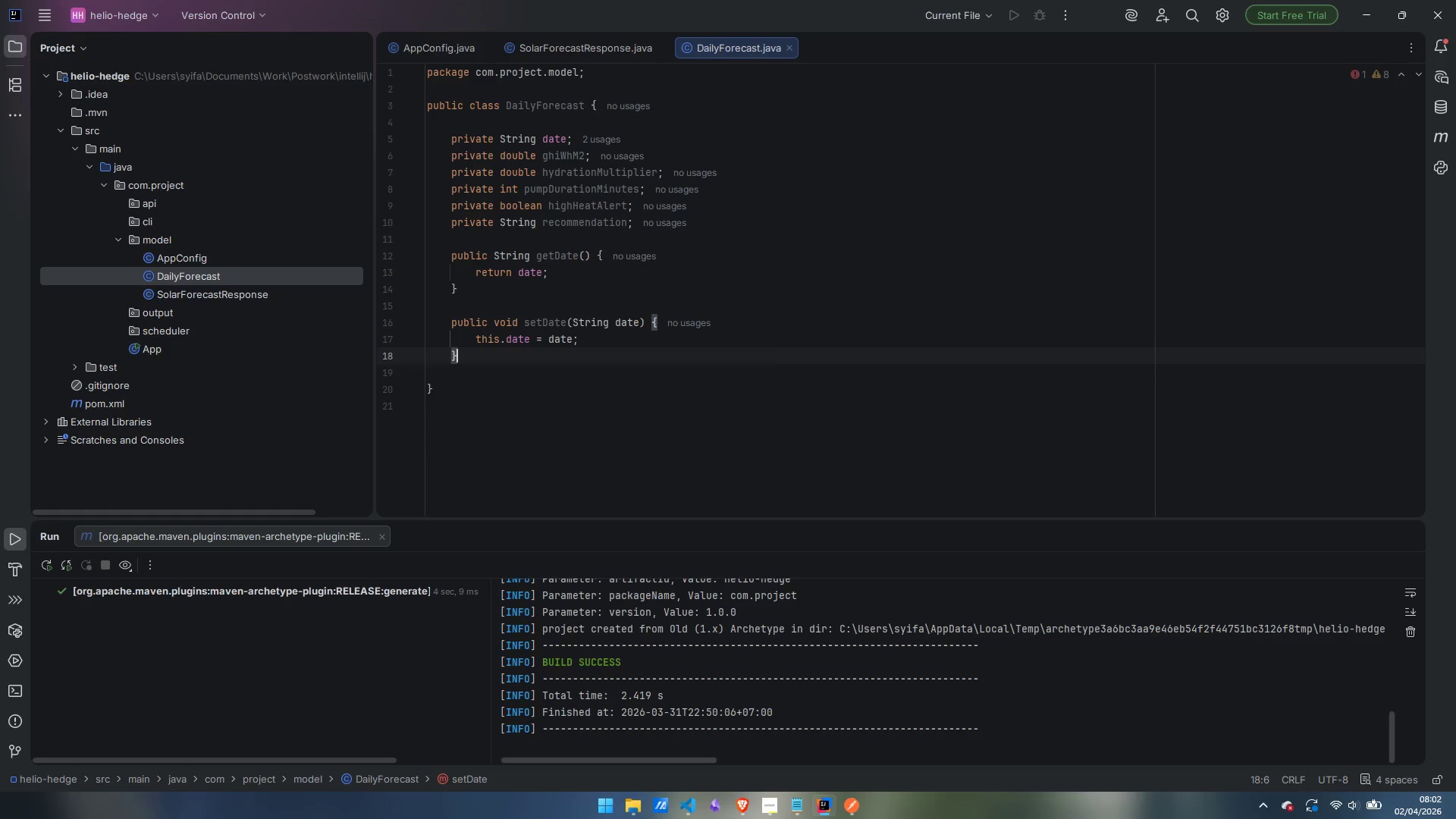 
key(Enter)
 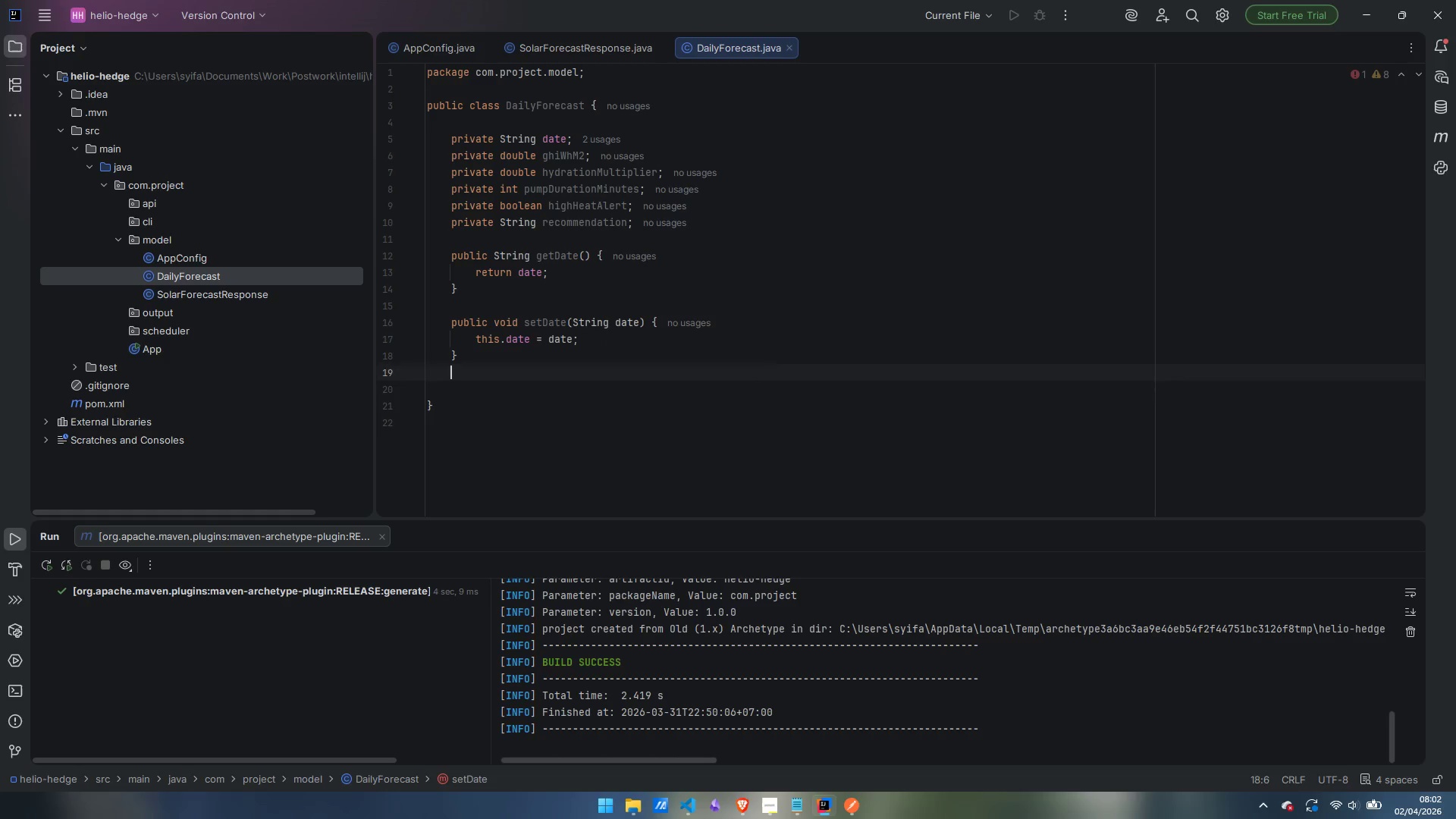 
key(Enter)
 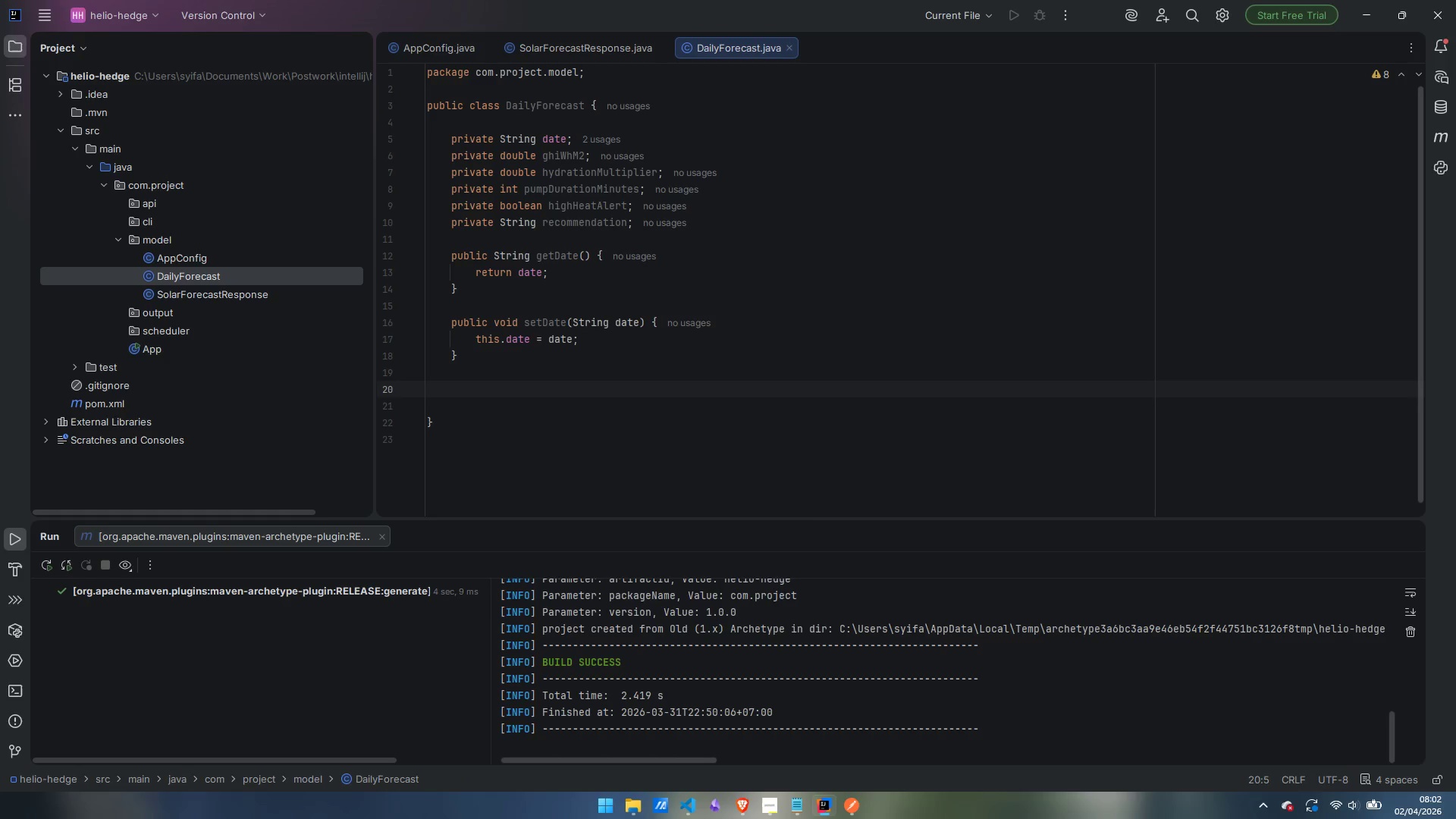 
type(public diub)
 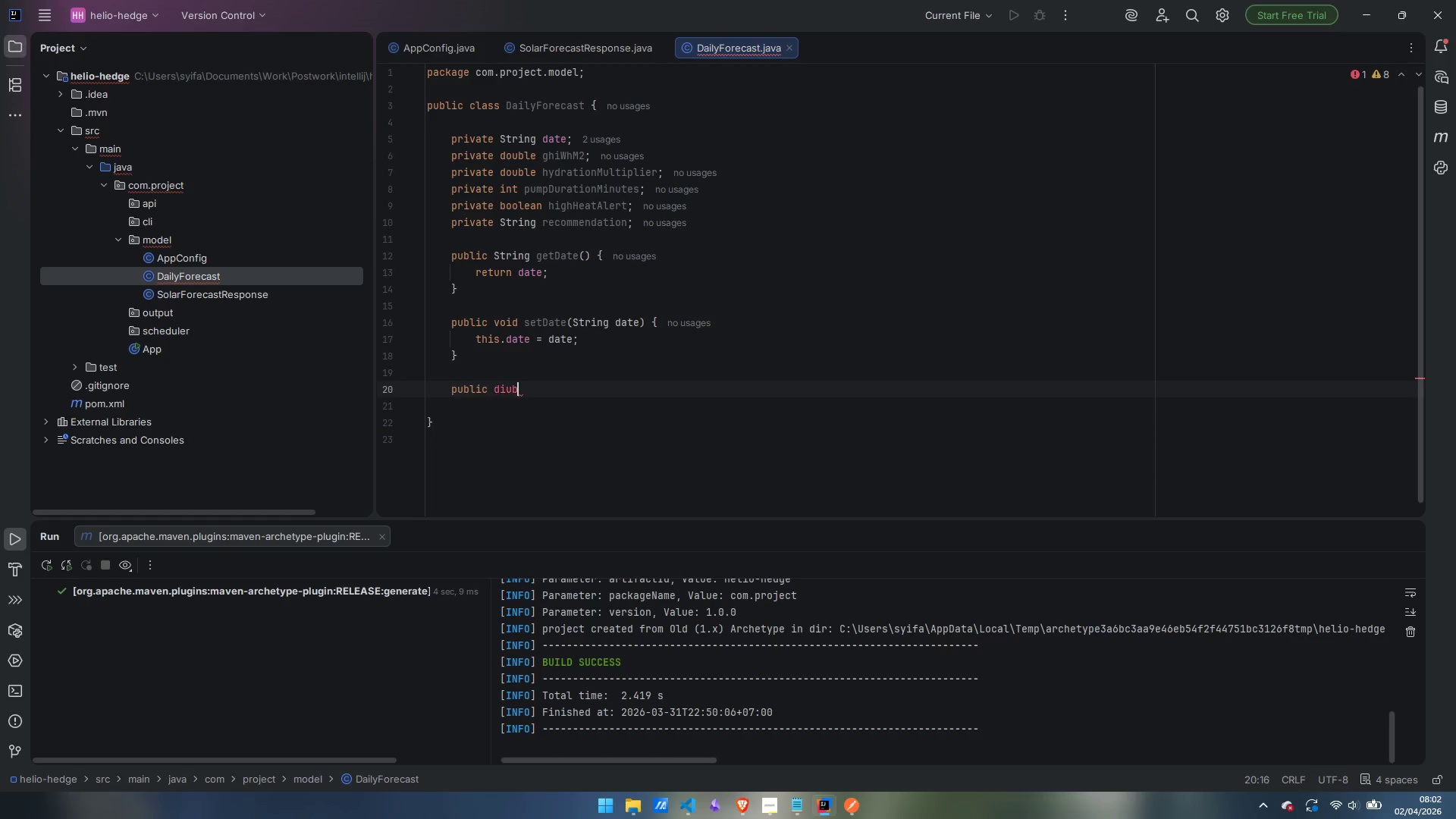 
key(Control+ControlLeft)
 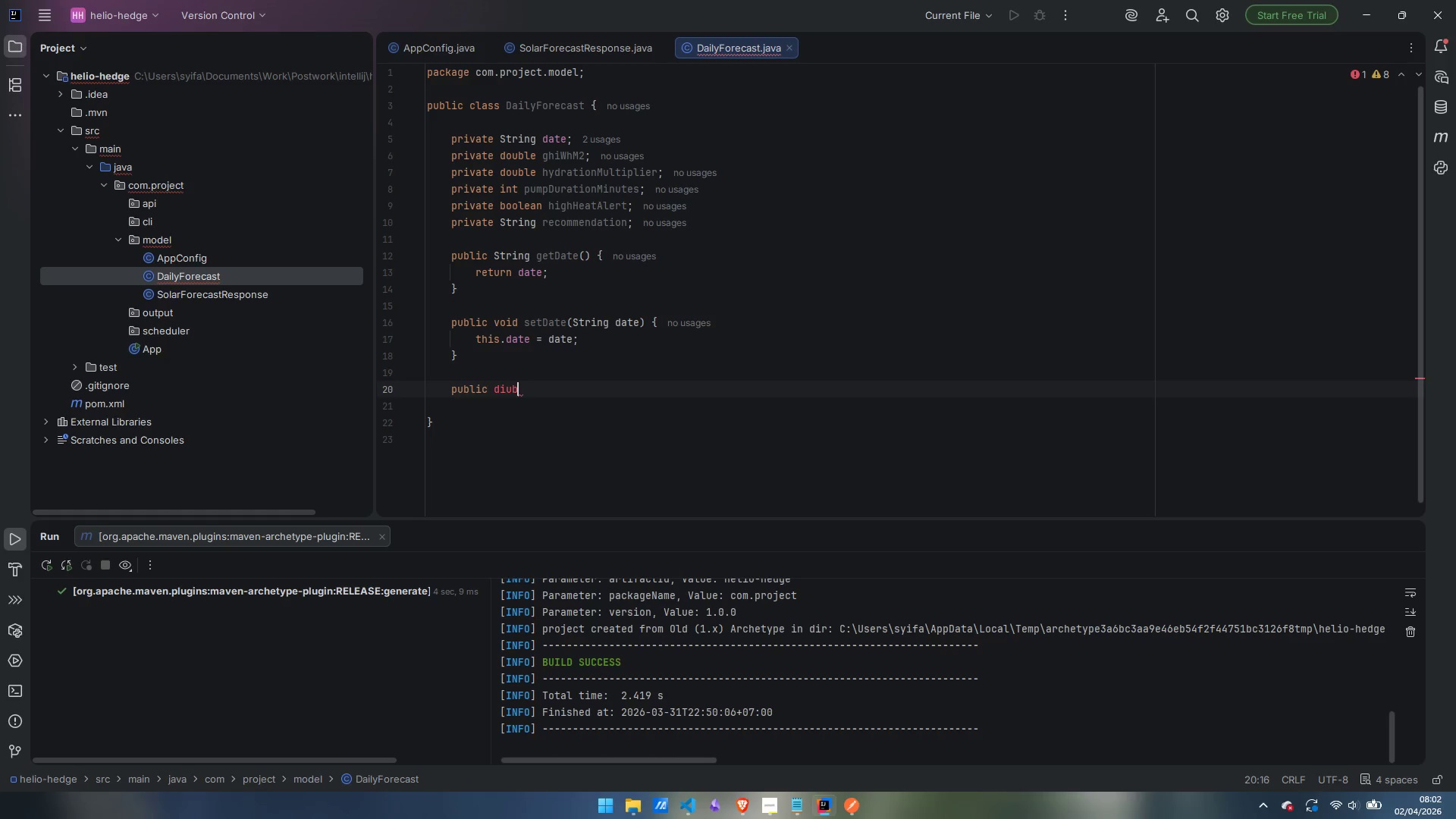 
key(Control+Backspace)
 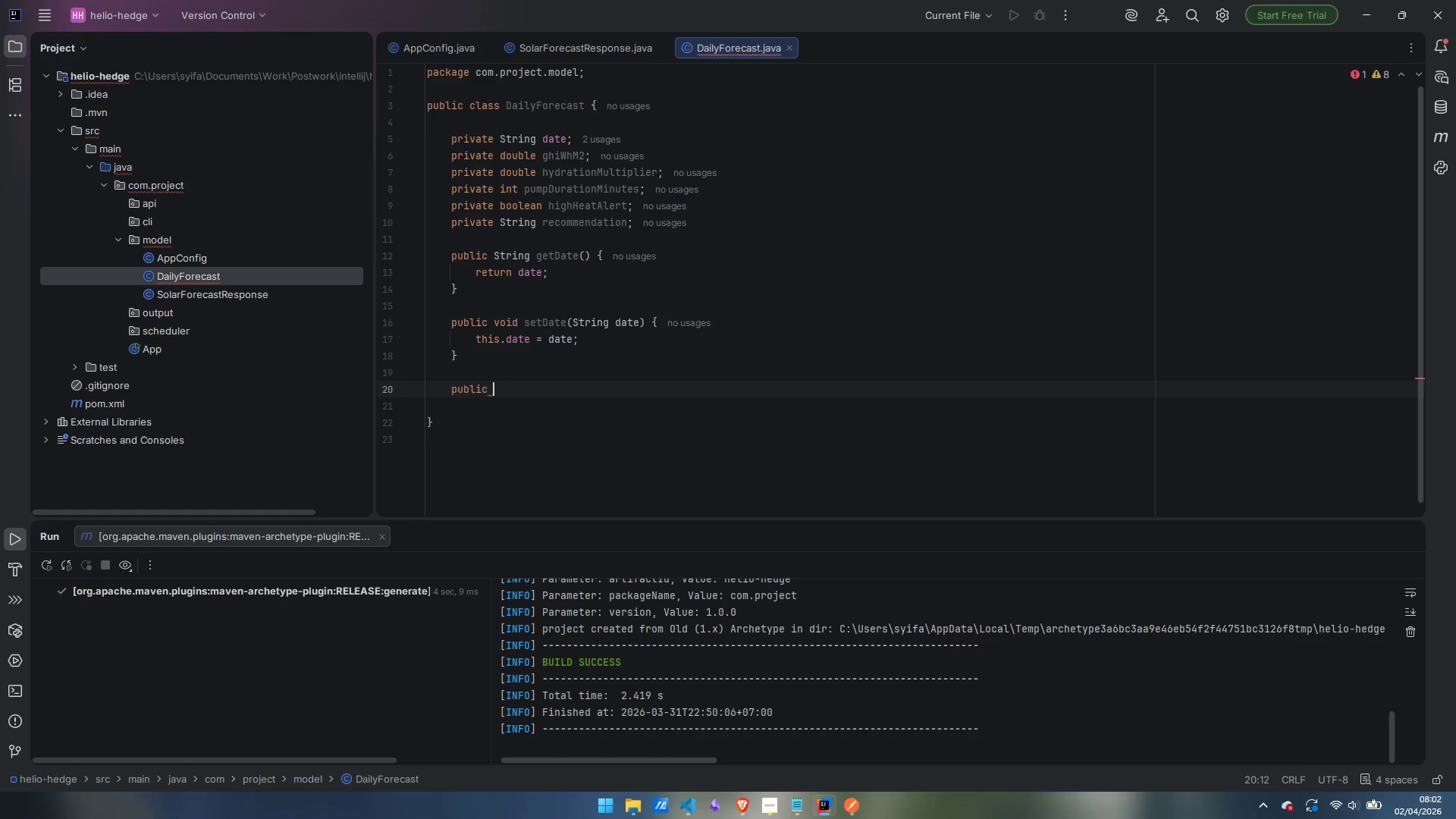 
type(double getSho)
key(Backspace)
key(Backspace)
key(Backspace)
type(GhiWhM2()
 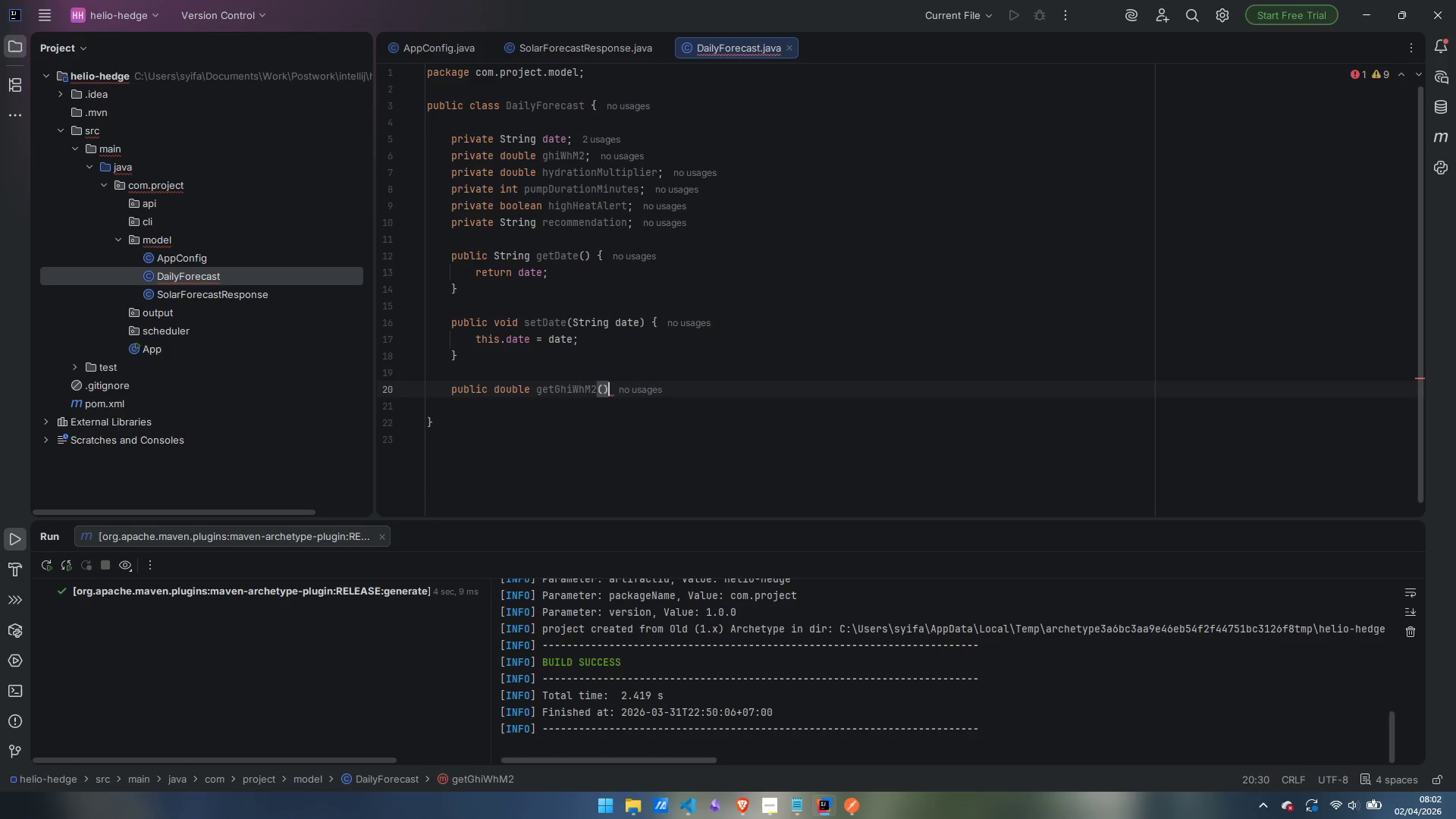 
key(ArrowRight)
 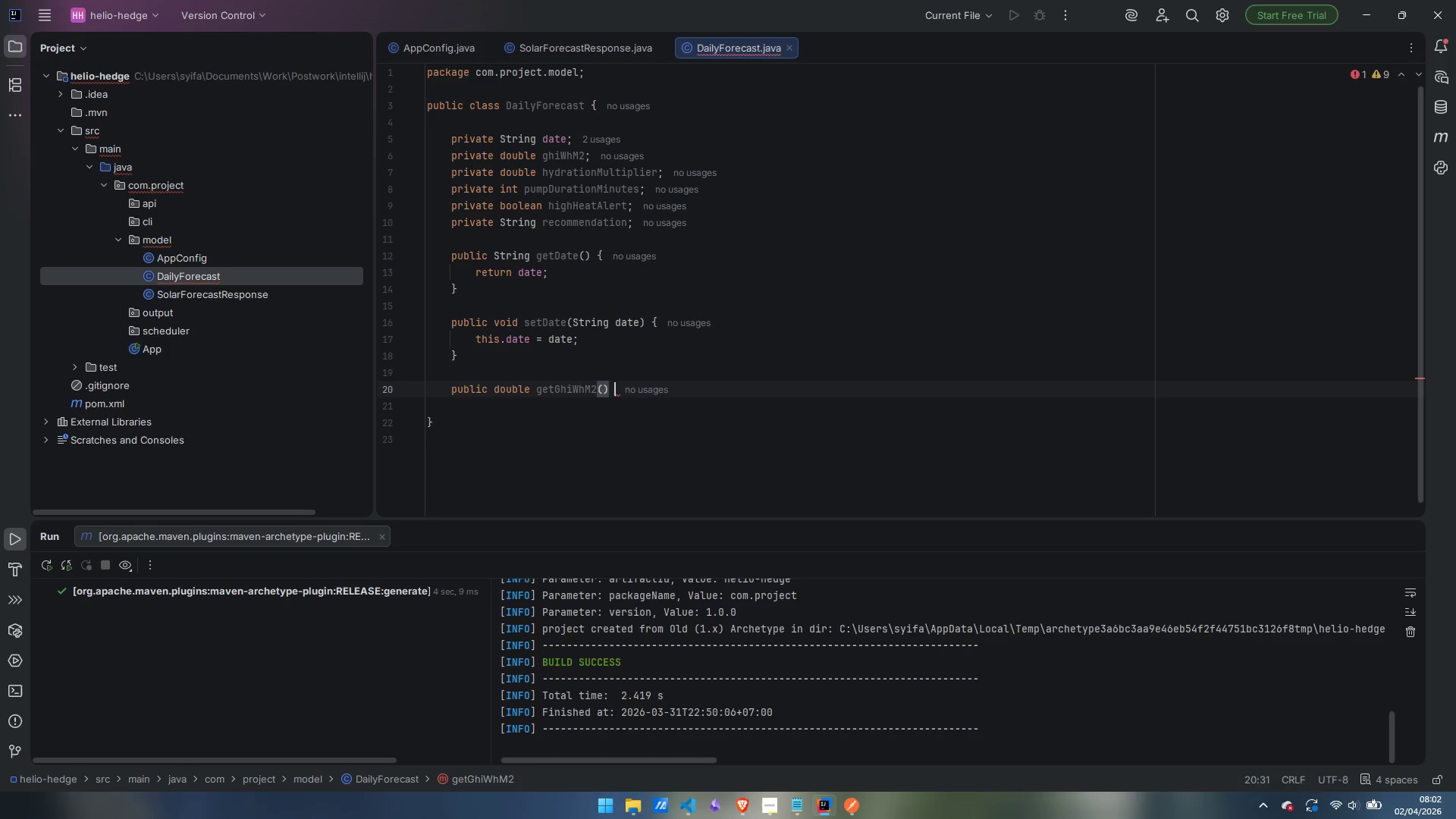 
key(Space)
 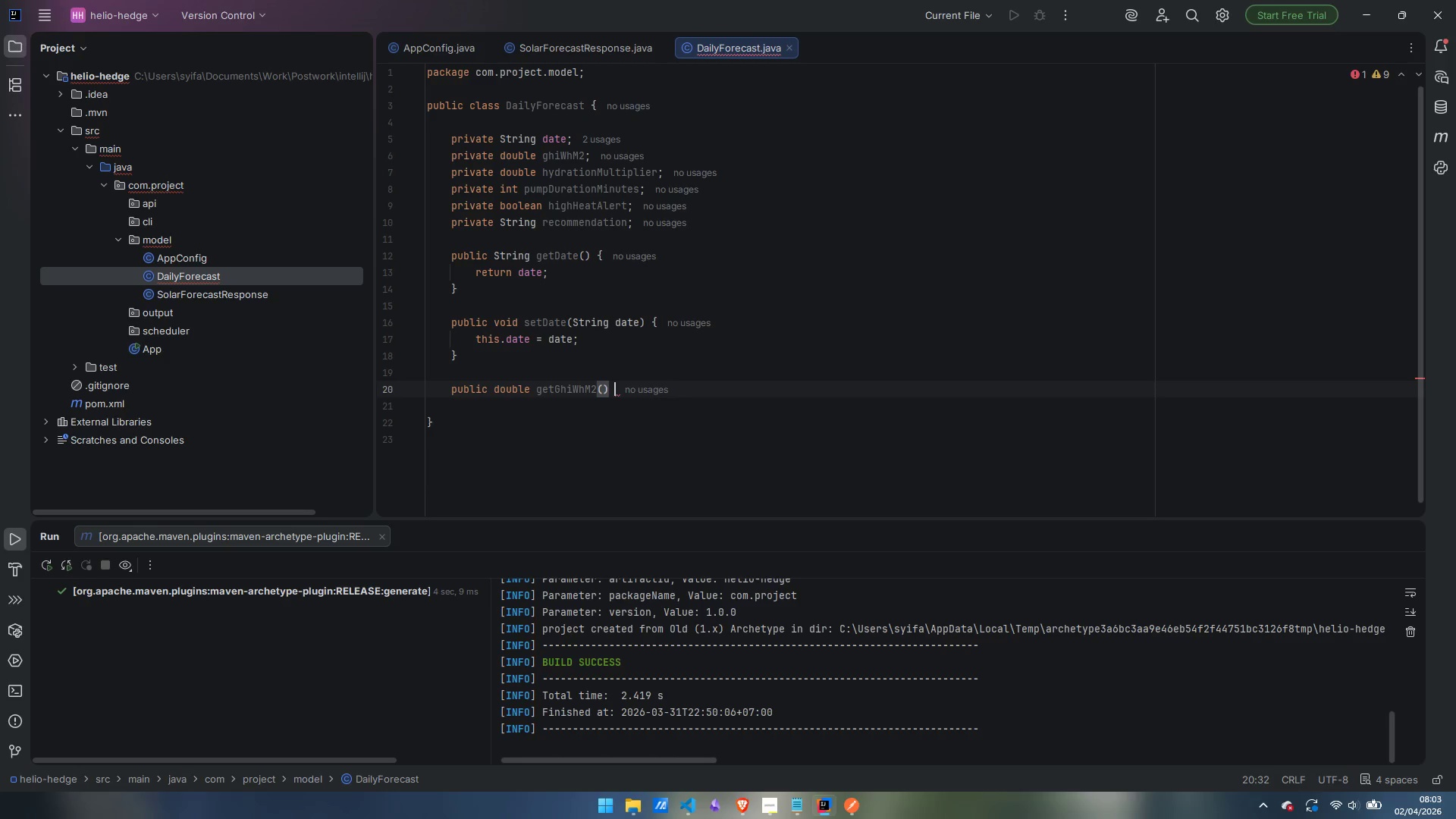 
key(Shift+BracketLeft)
 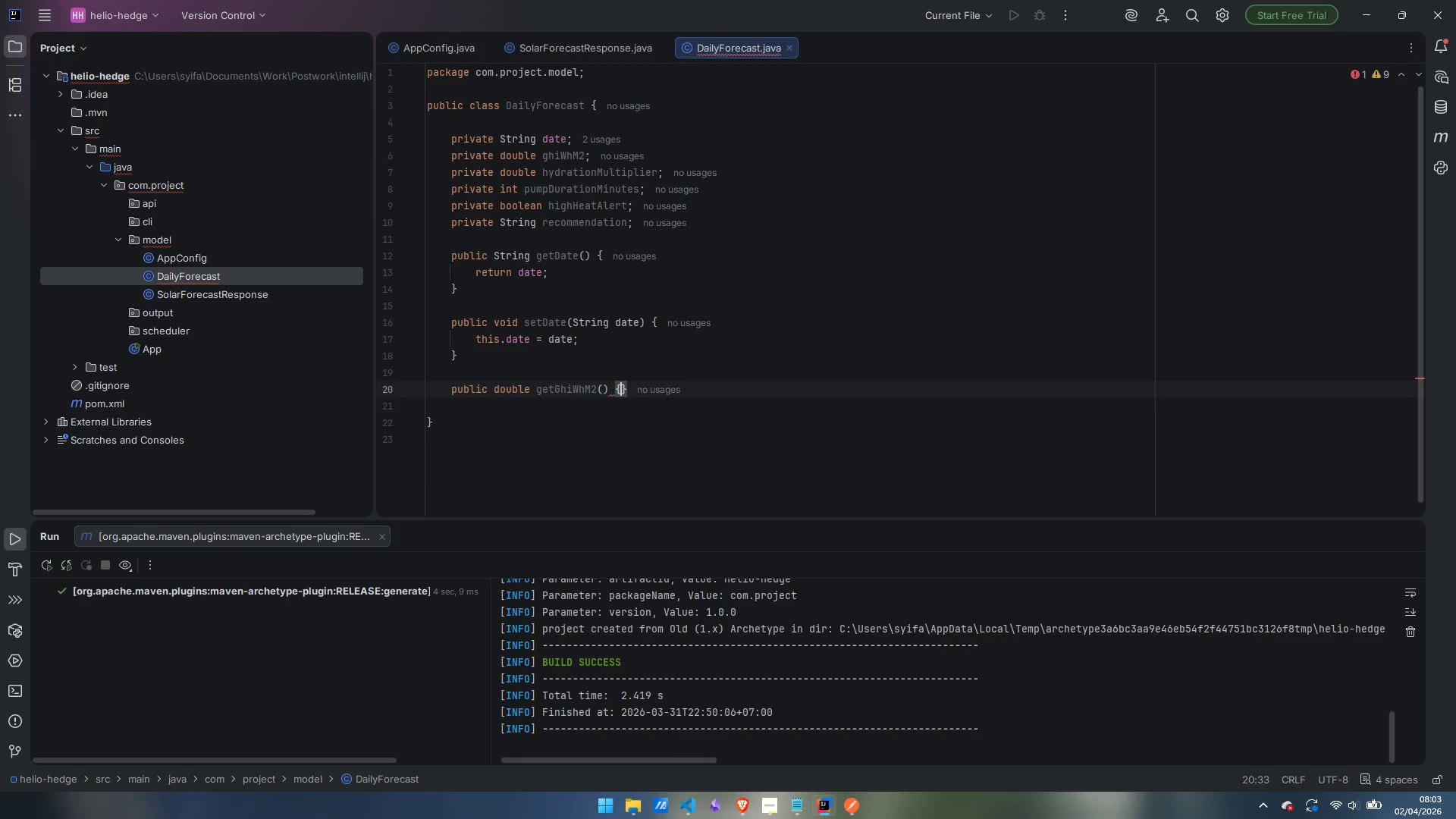 
key(Enter)
 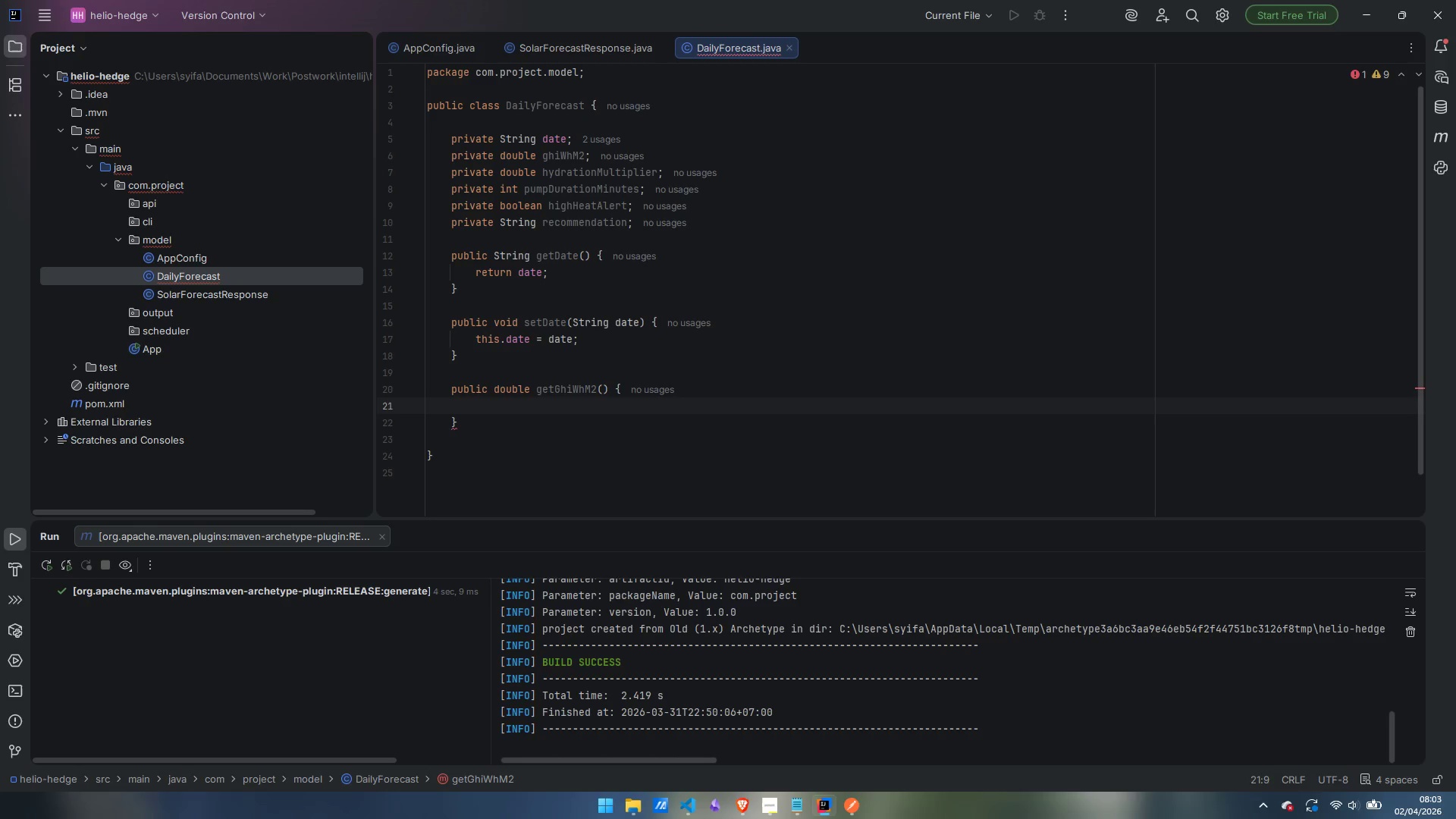 
type(return ghiWhM2;)
 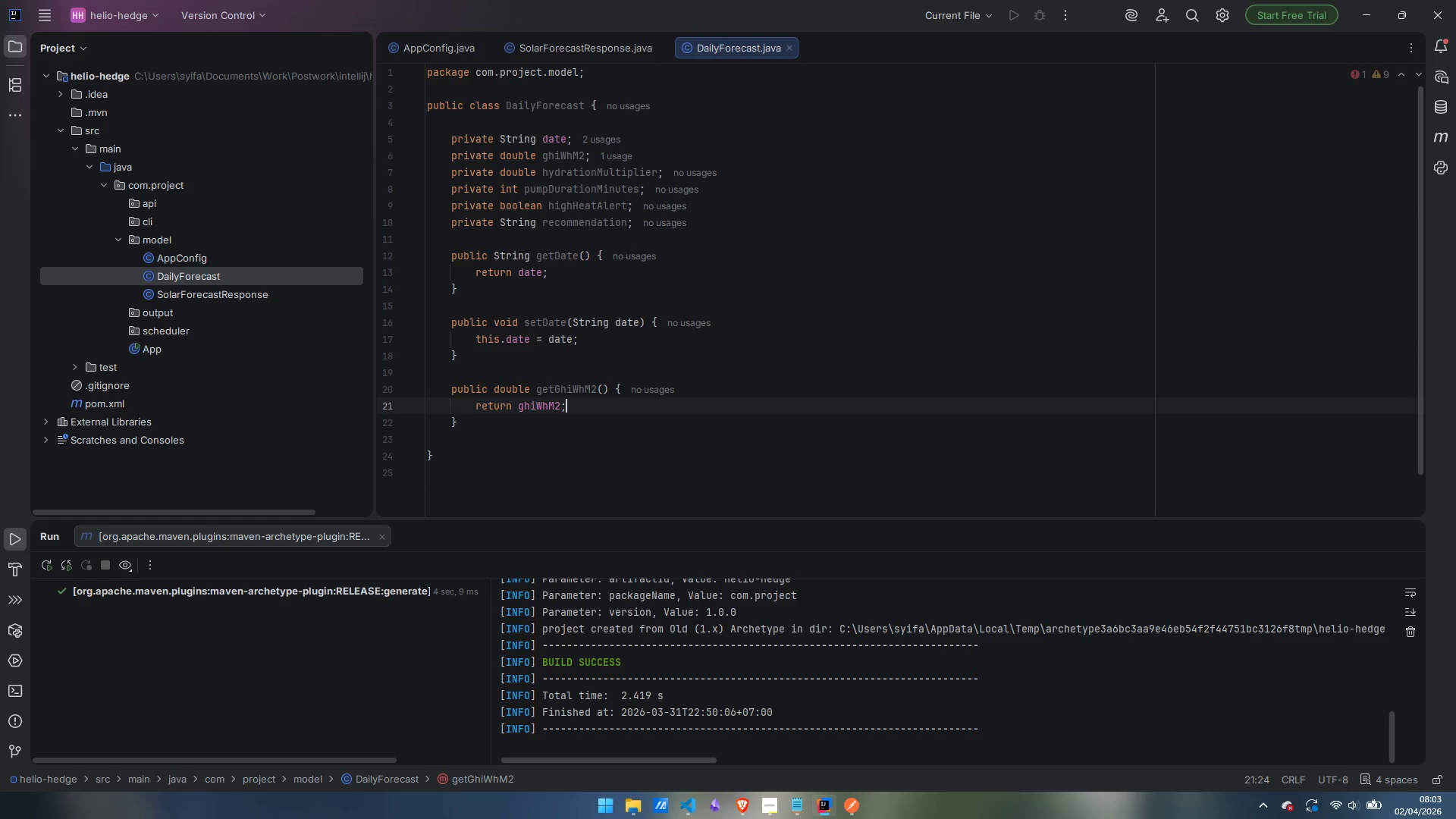 
key(ArrowDown)
 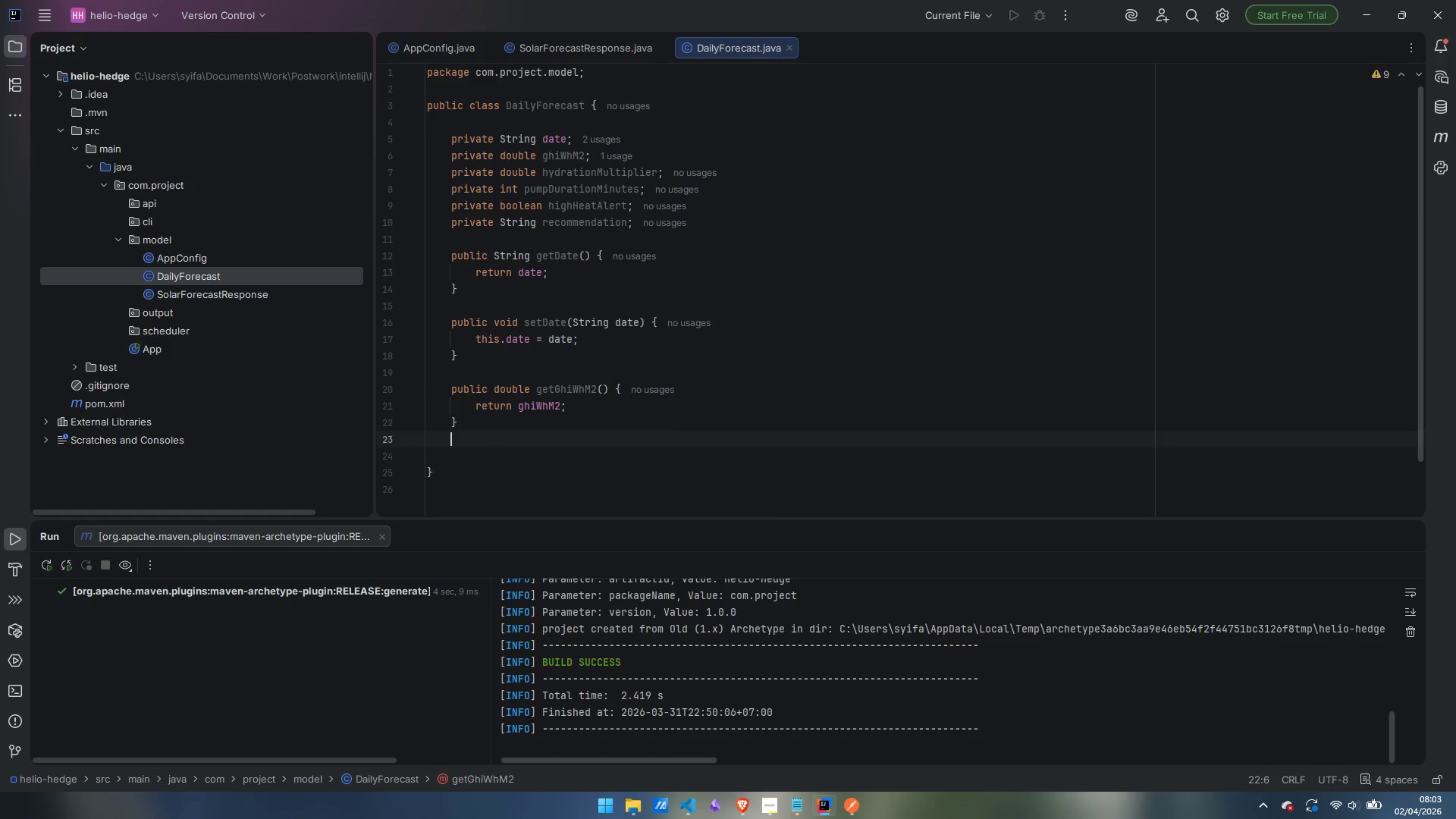 
key(Enter)
 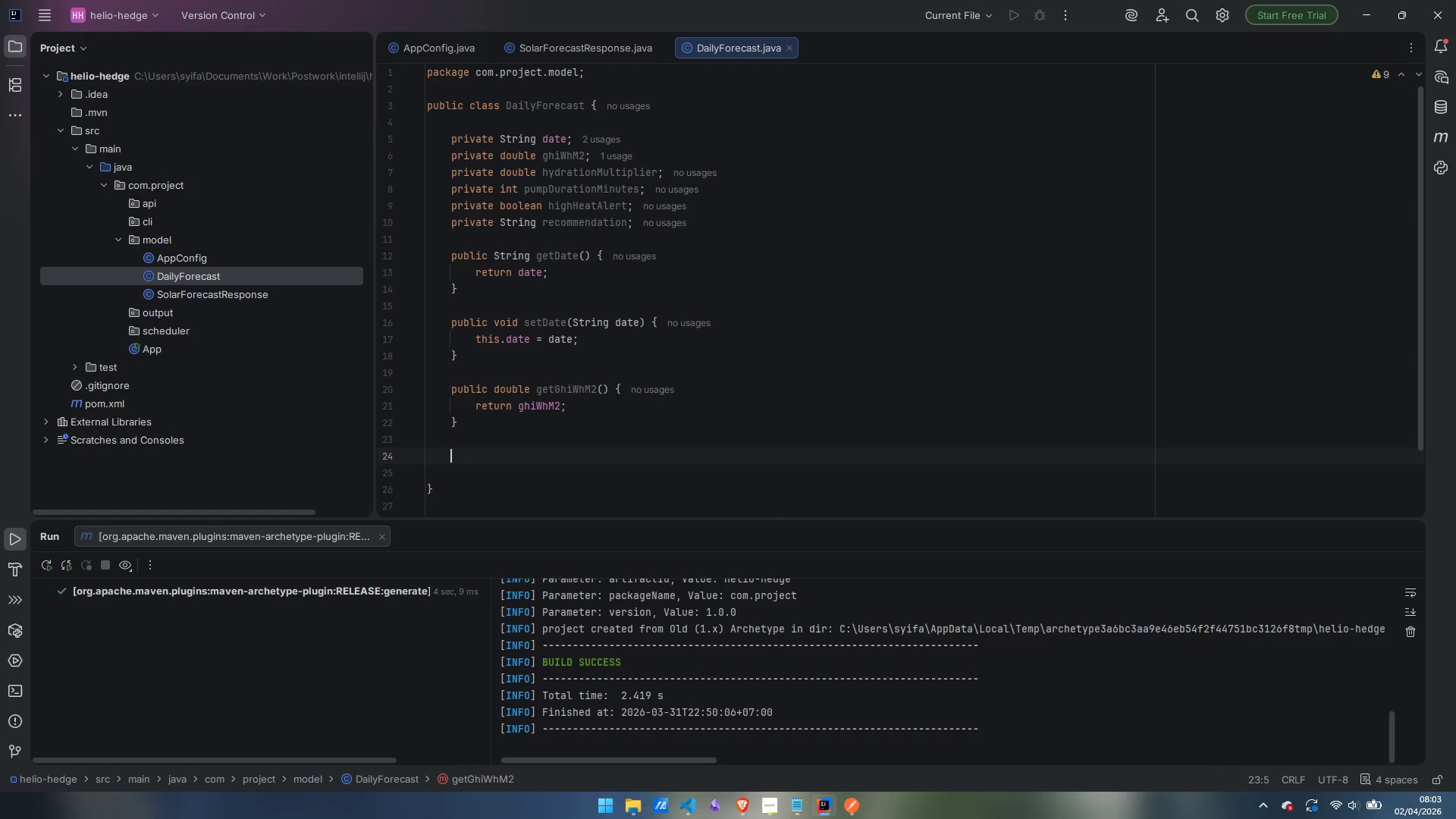 
key(Enter)
 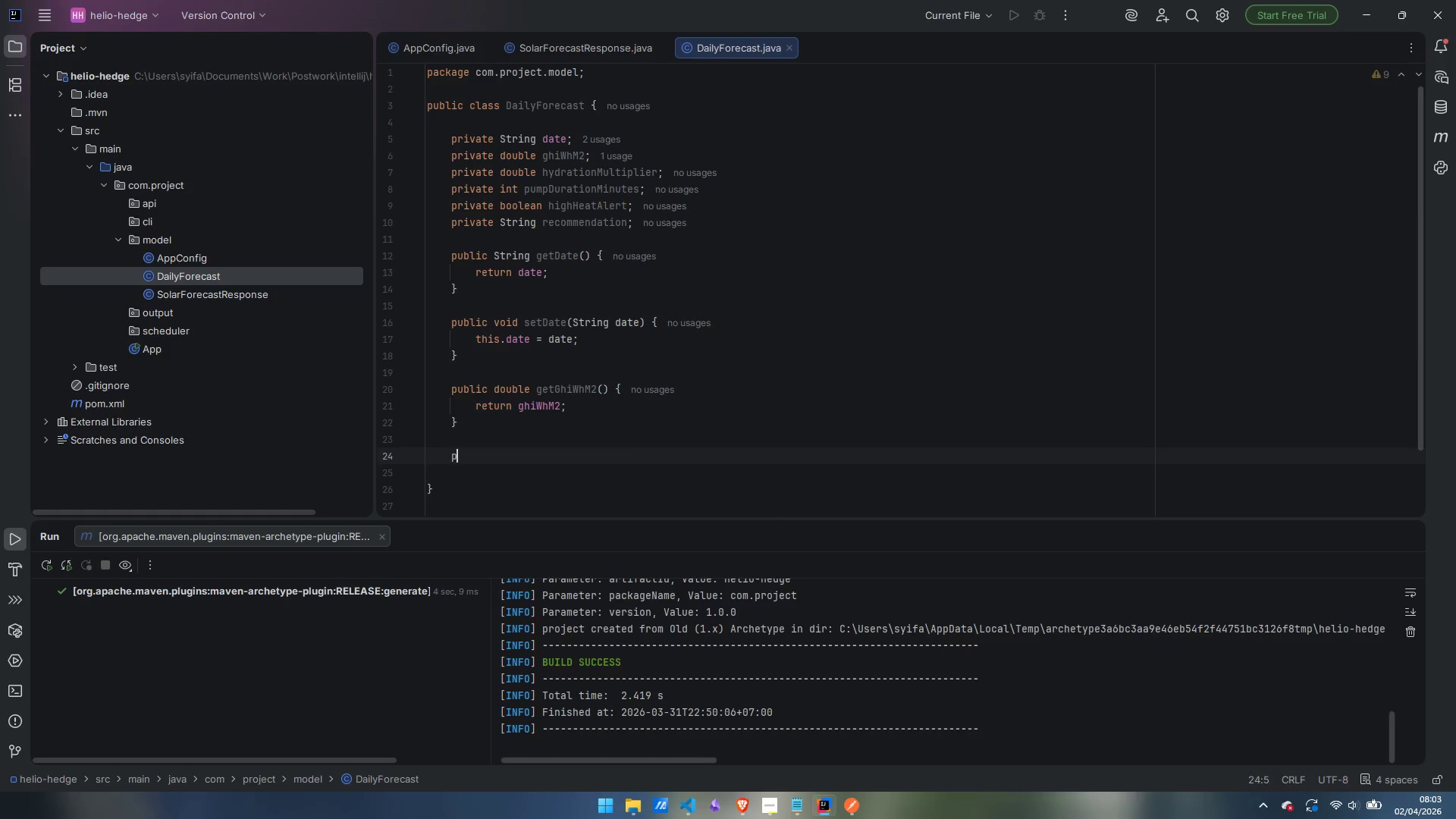 
type(public void setGhiWhM2(double ghiWhM2)
 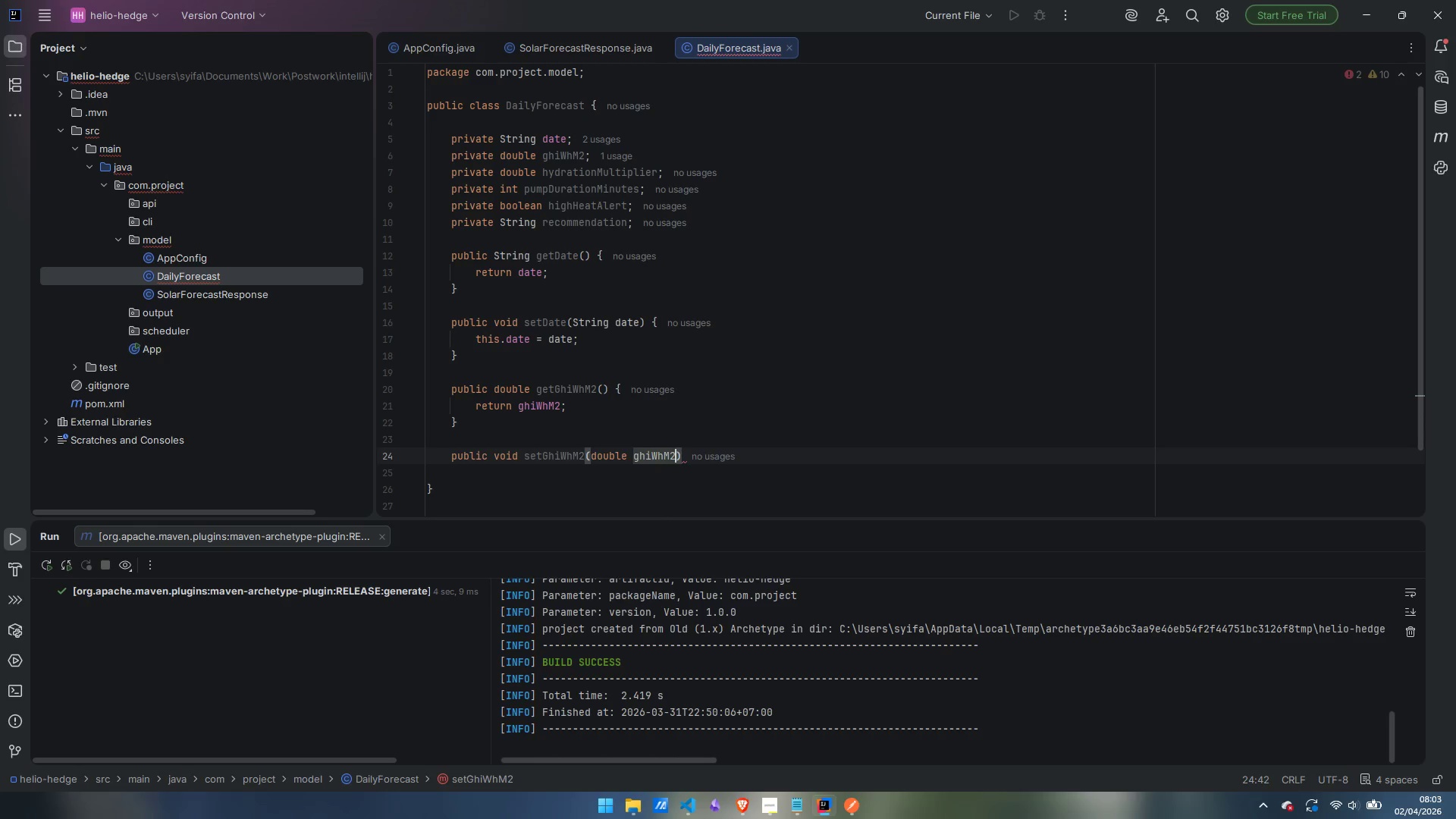 
key(ArrowRight)
 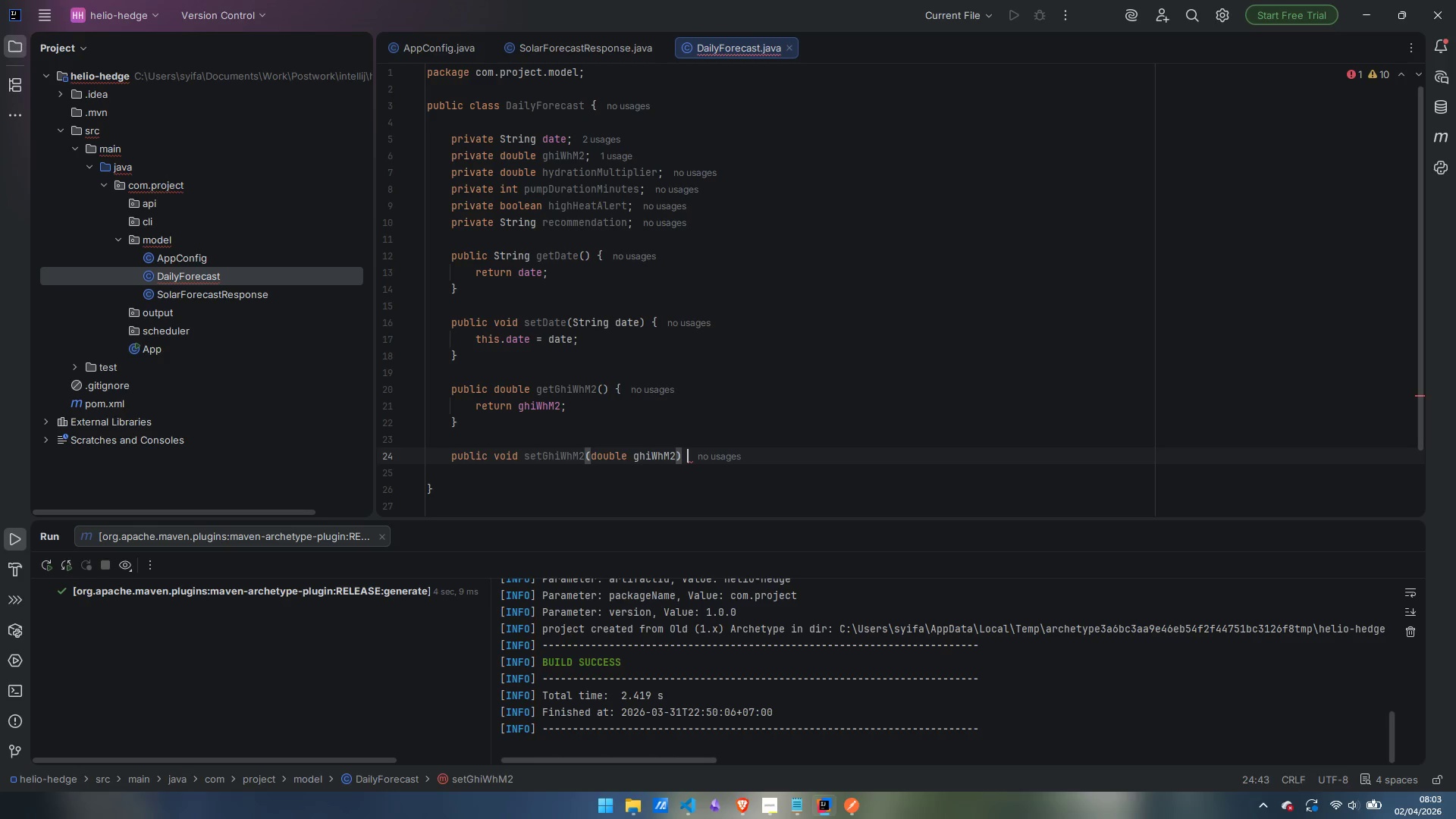 
key(Space)
 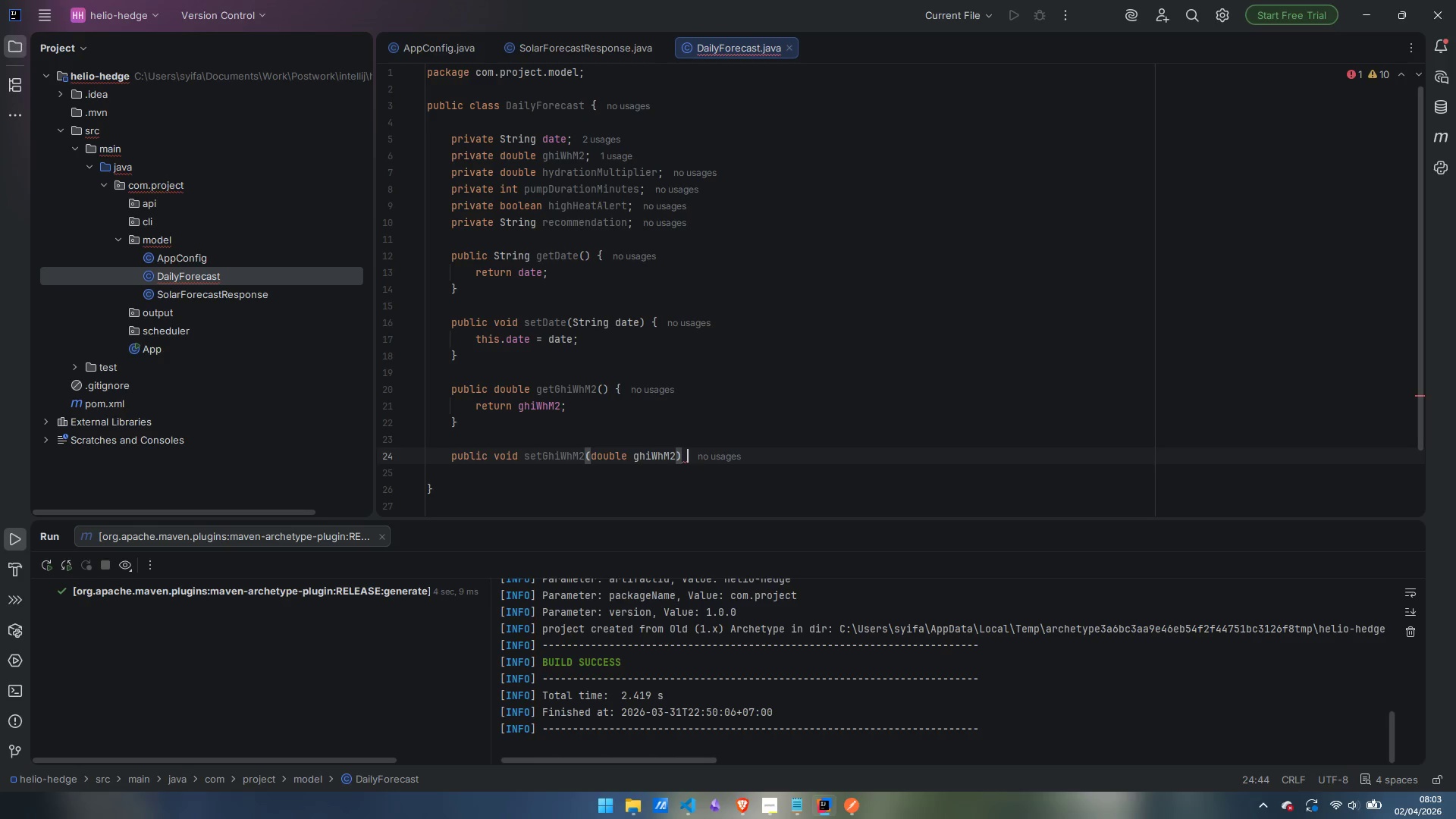 
key(Shift+BracketLeft)
 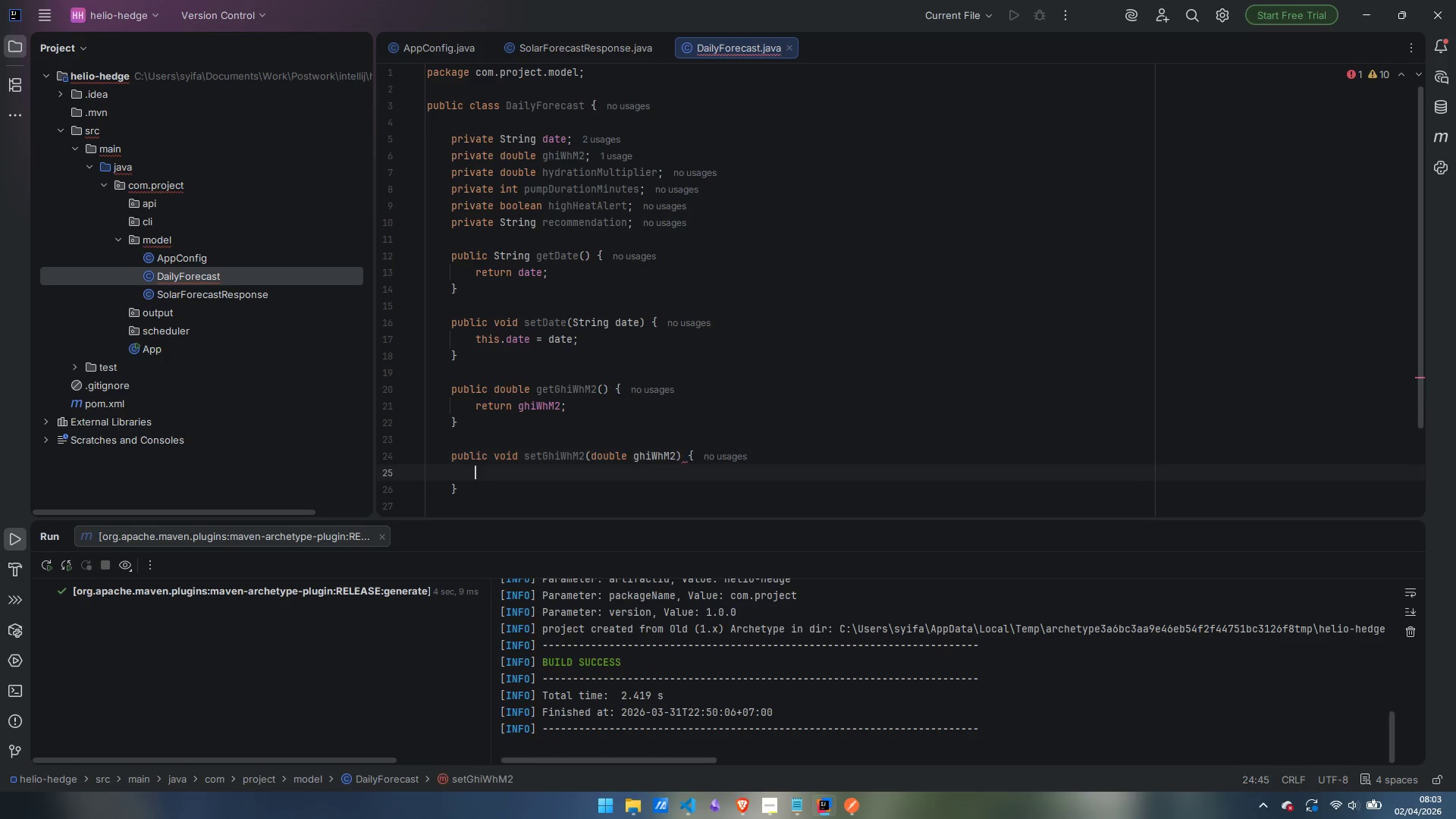 
key(Enter)
 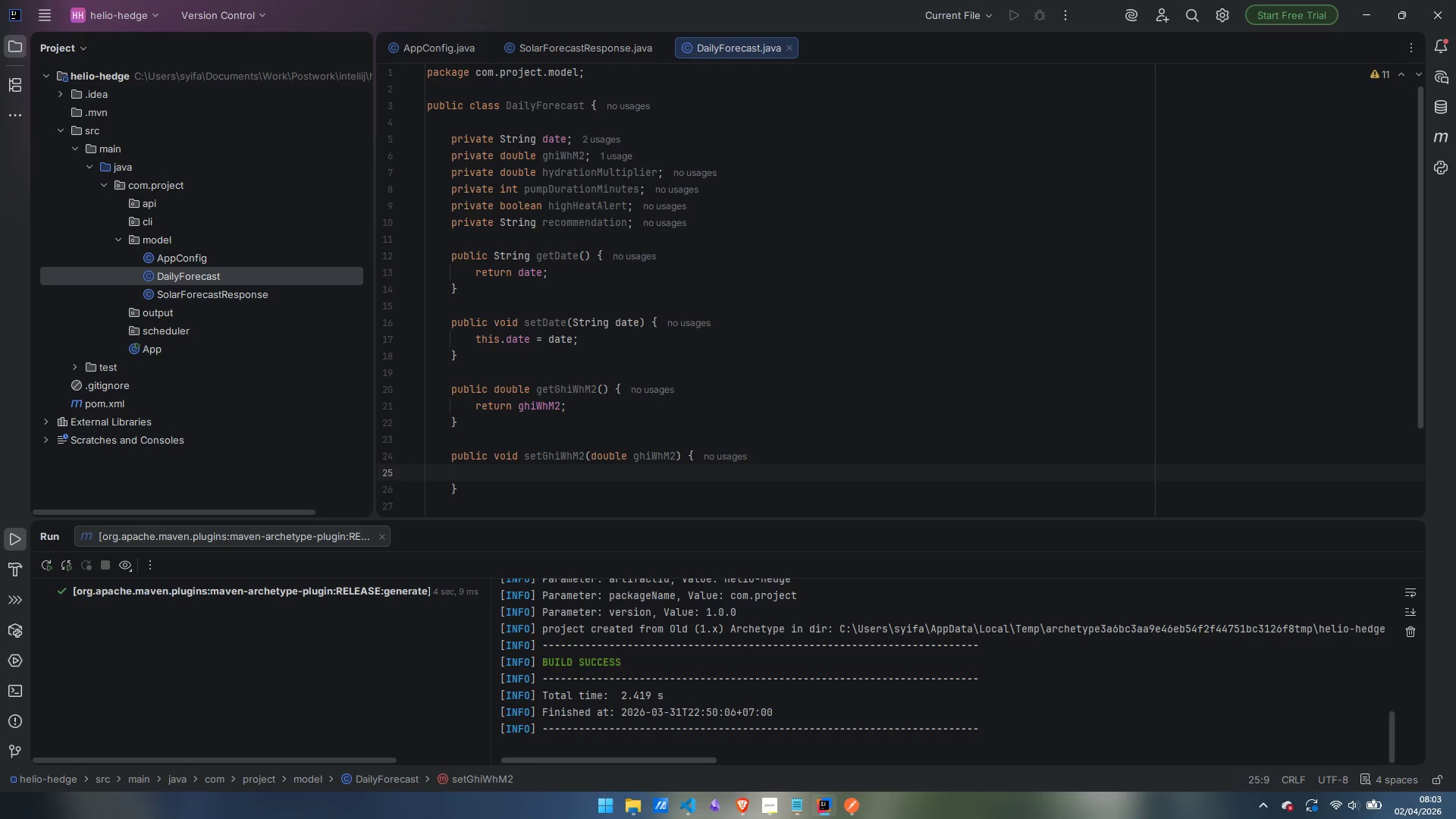 
type(this.ghiM2)
key(Backspace)
key(Backspace)
type(T)
key(Backspace)
type(WhM2 = ghiWhM2;)
 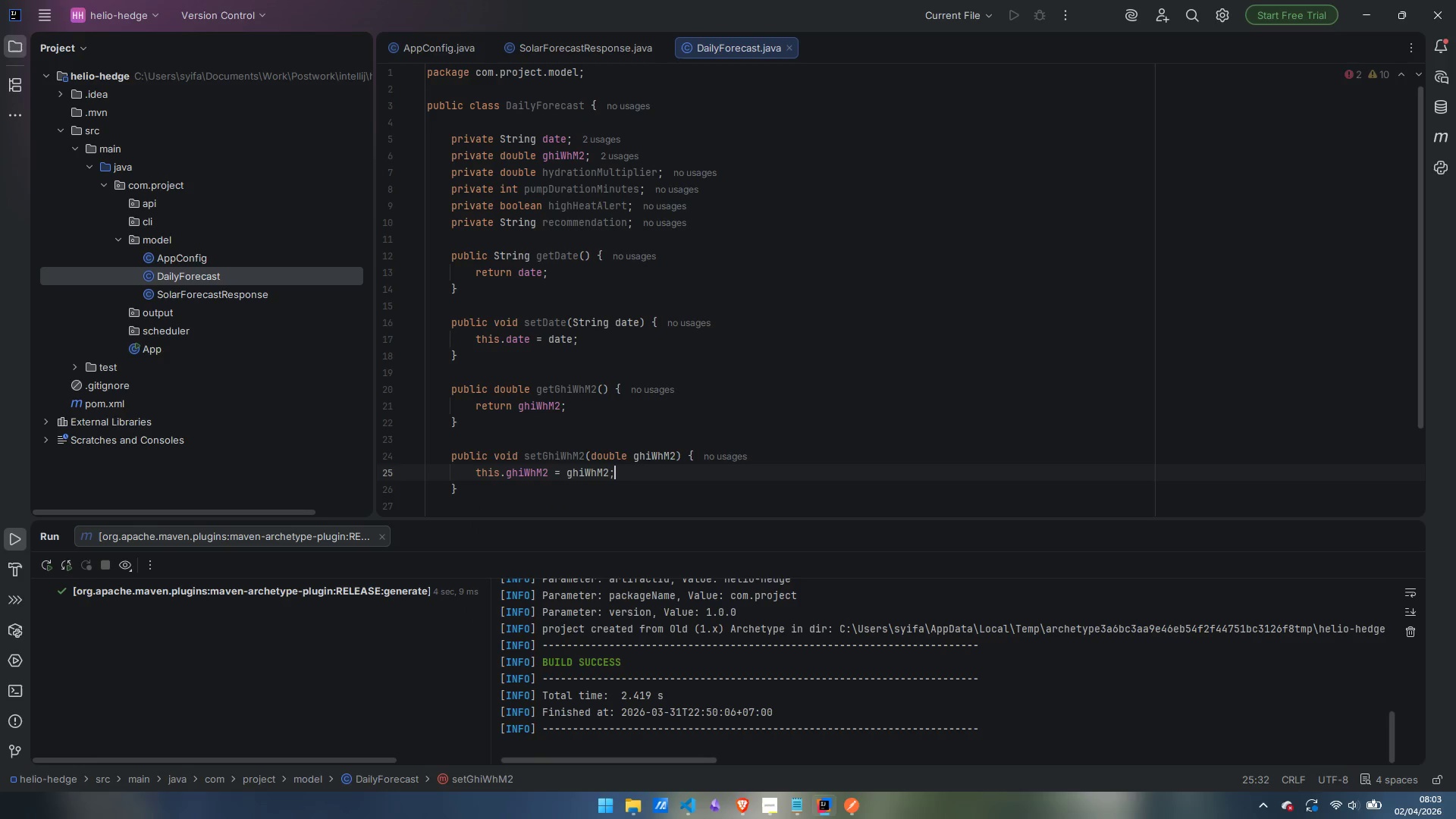 
key(ArrowDown)
 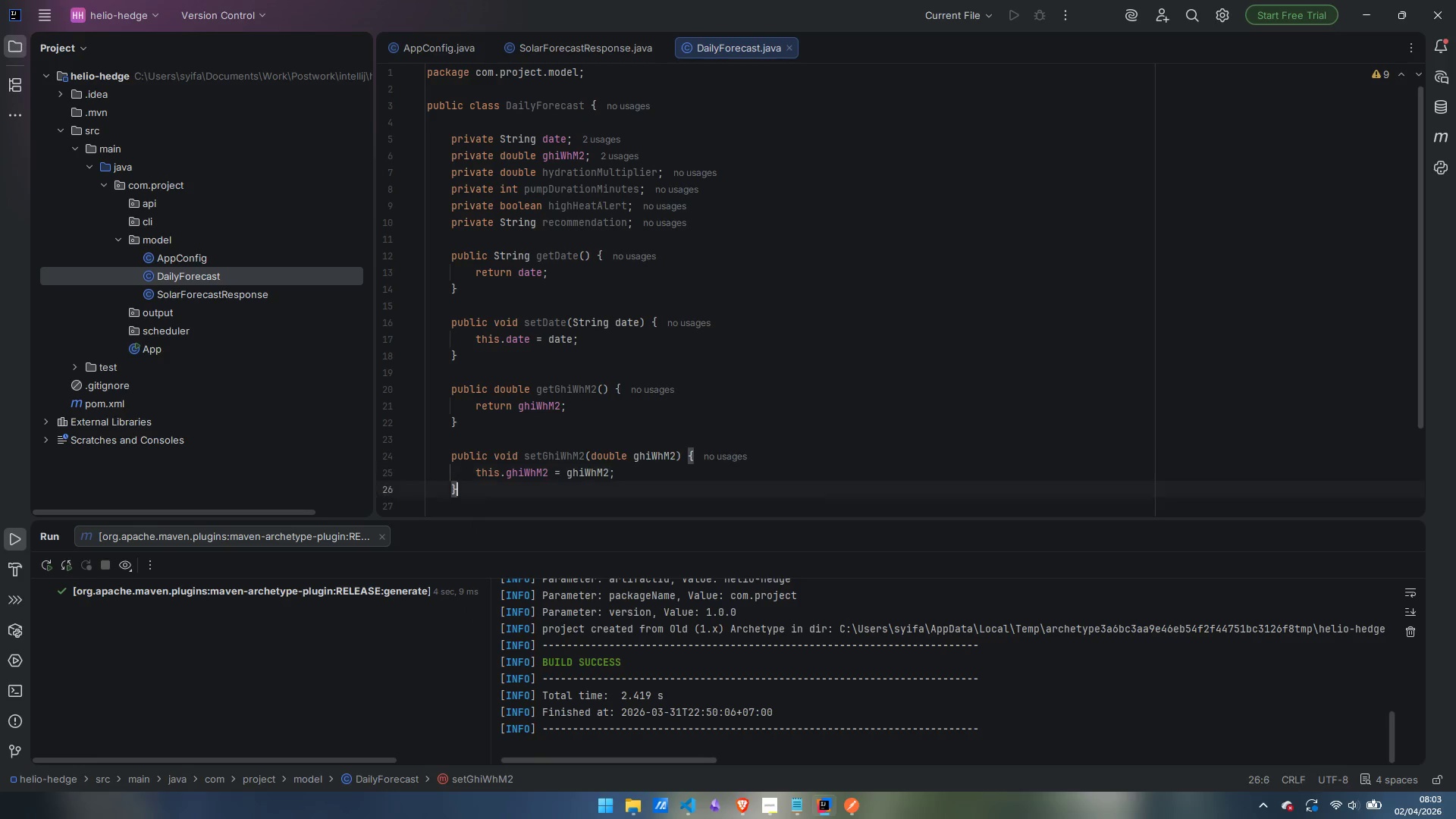 
key(Enter)
 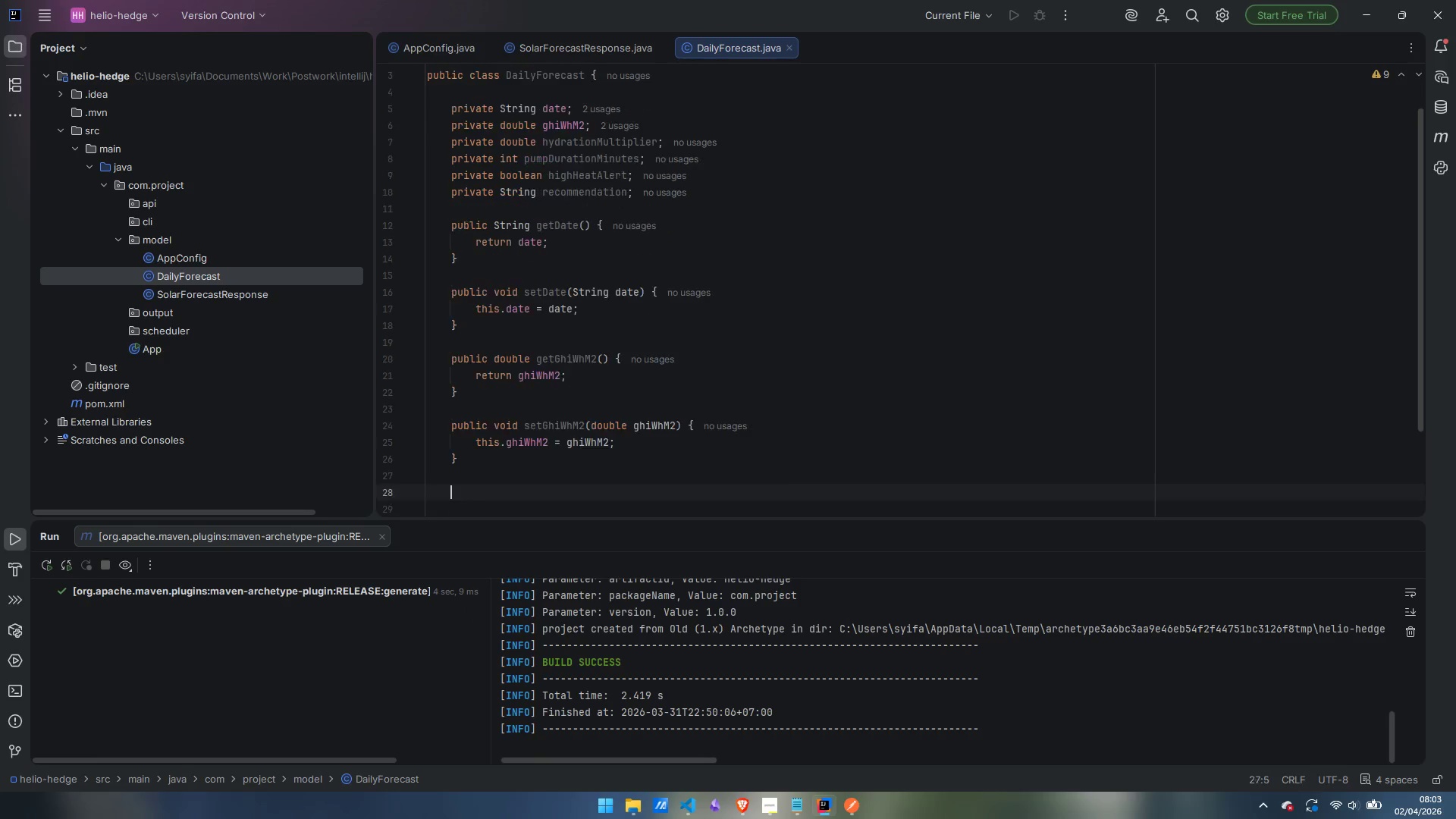 
key(Enter)
 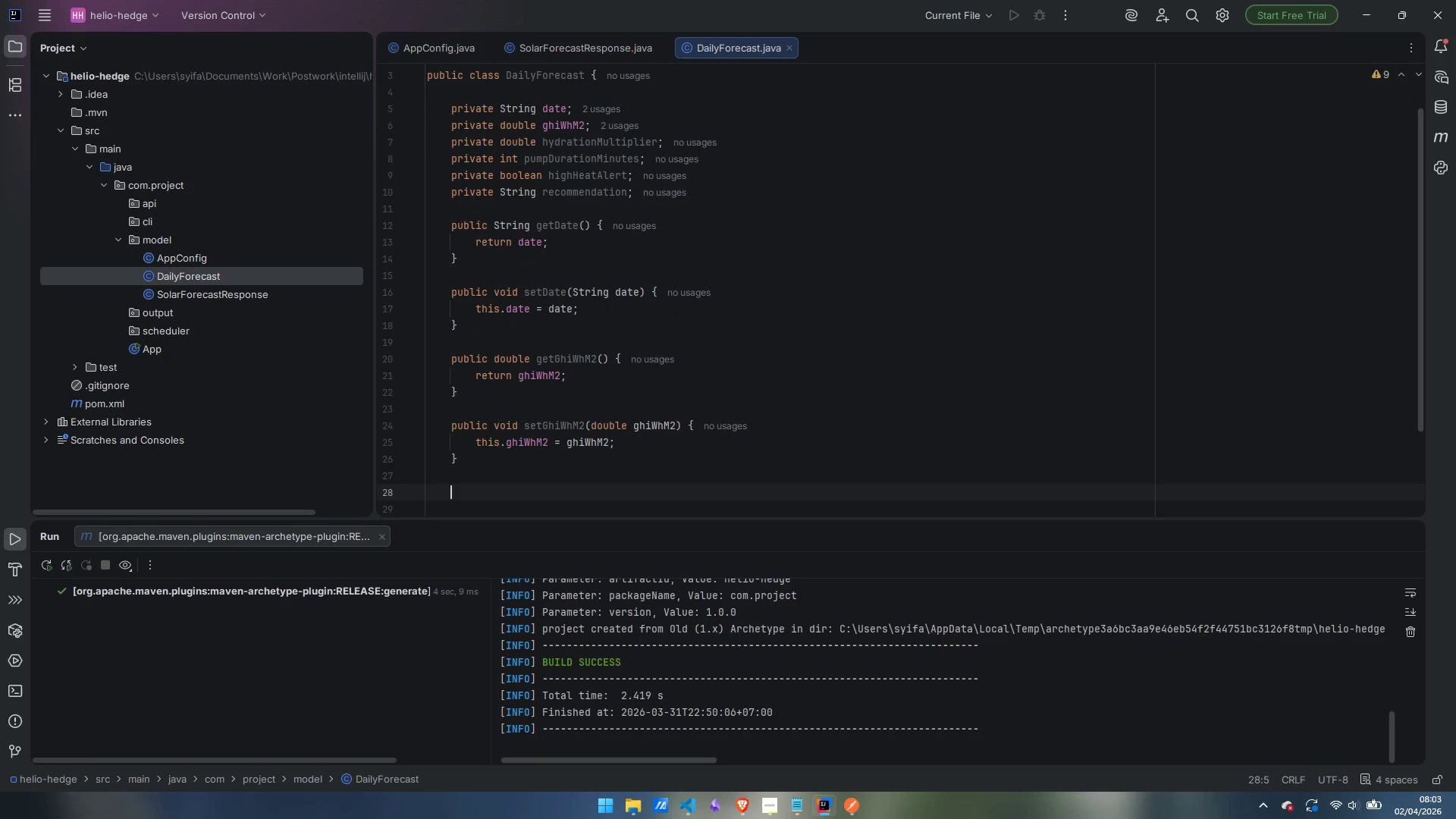 
type(pri)
key(Backspace)
key(Backspace)
type(ublic double hydration)
 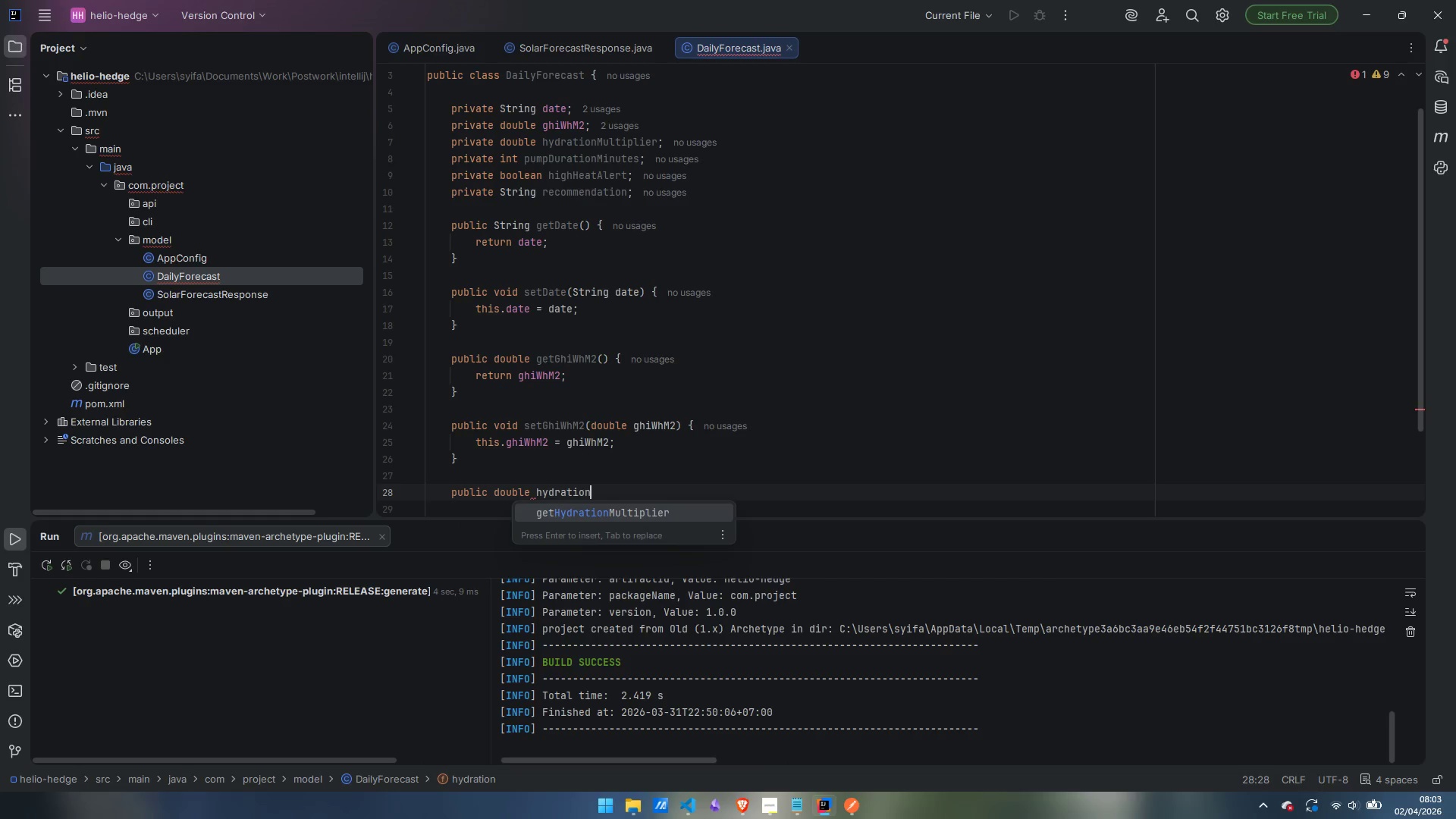 
hold_key(key=ShiftLeft, duration=0.77)
 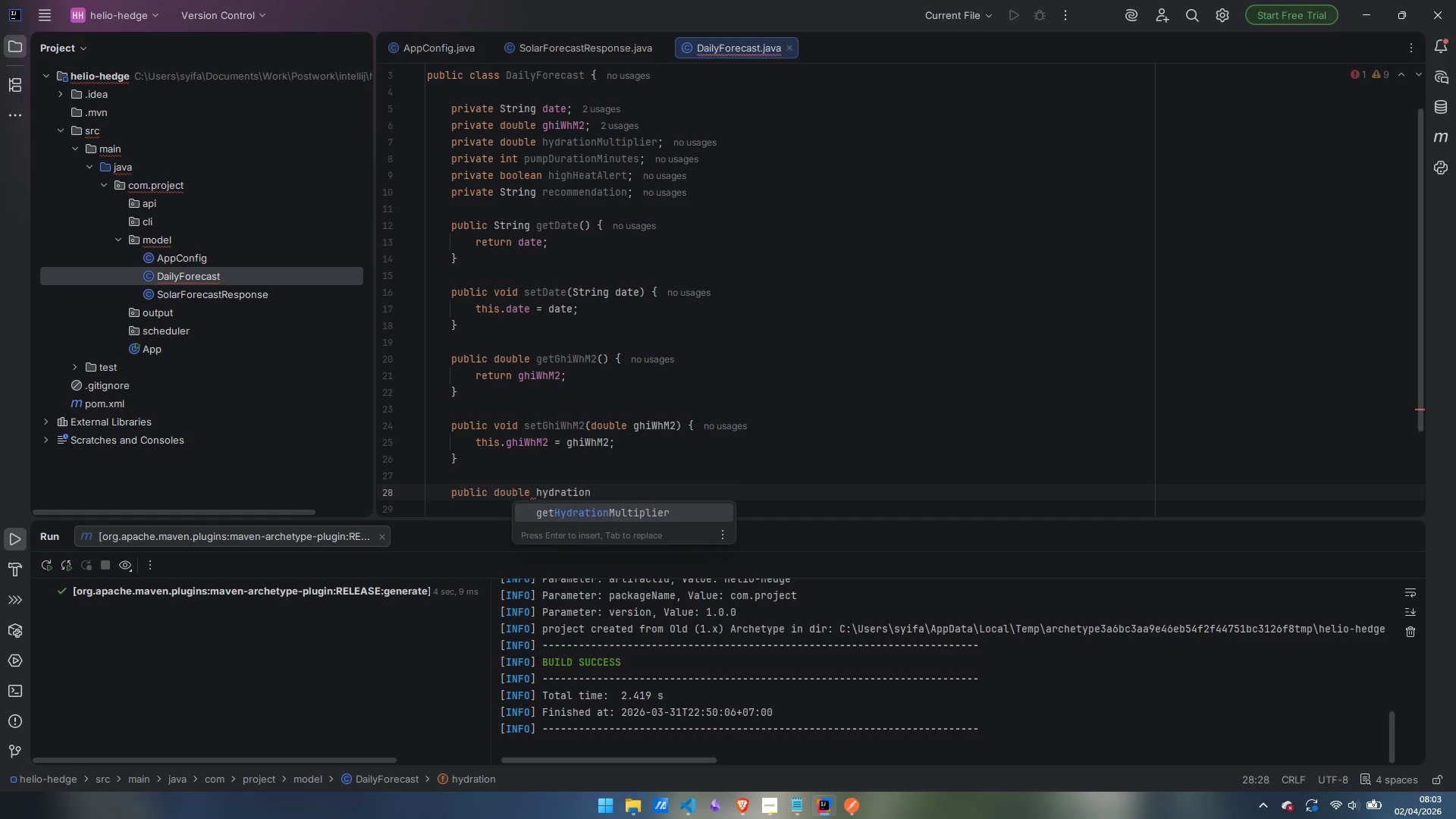 
key(Control+Backspace)
 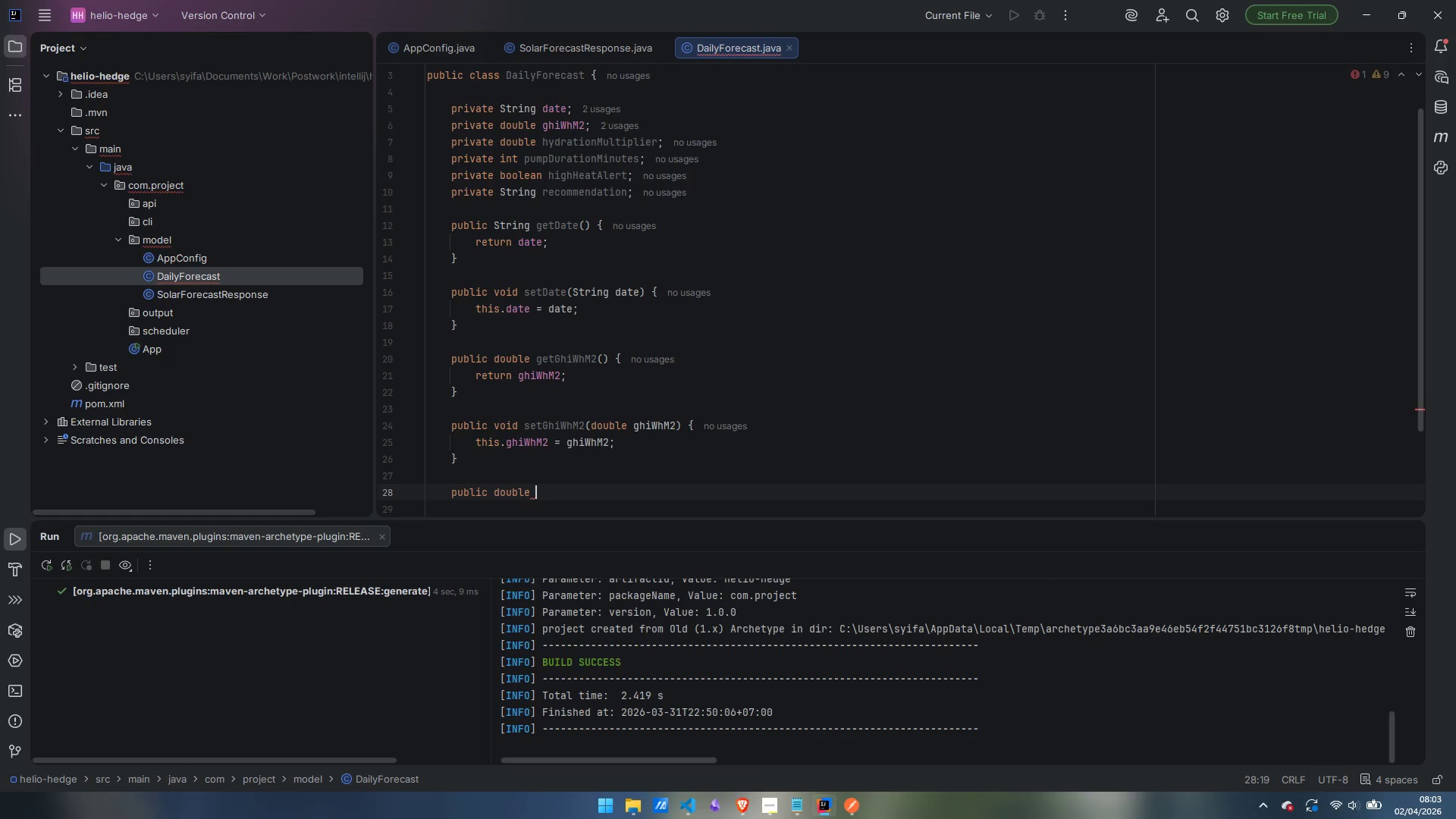 
type(getHydrationMultiplioer)
key(Backspace)
key(Backspace)
key(Backspace)
type(er()
 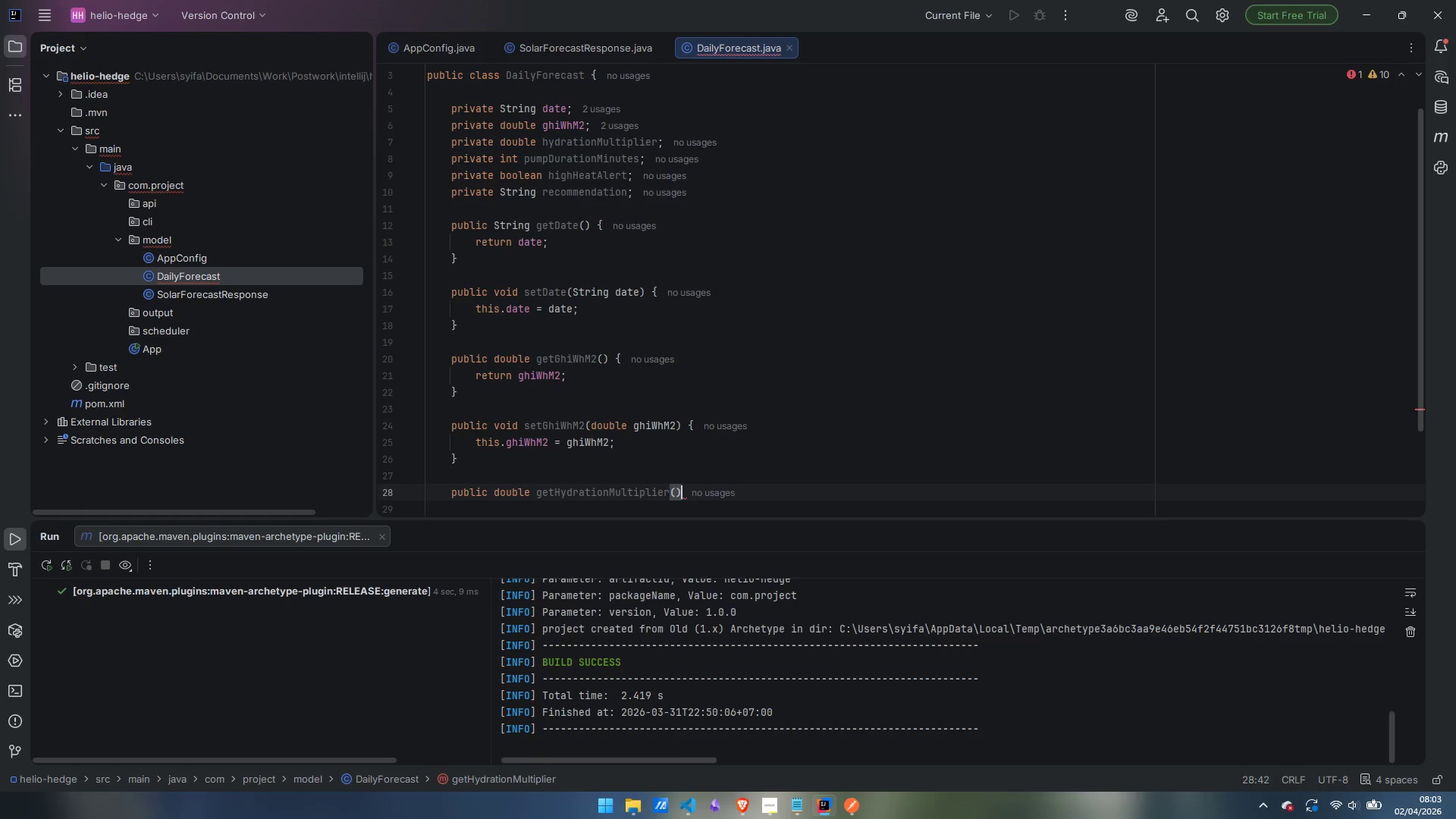 
key(ArrowRight)
 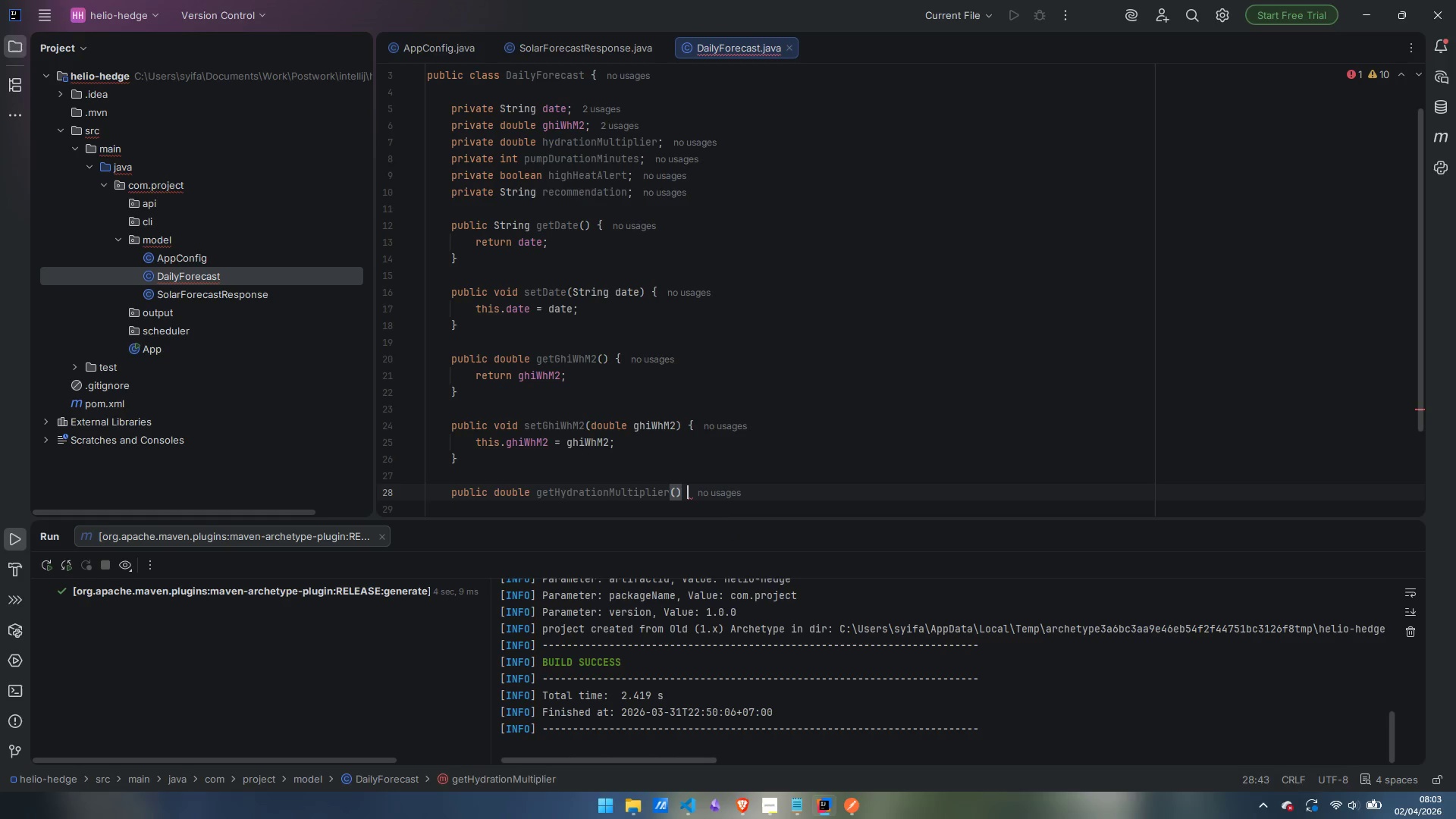 
key(Space)
 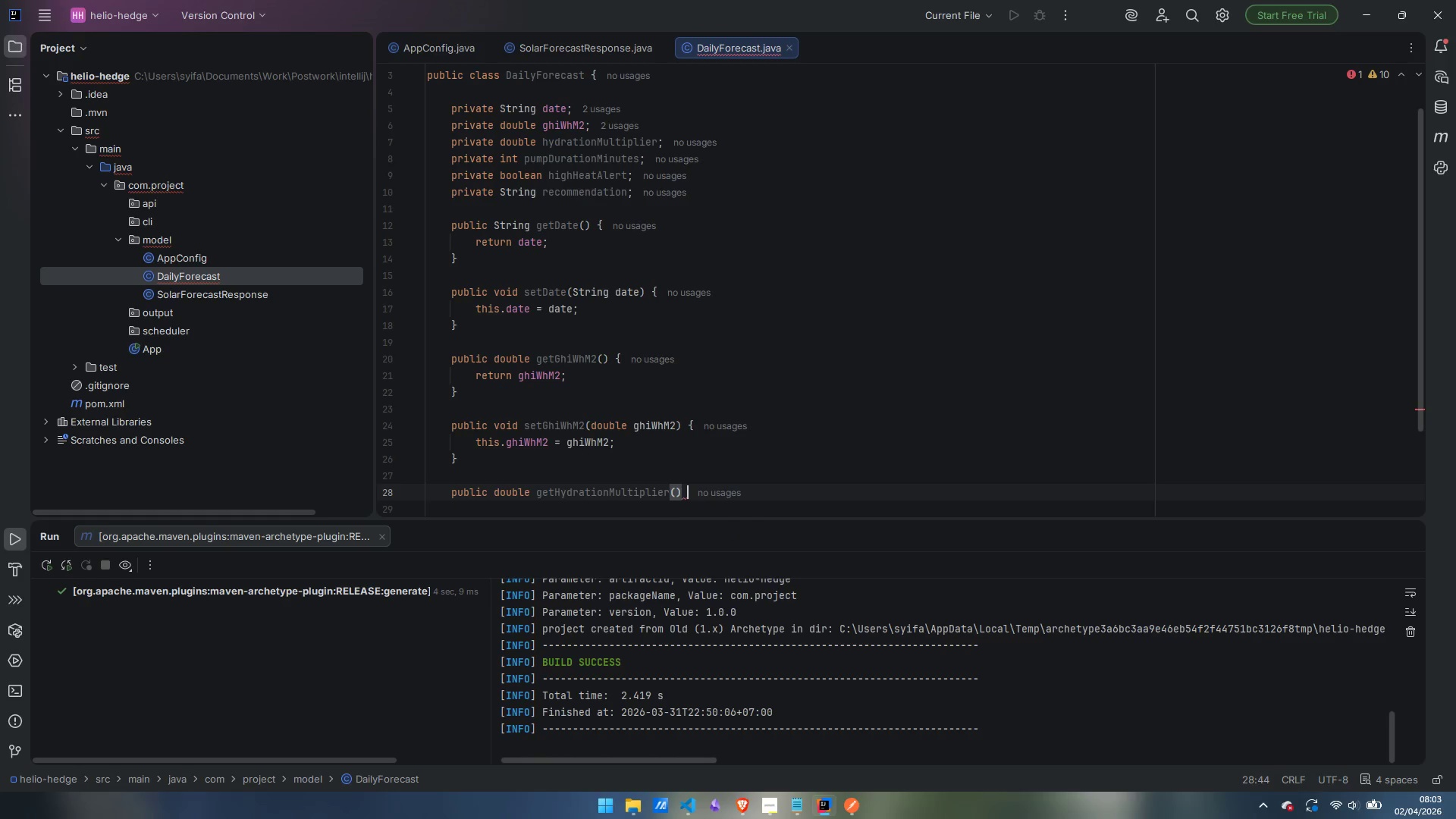 
key(Shift+BracketLeft)
 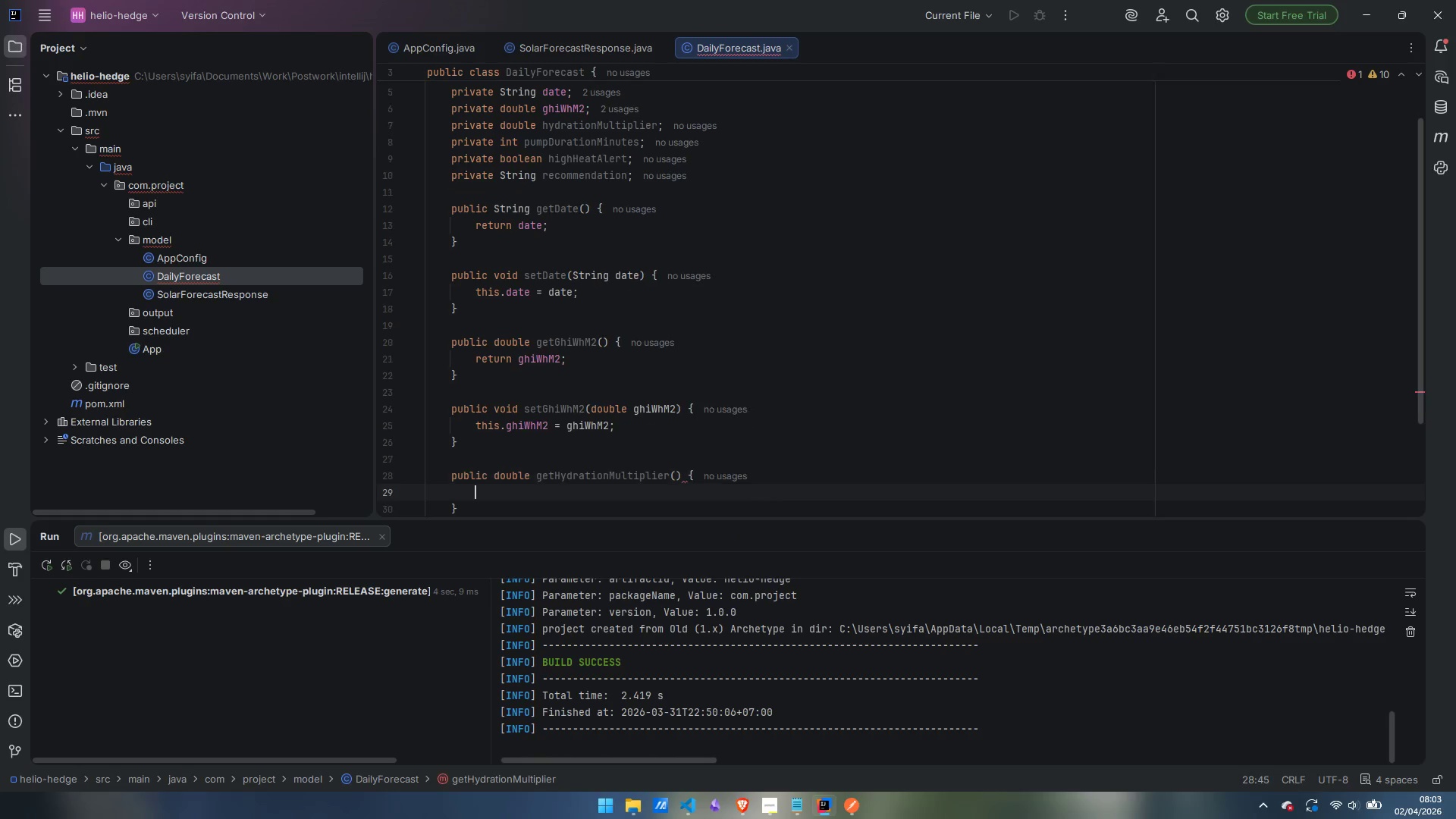 
key(Enter)
 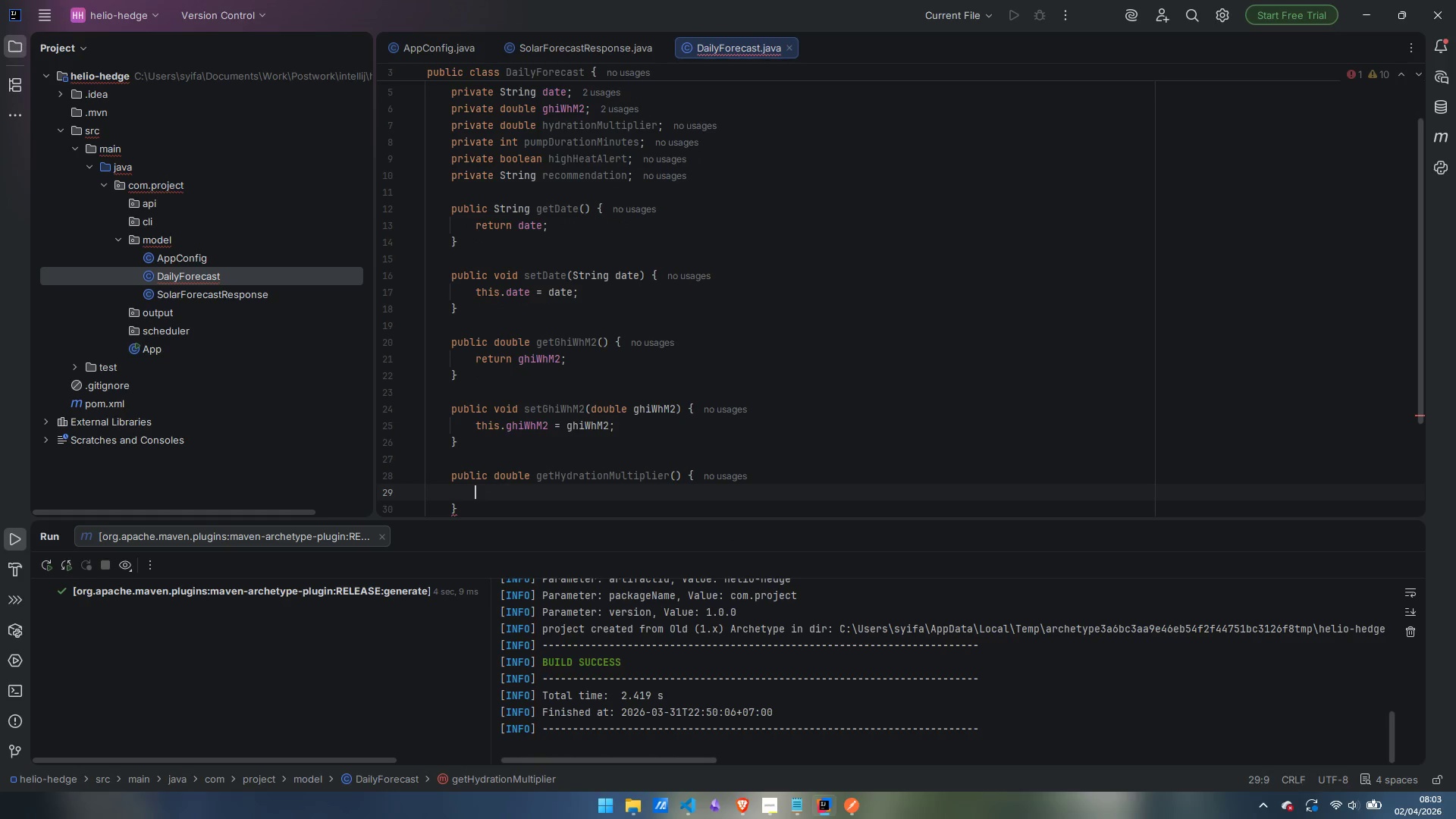 
type(reru)
key(Backspace)
key(Backspace)
type(turn hydrationMultiploer)
key(Backspace)
key(Backspace)
key(Backspace)
type(ier;)
 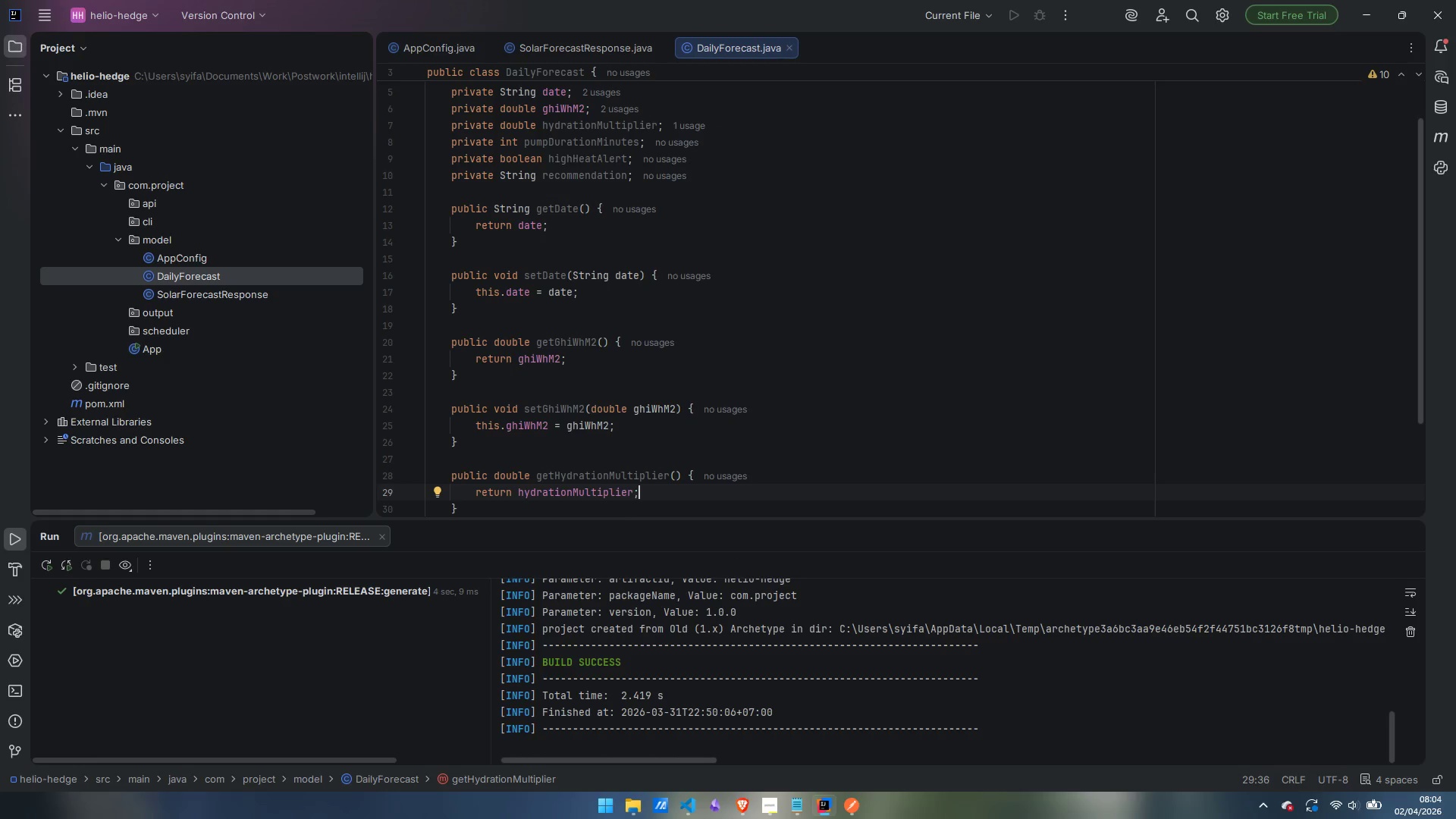 
key(ArrowDown)
 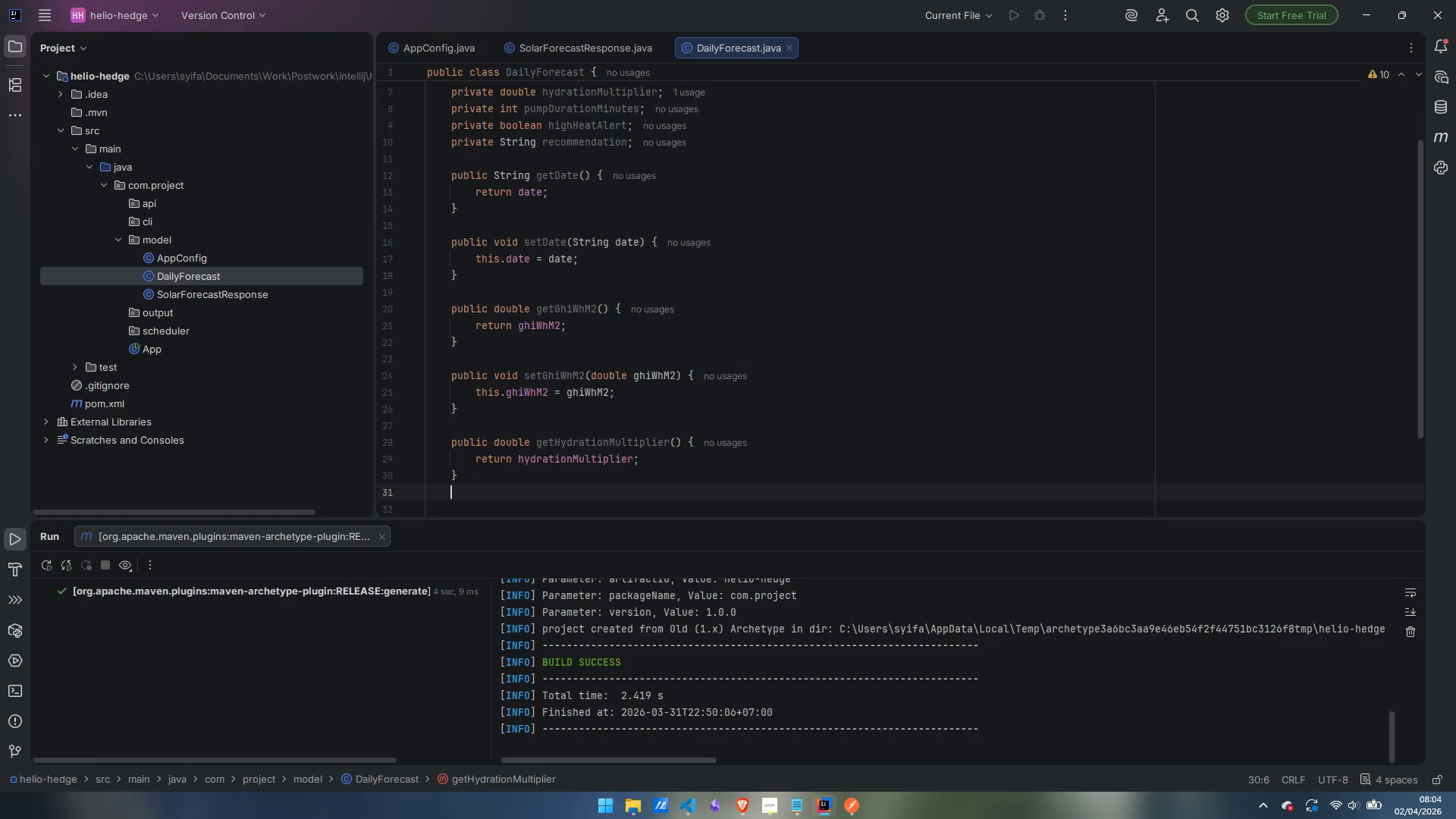 
key(Enter)
 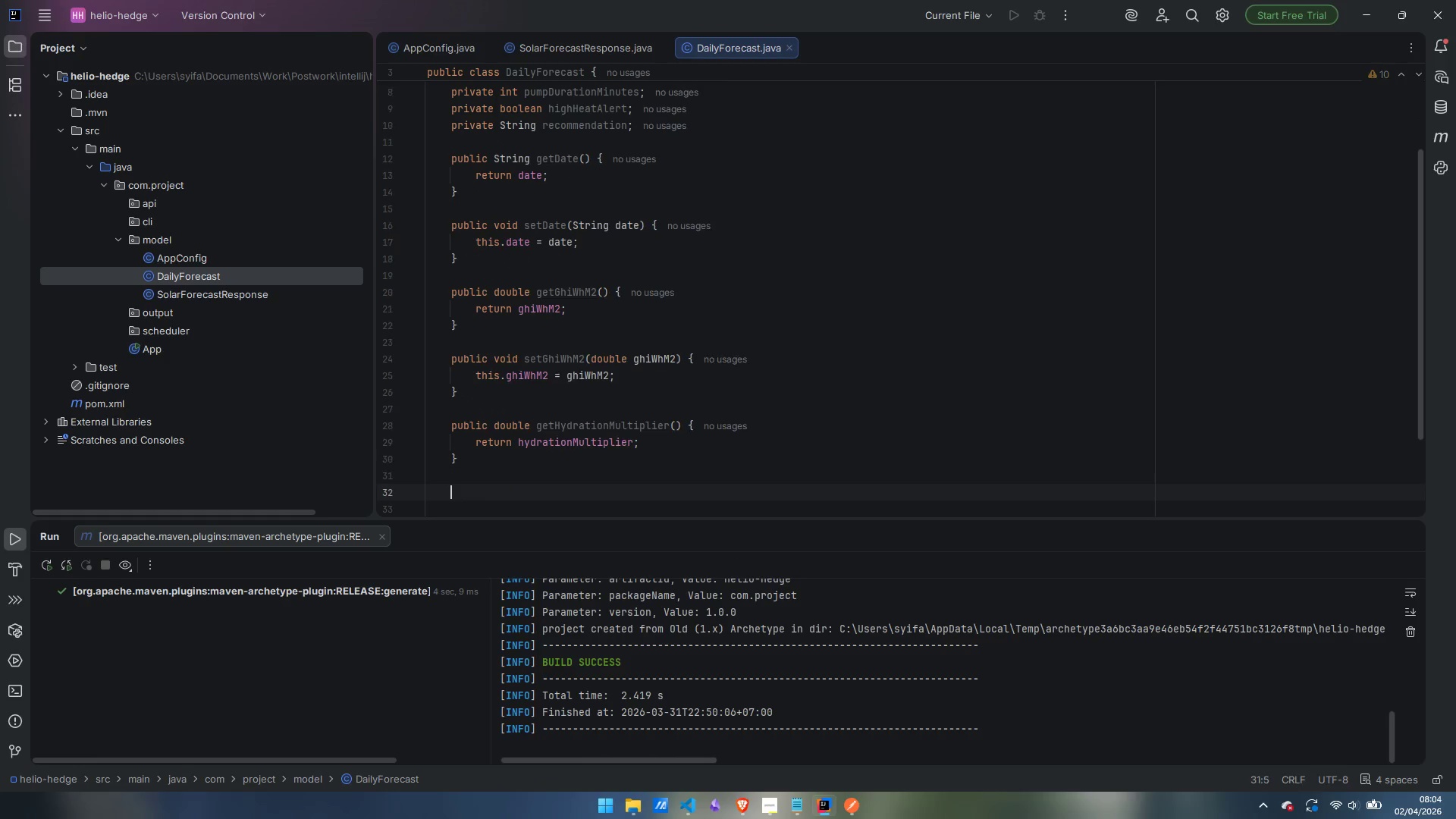 
key(Enter)
 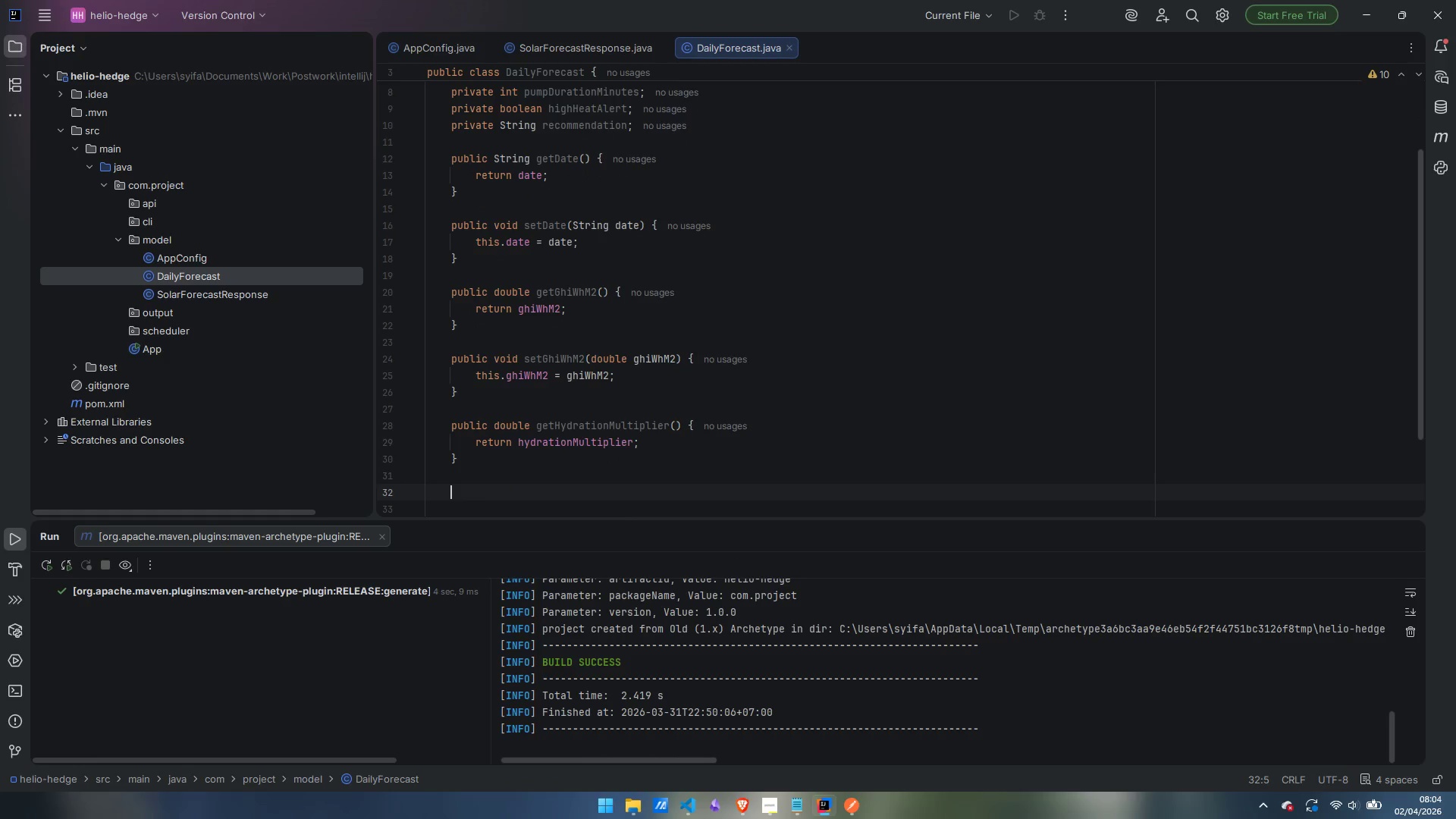 
type(public void setHydrationMultiplier))
key(Backspace)
type((double )
 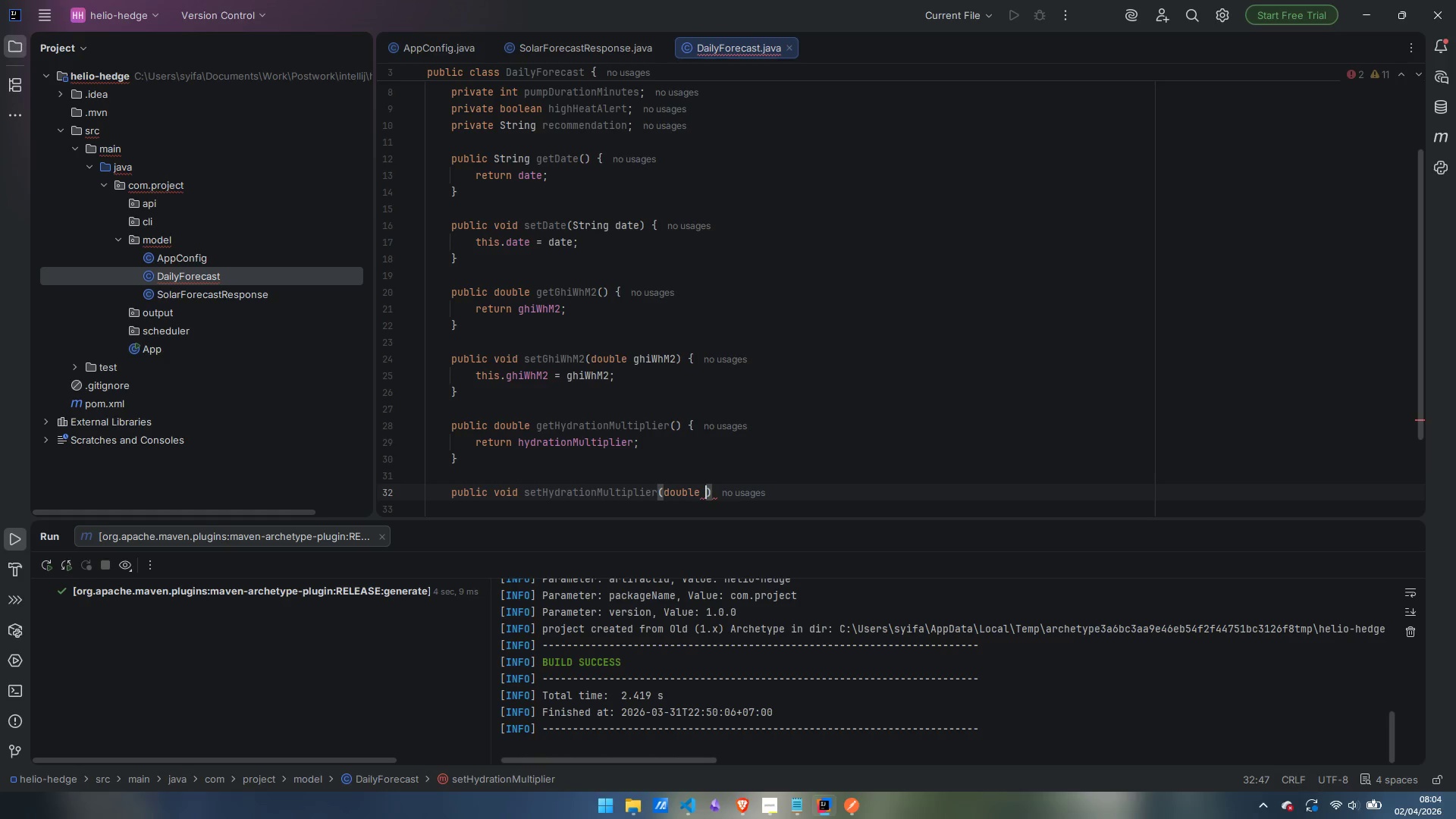 
type(hydrationMultui)
key(Backspace)
type(plier)
 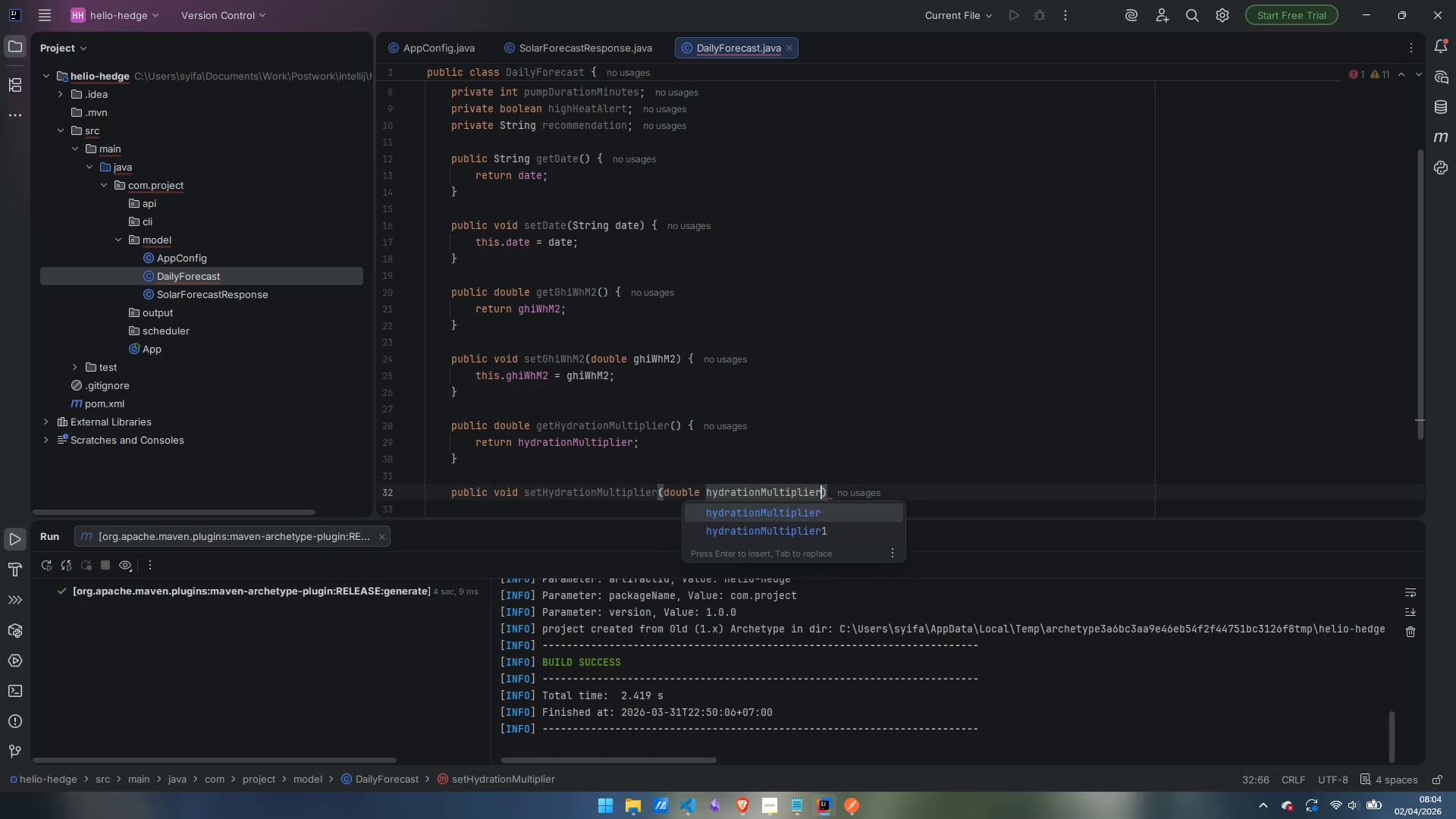 
key(ArrowRight)
 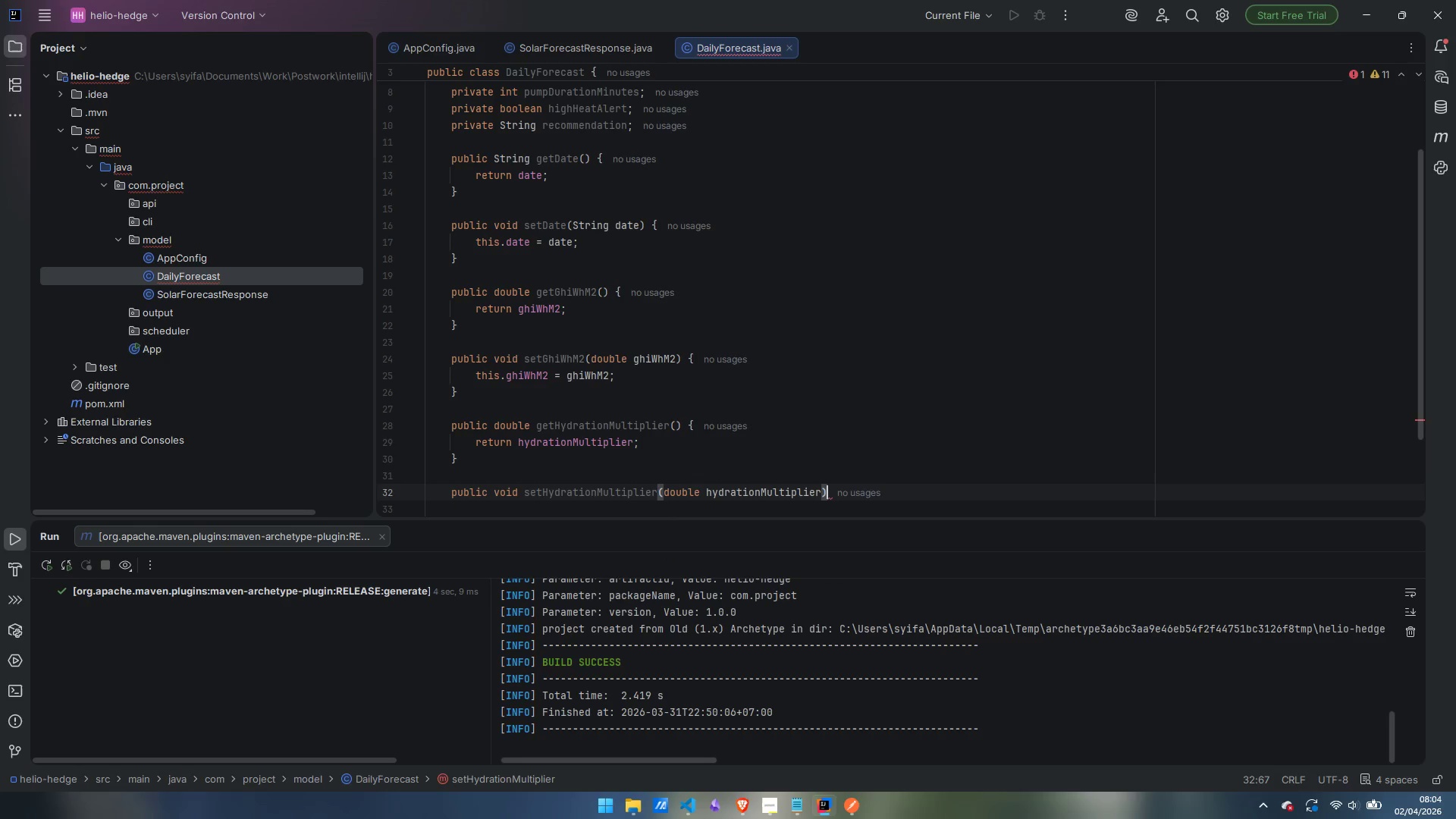 
key(Space)
 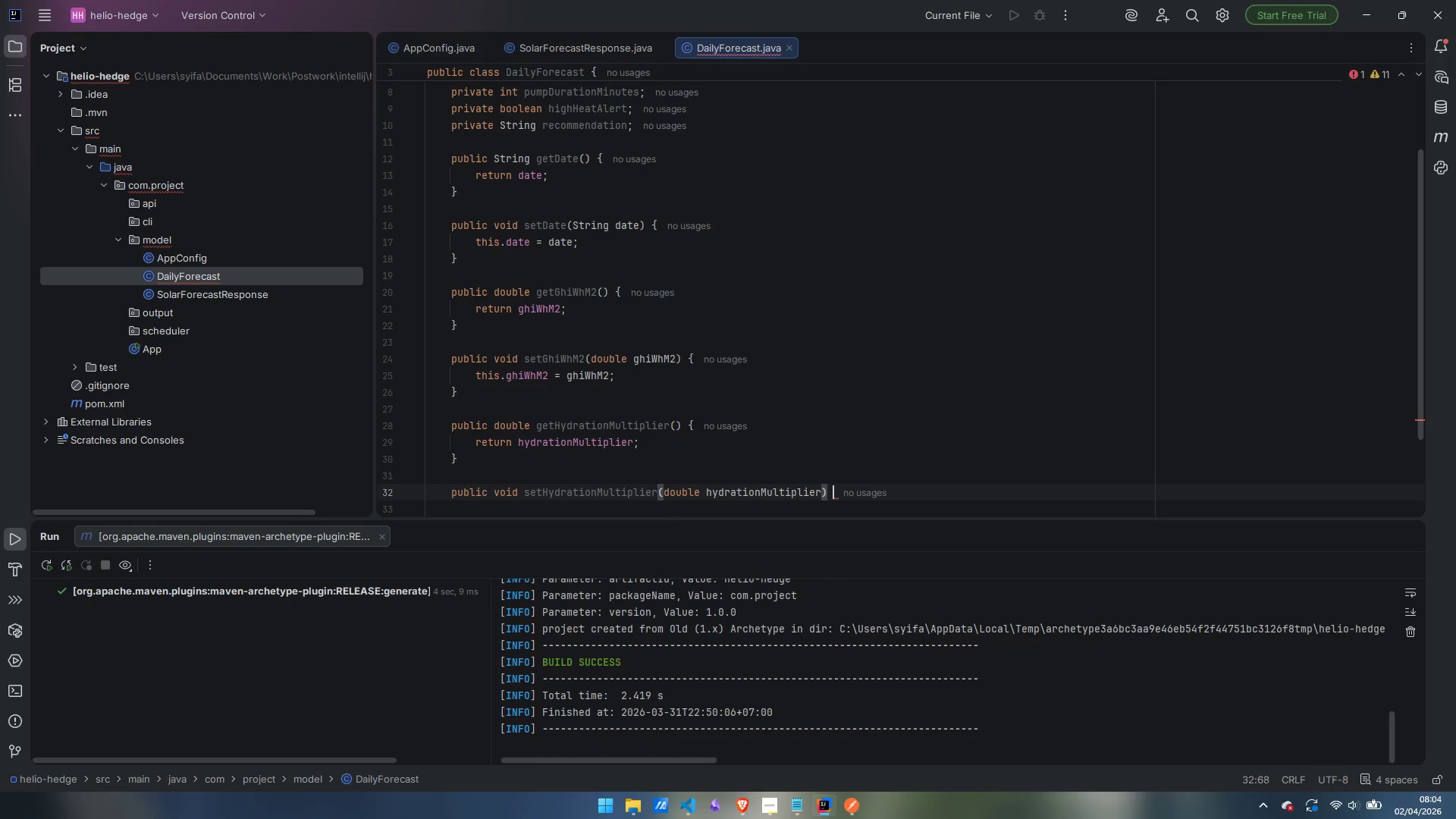 
key(Shift+ShiftLeft)
 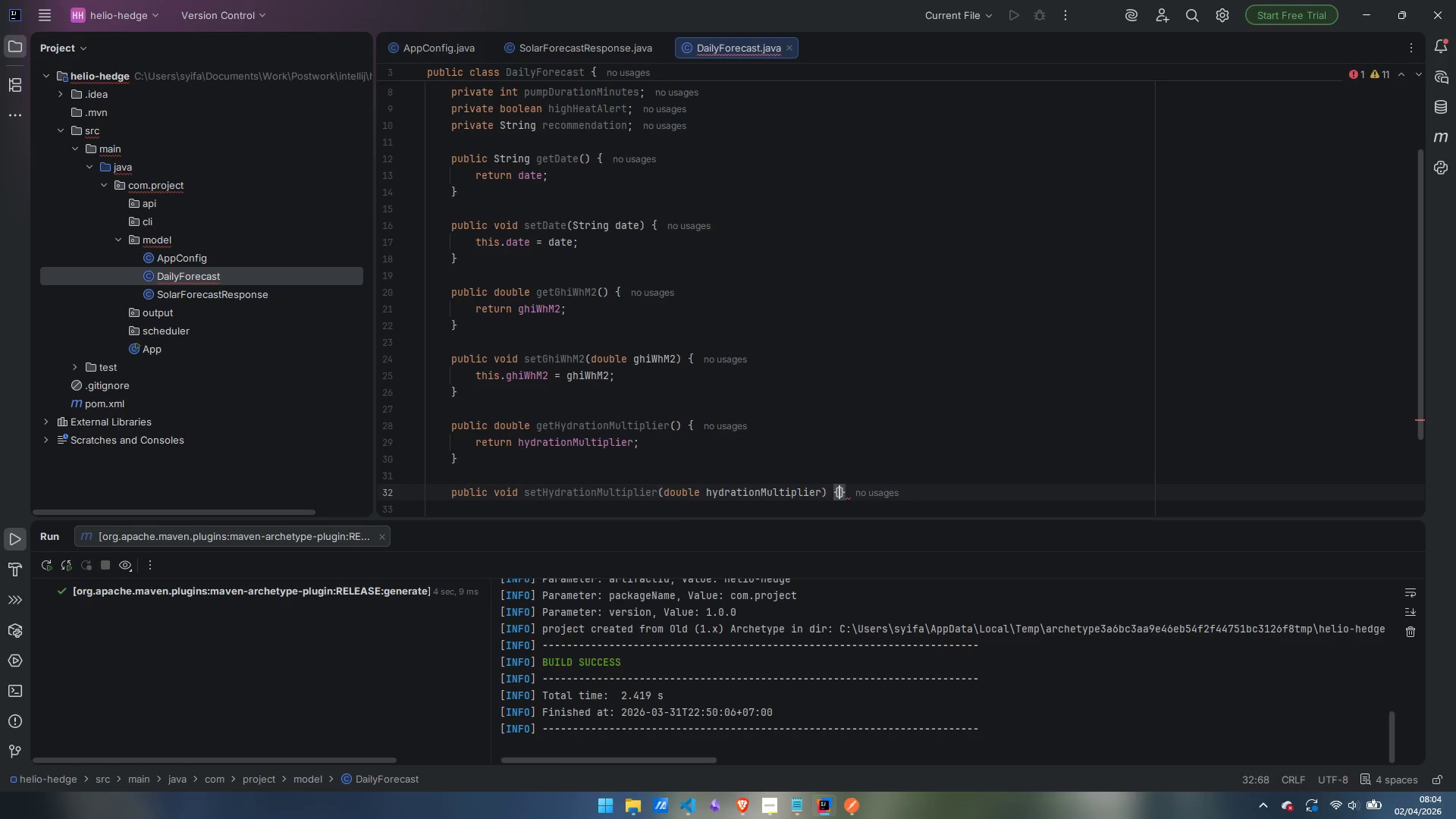 
key(Shift+BracketLeft)
 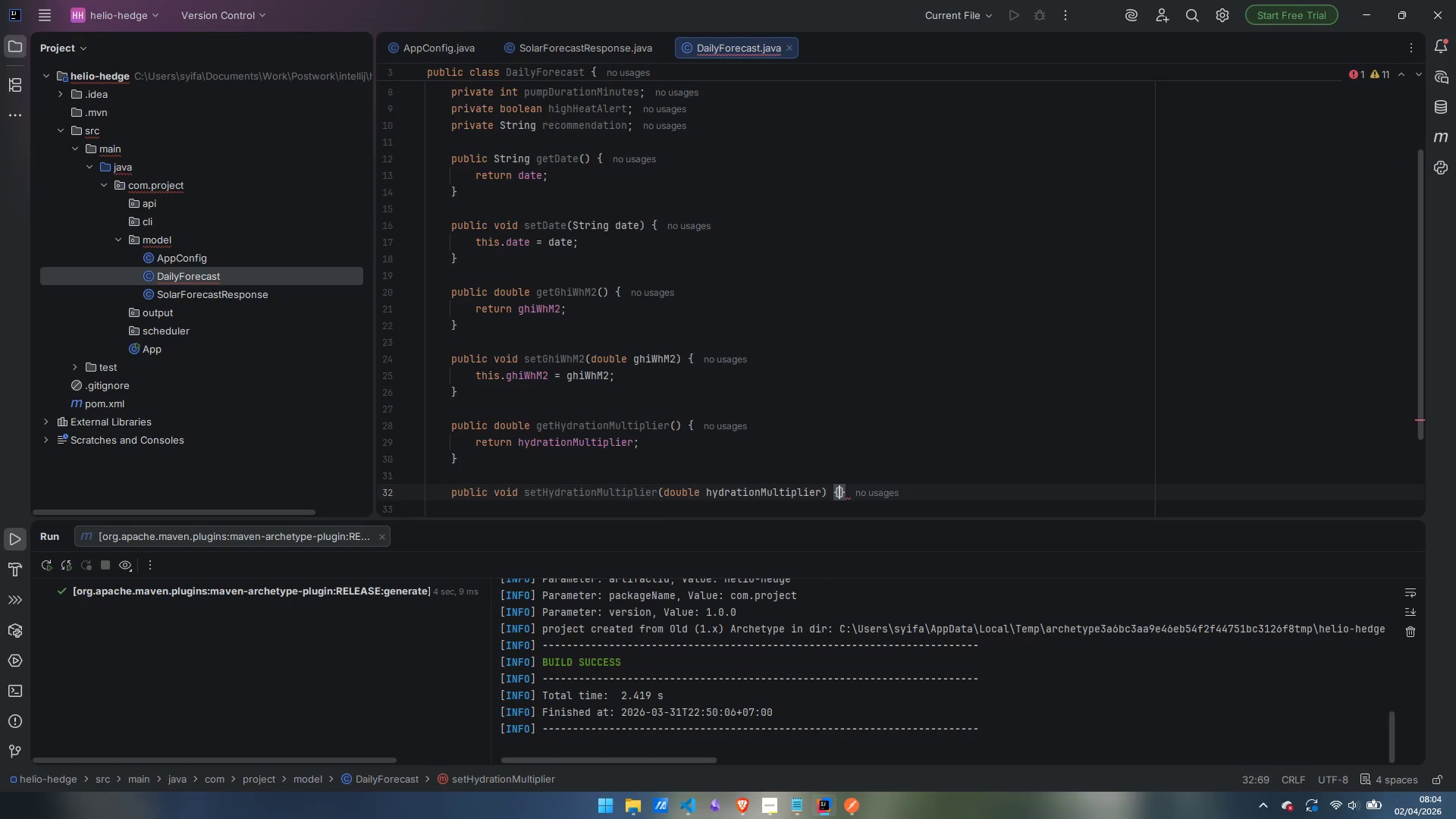 
key(Enter)
 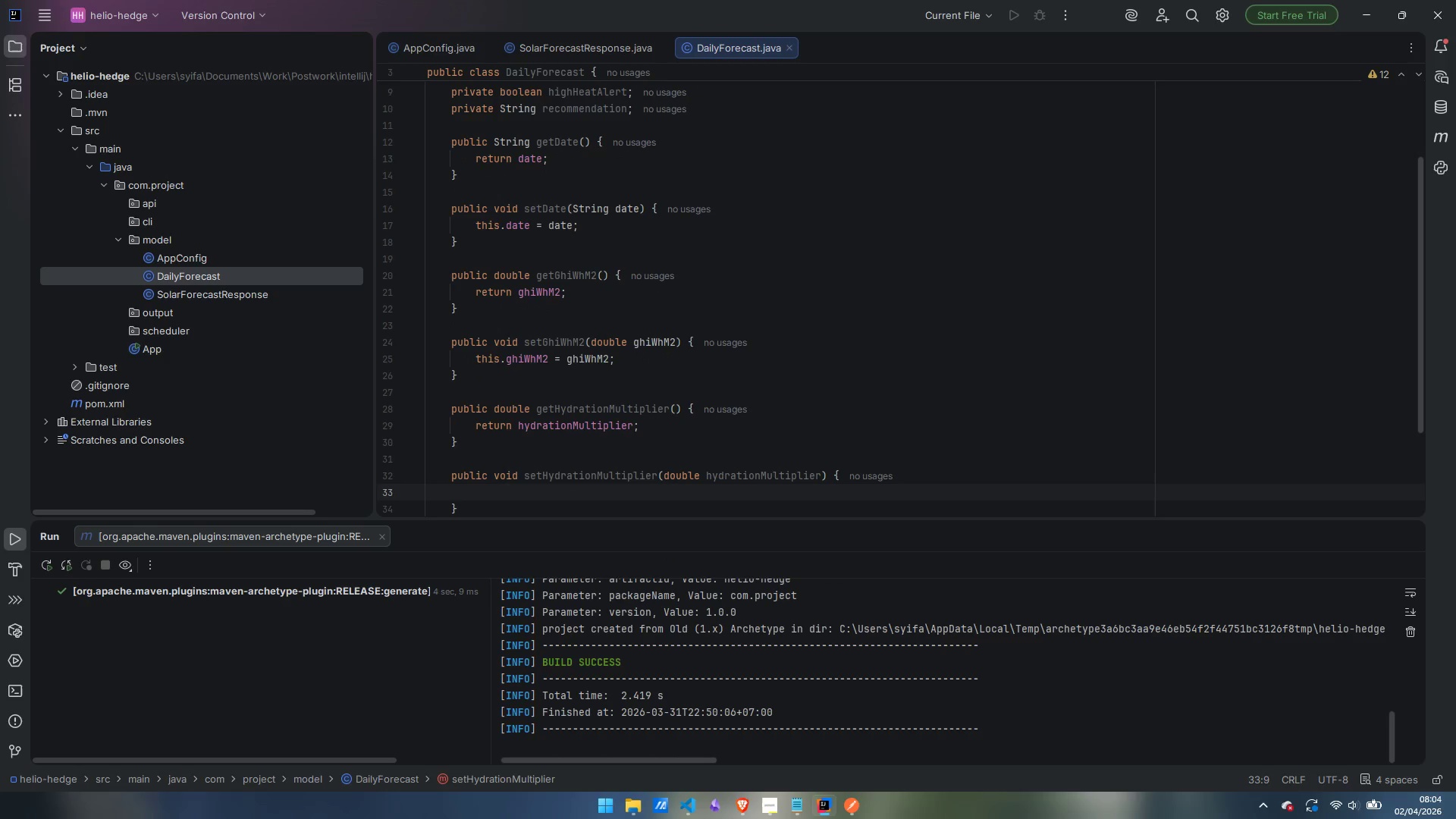 
type(this.hydrationMultiplier = hydrationMultiplier')
key(Backspace)
type(;)
 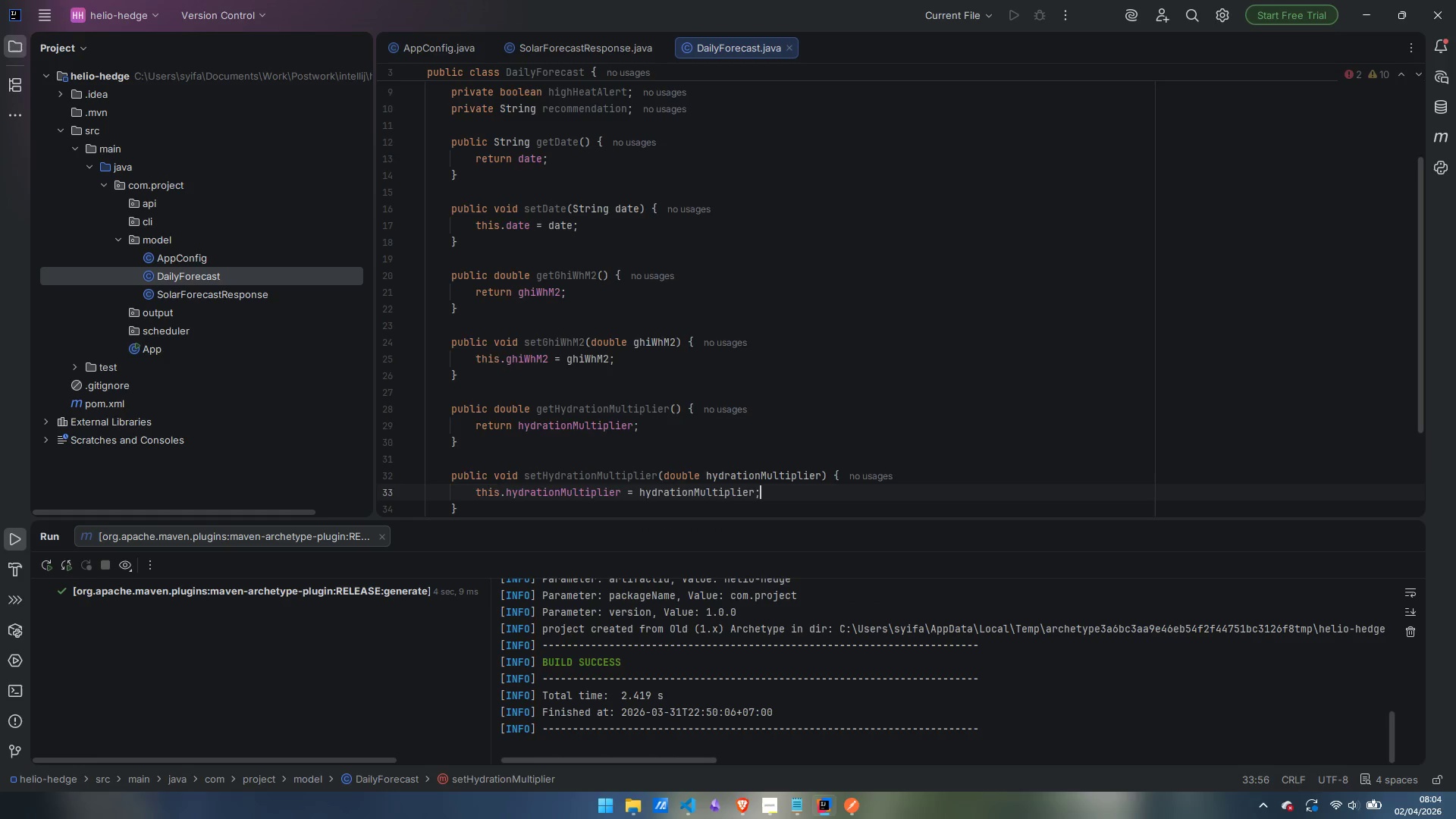 
key(ArrowDown)
 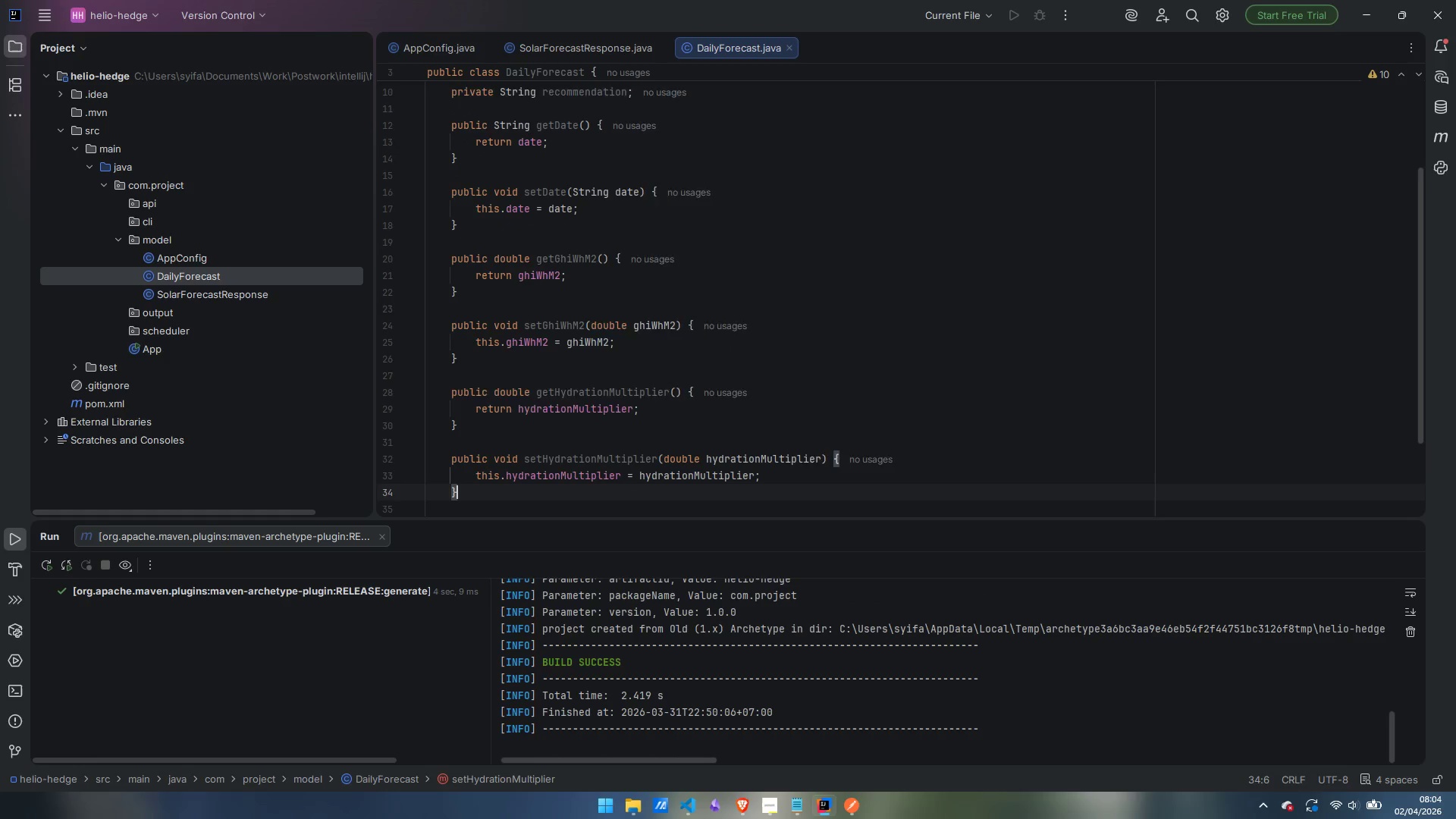 
key(Enter)
 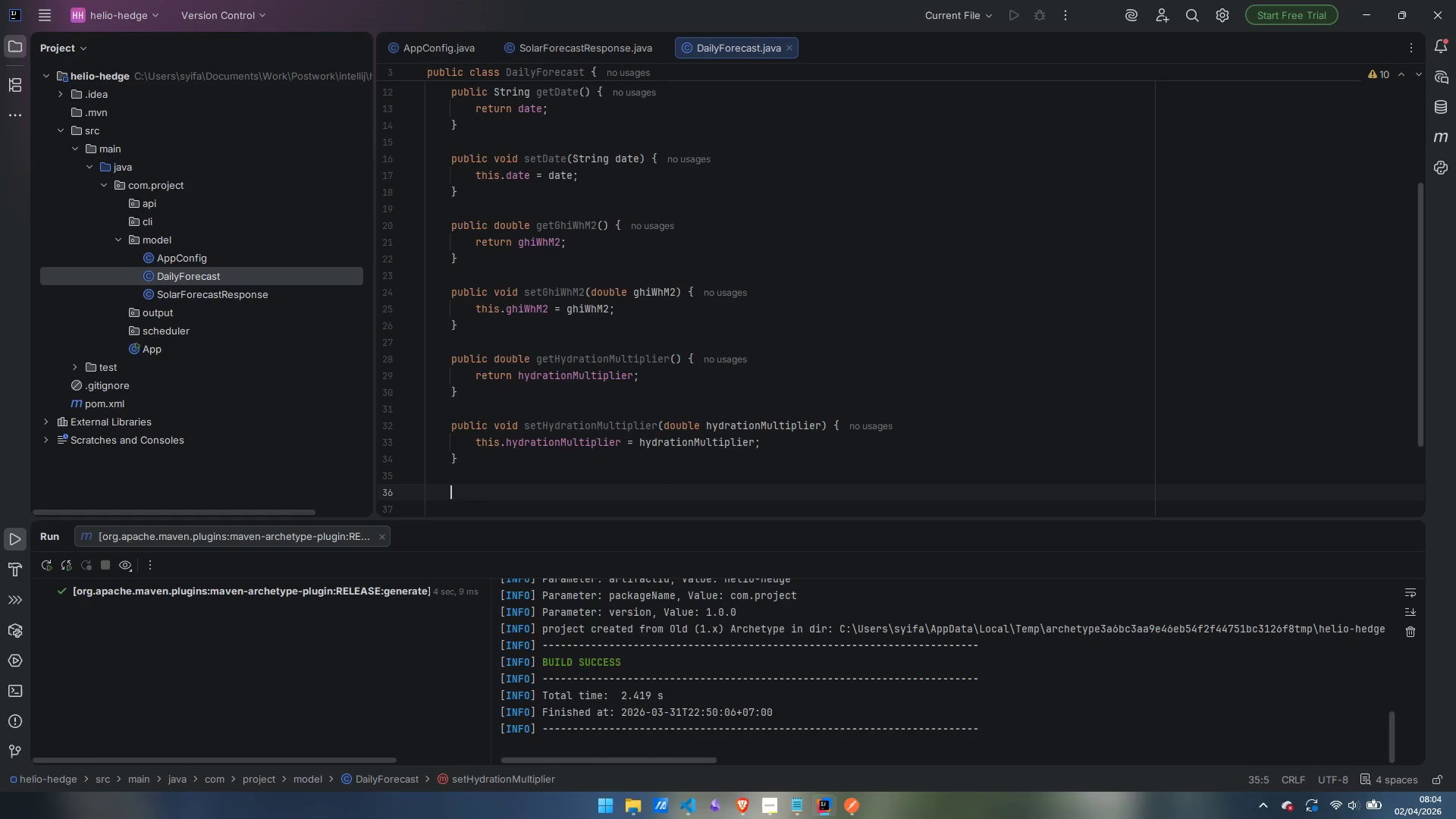 
key(Enter)
 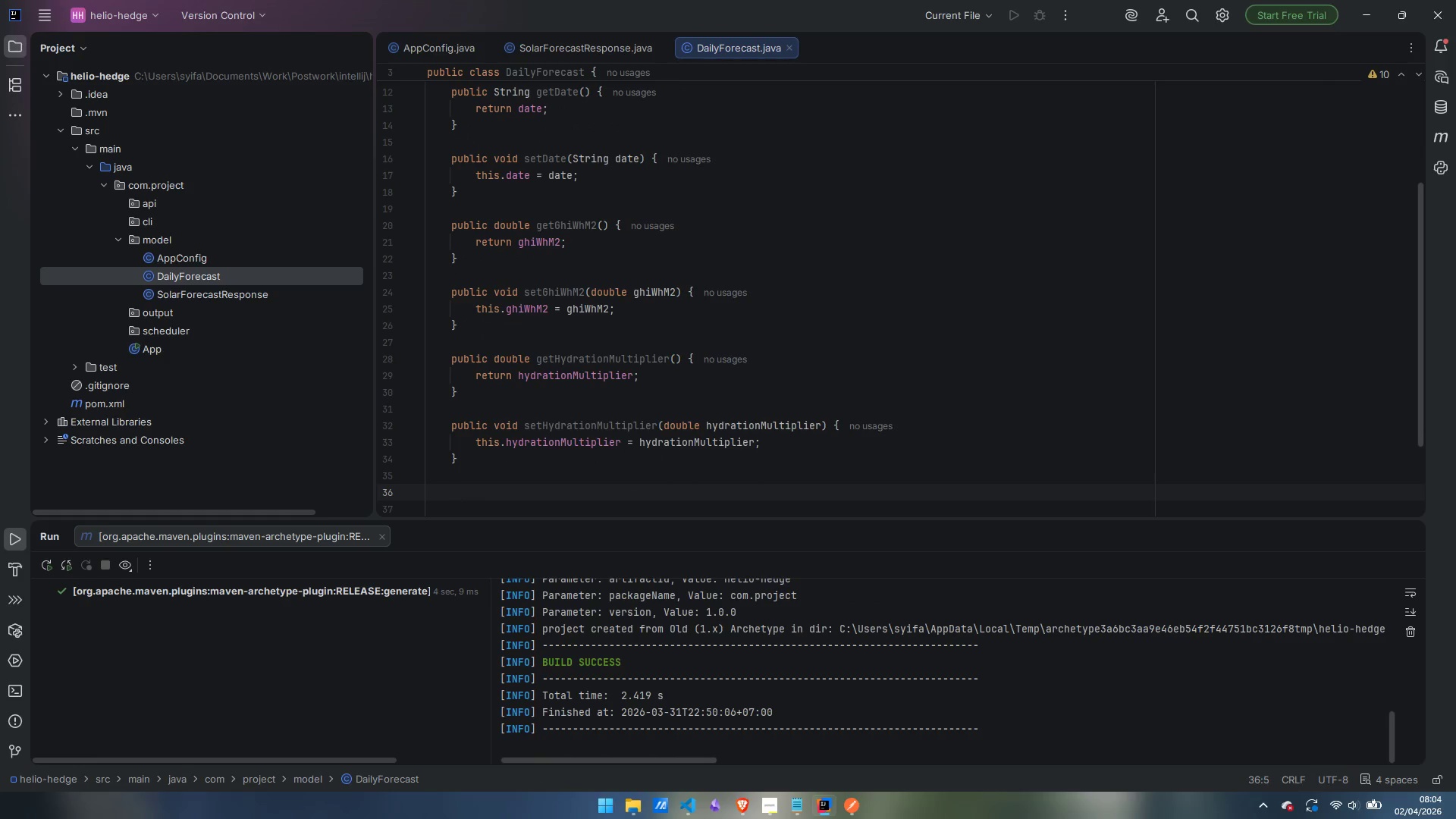 
scroll: coordinate [707, 179], scroll_direction: up, amount: 6.0
 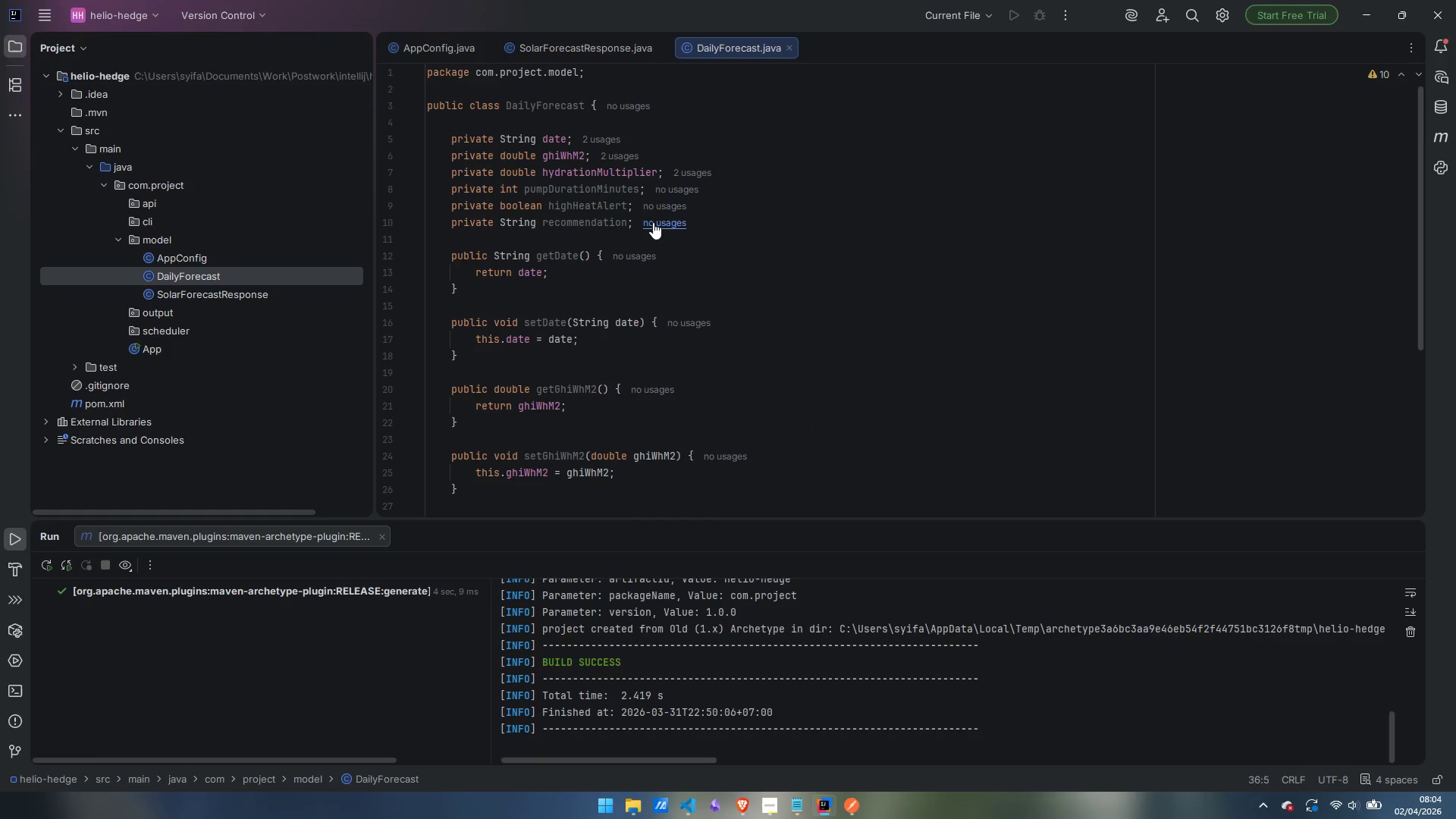 
scroll: coordinate [798, 277], scroll_direction: down, amount: 8.0
 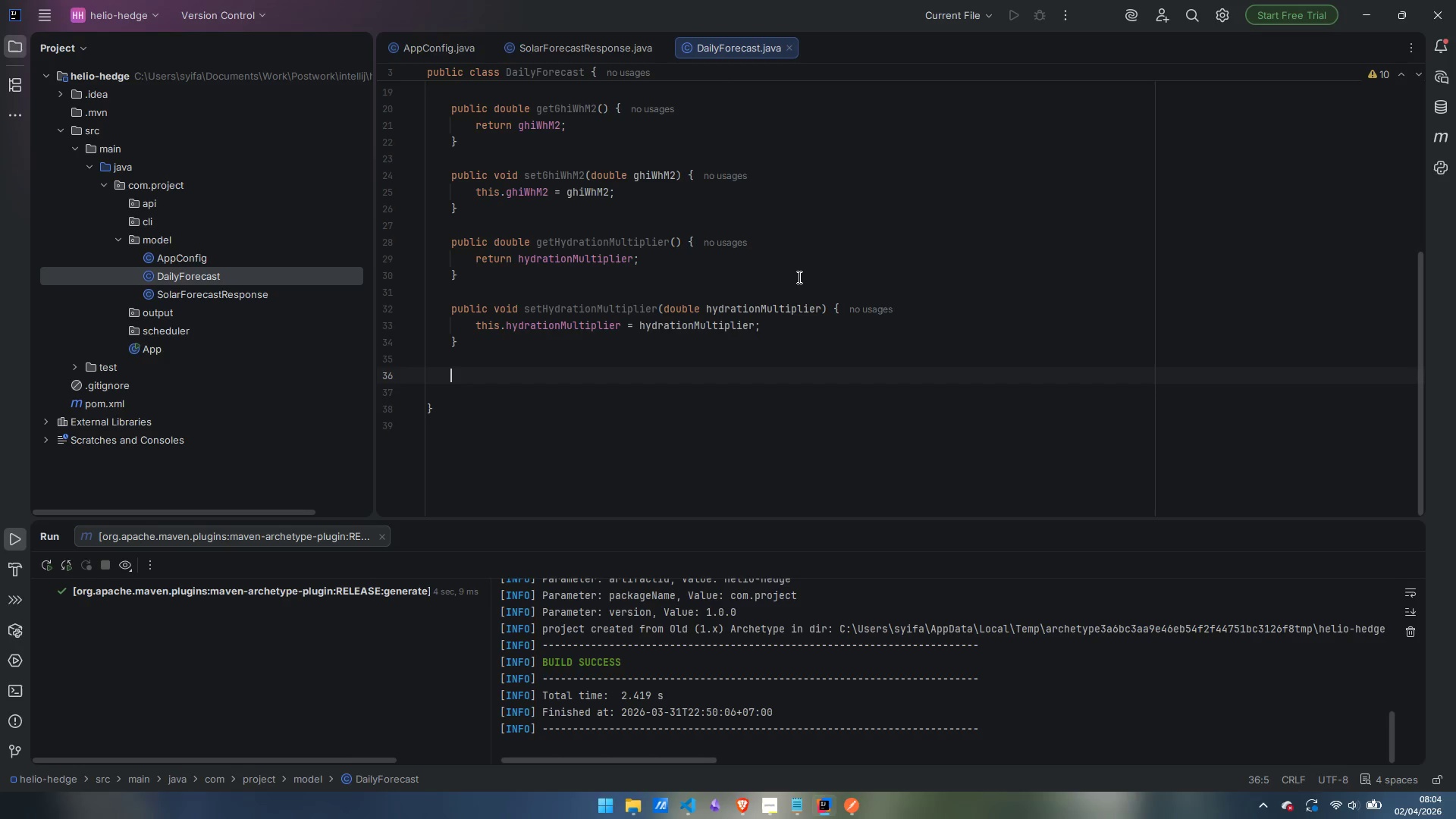 
type(public int pump)
 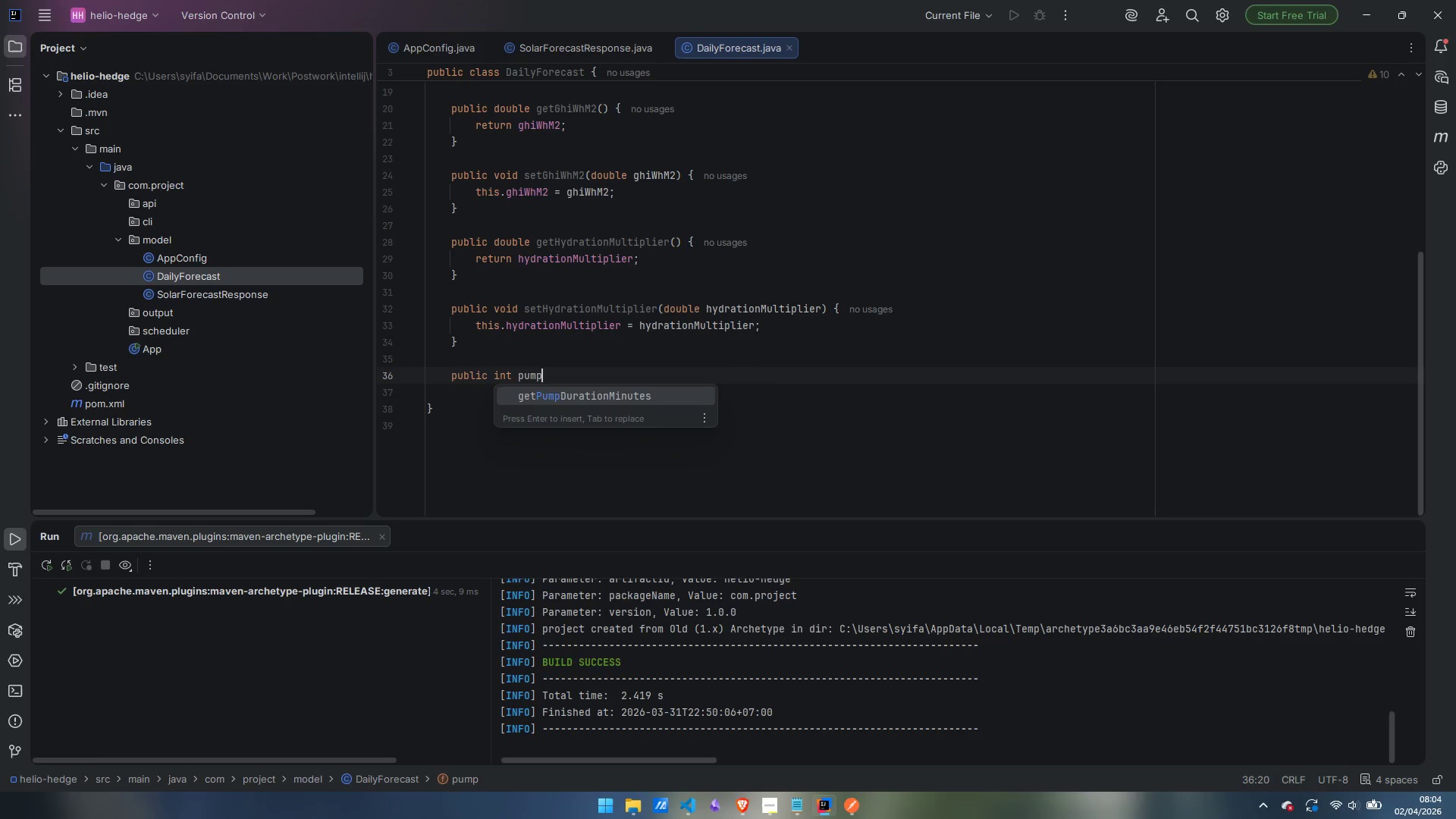 
key(Control+ControlLeft)
 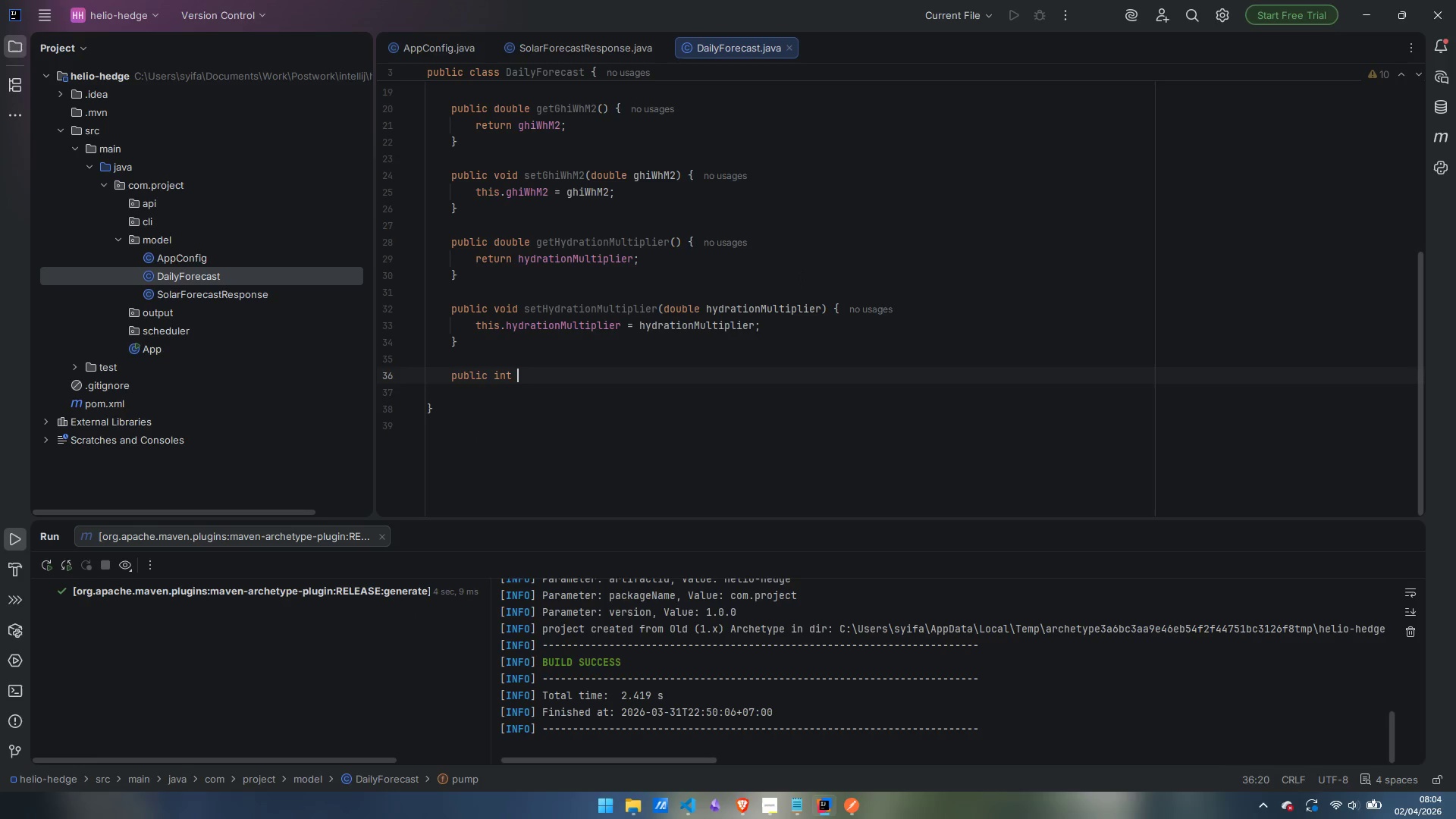 
key(Control+Backspace)
 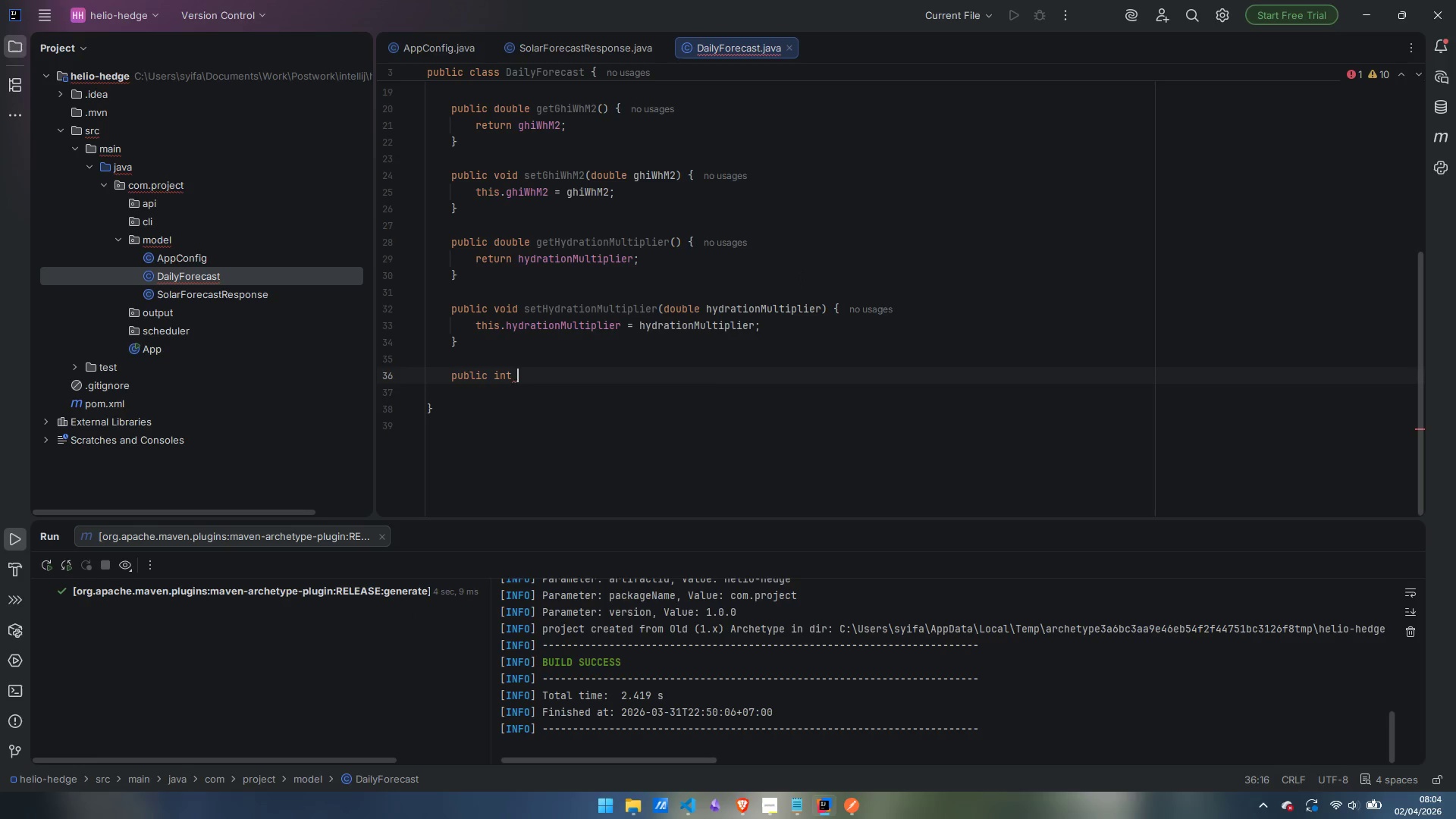 
type(getPumpDurationMinutes = )
key(Backspace)
key(Backspace)
key(Backspace)
type(()
 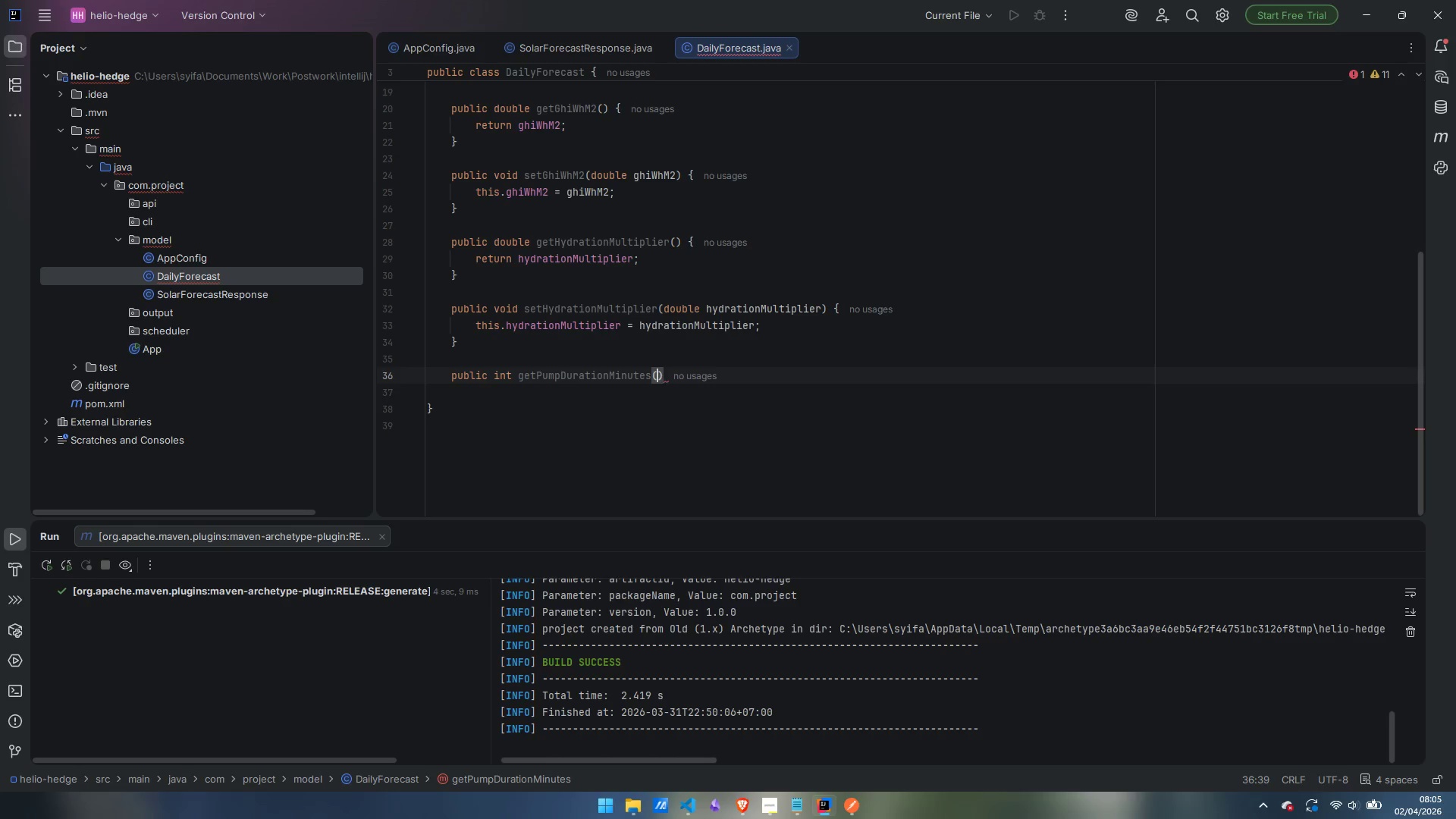 
 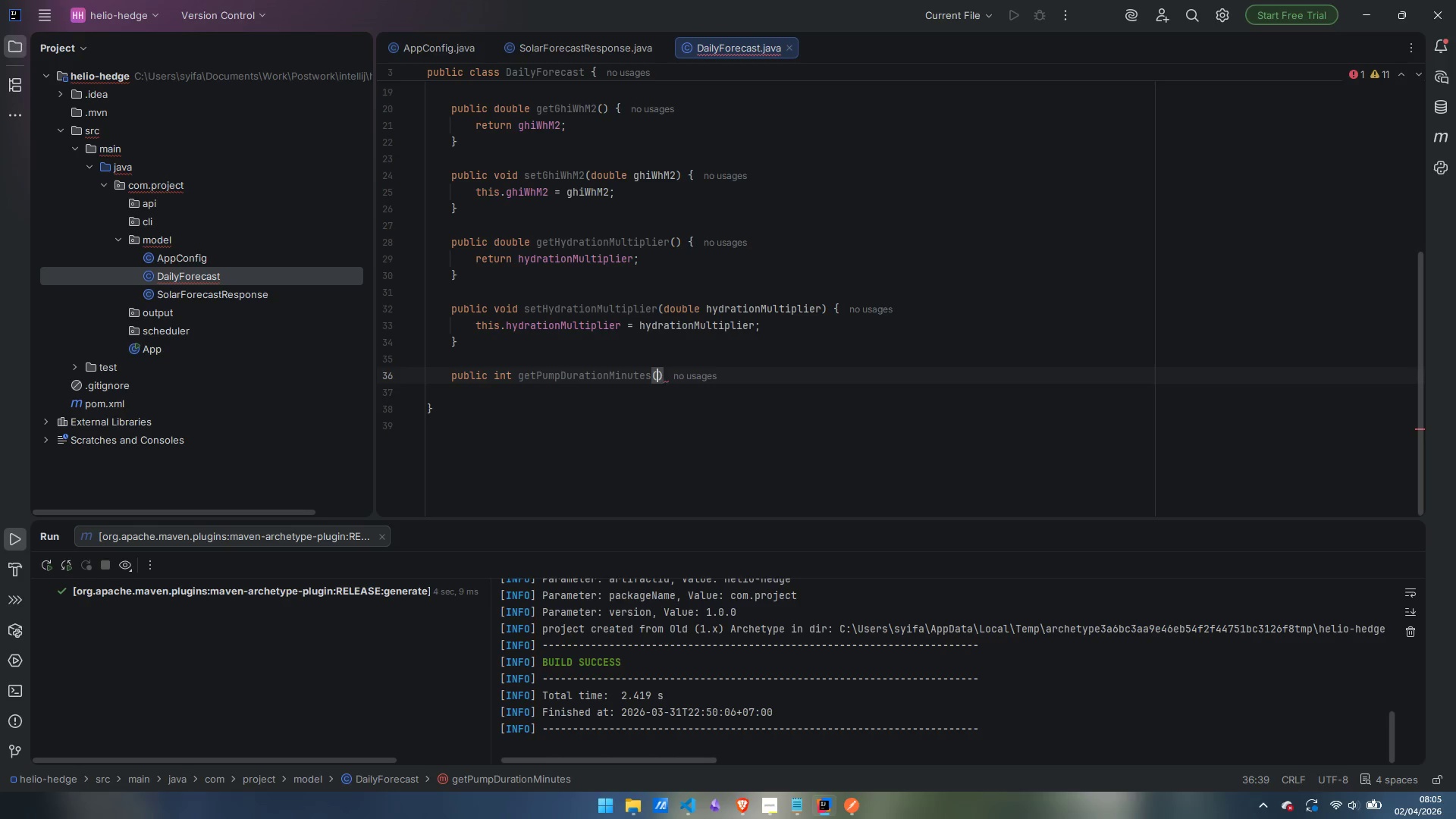 
key(ArrowRight)
 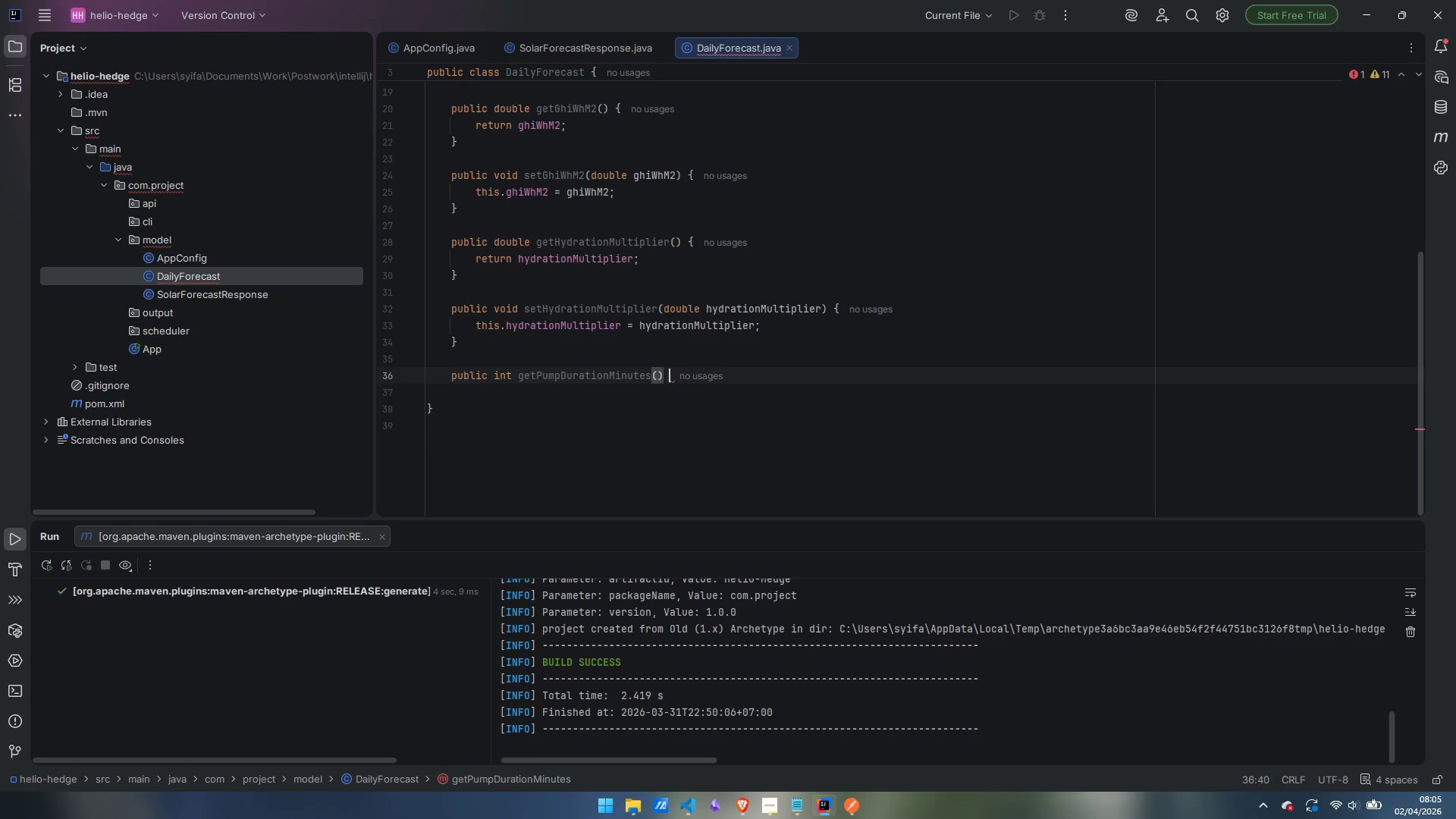 
key(Space)
 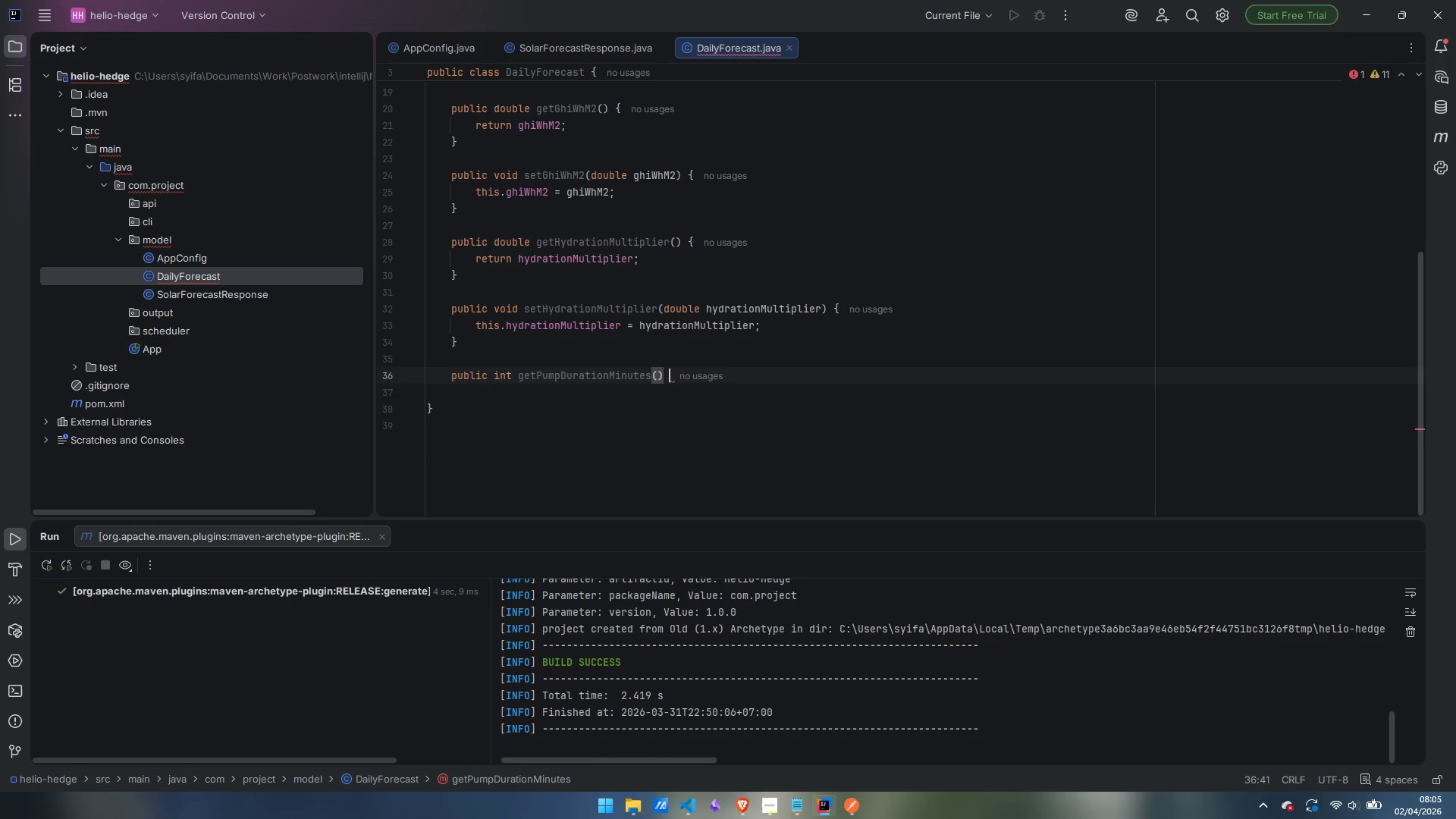 
key(Shift+ShiftLeft)
 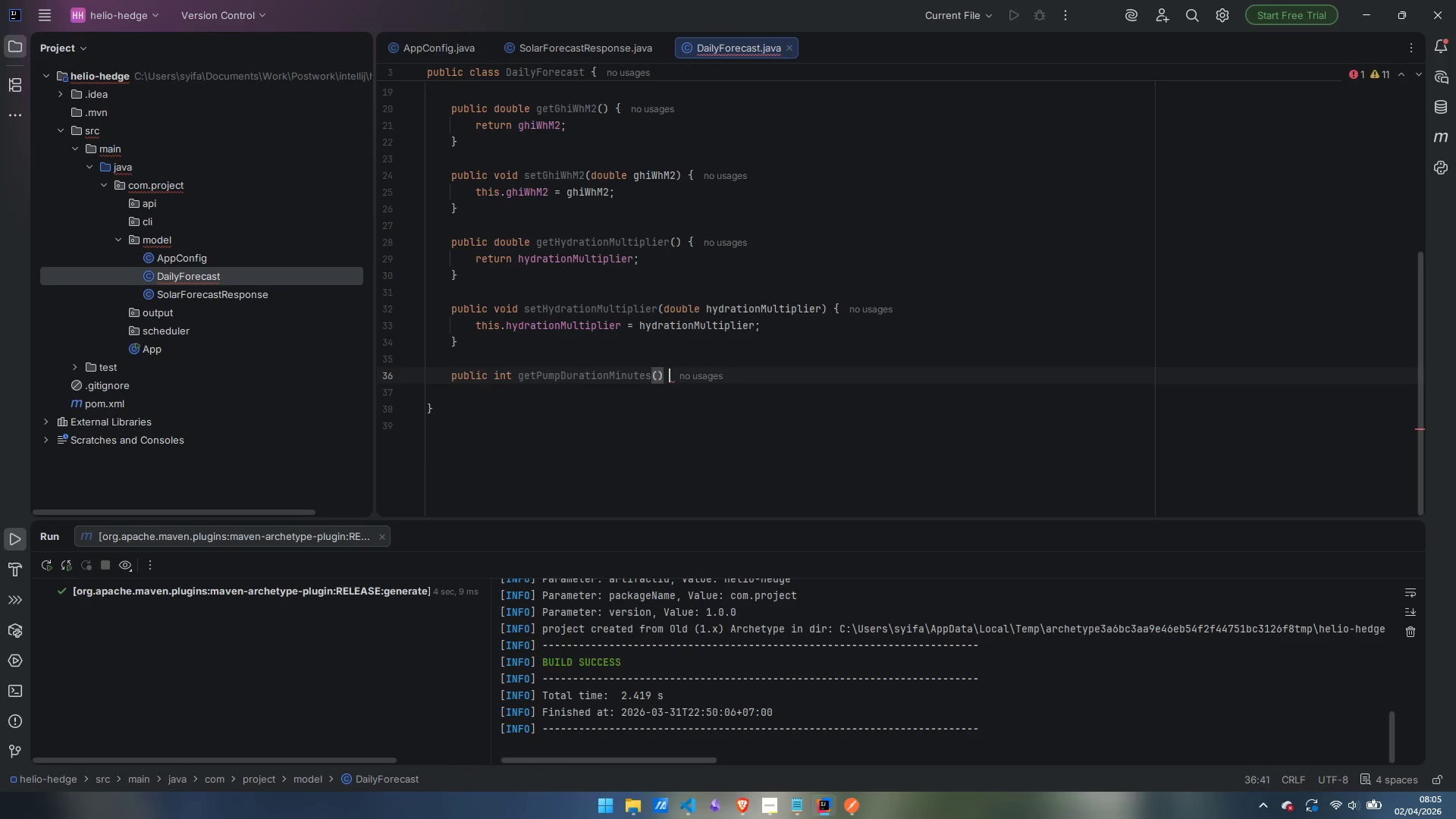 
key(Shift+BracketLeft)
 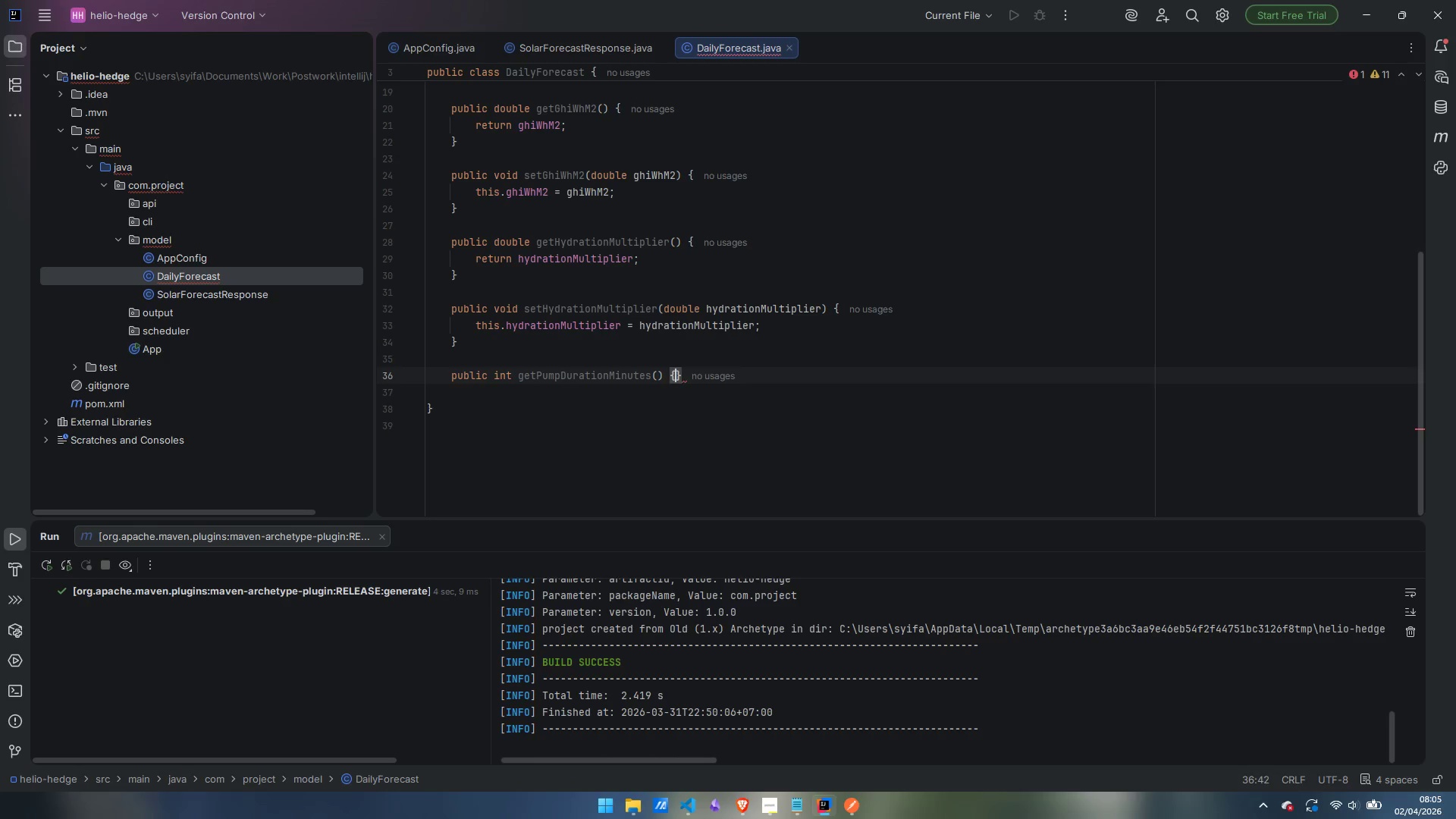 
key(Enter)
 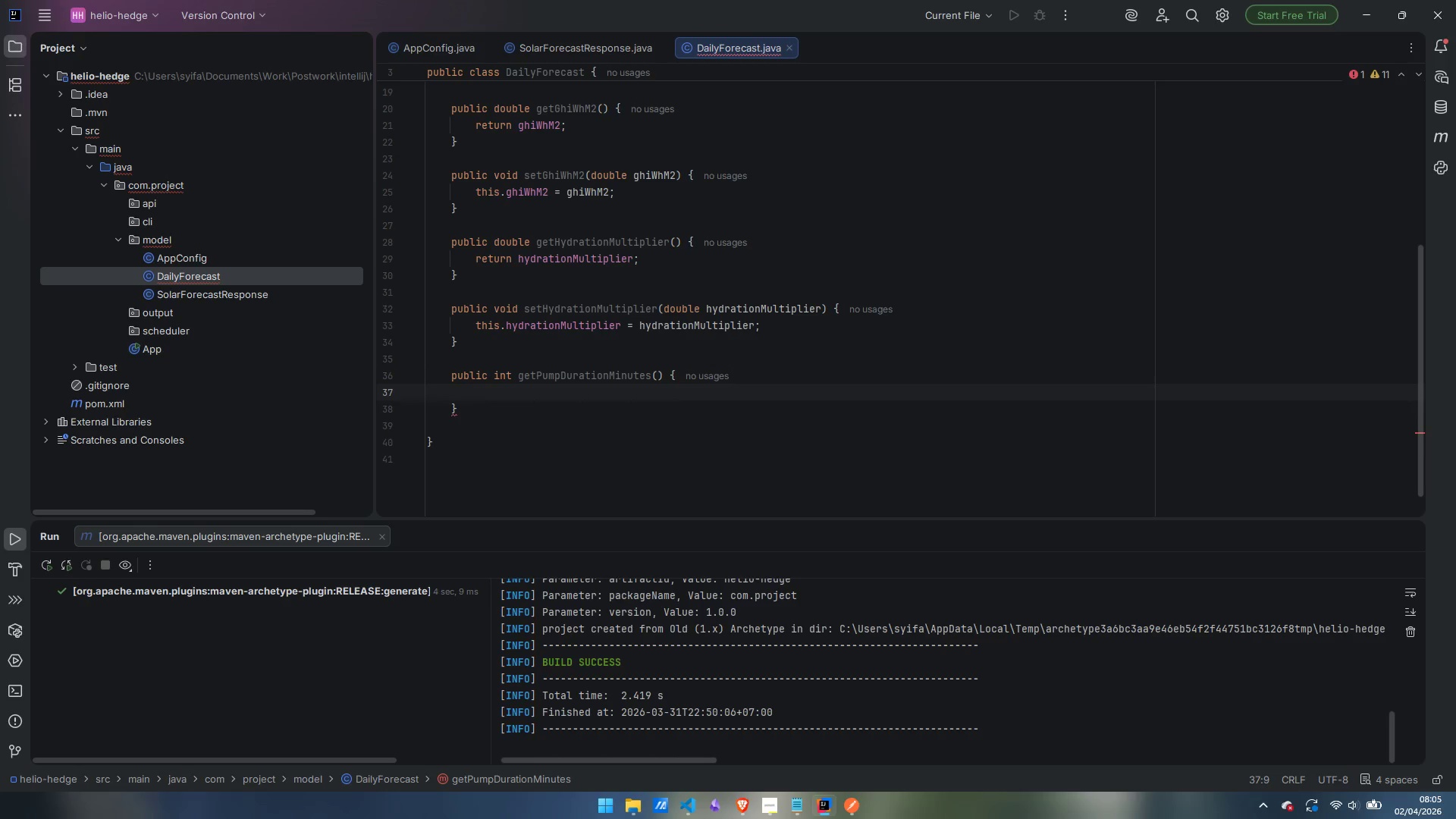 
type(te)
key(Backspace)
key(Backspace)
type(return pumpDurationMinutes;)
 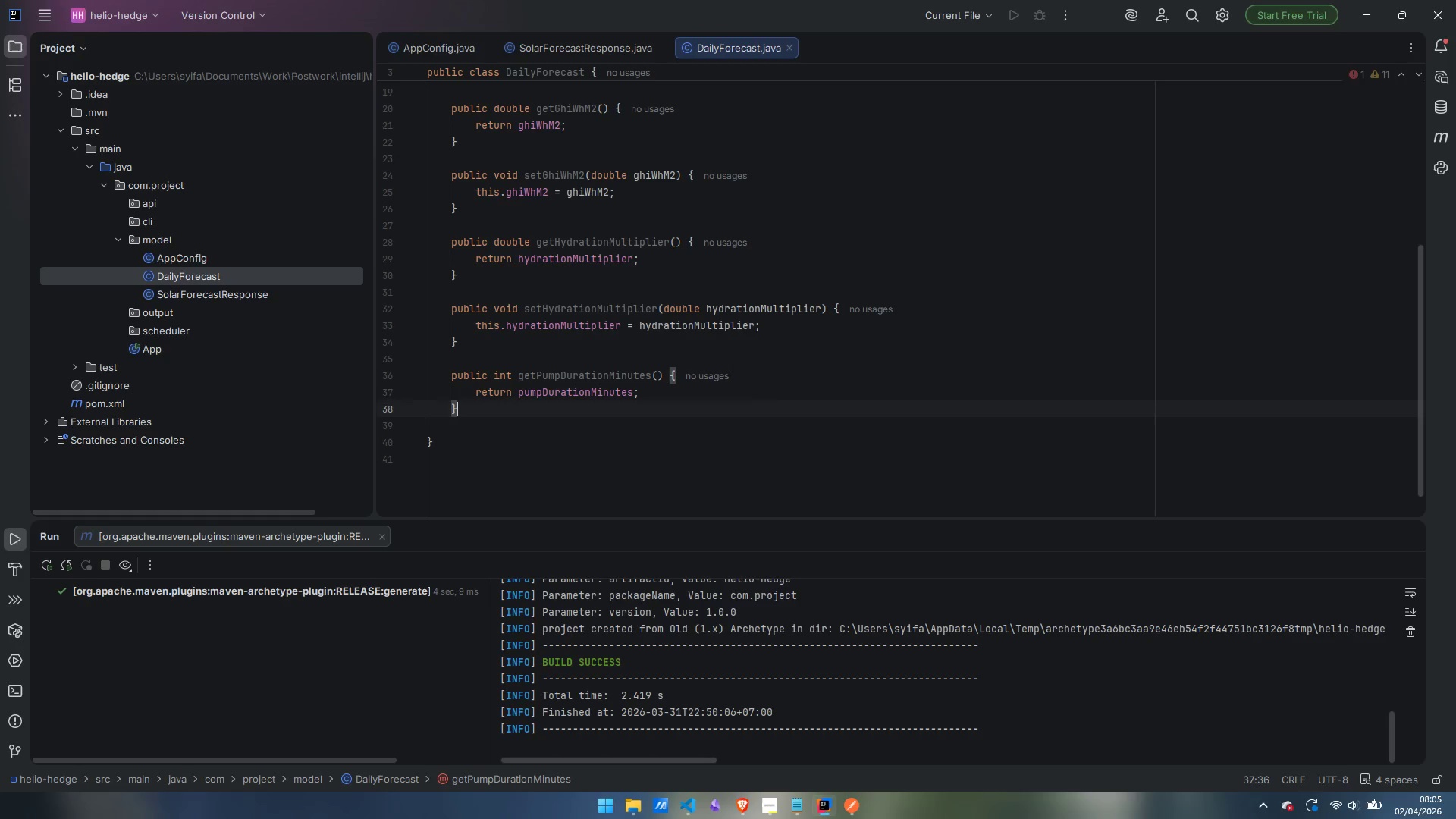 
key(ArrowDown)
 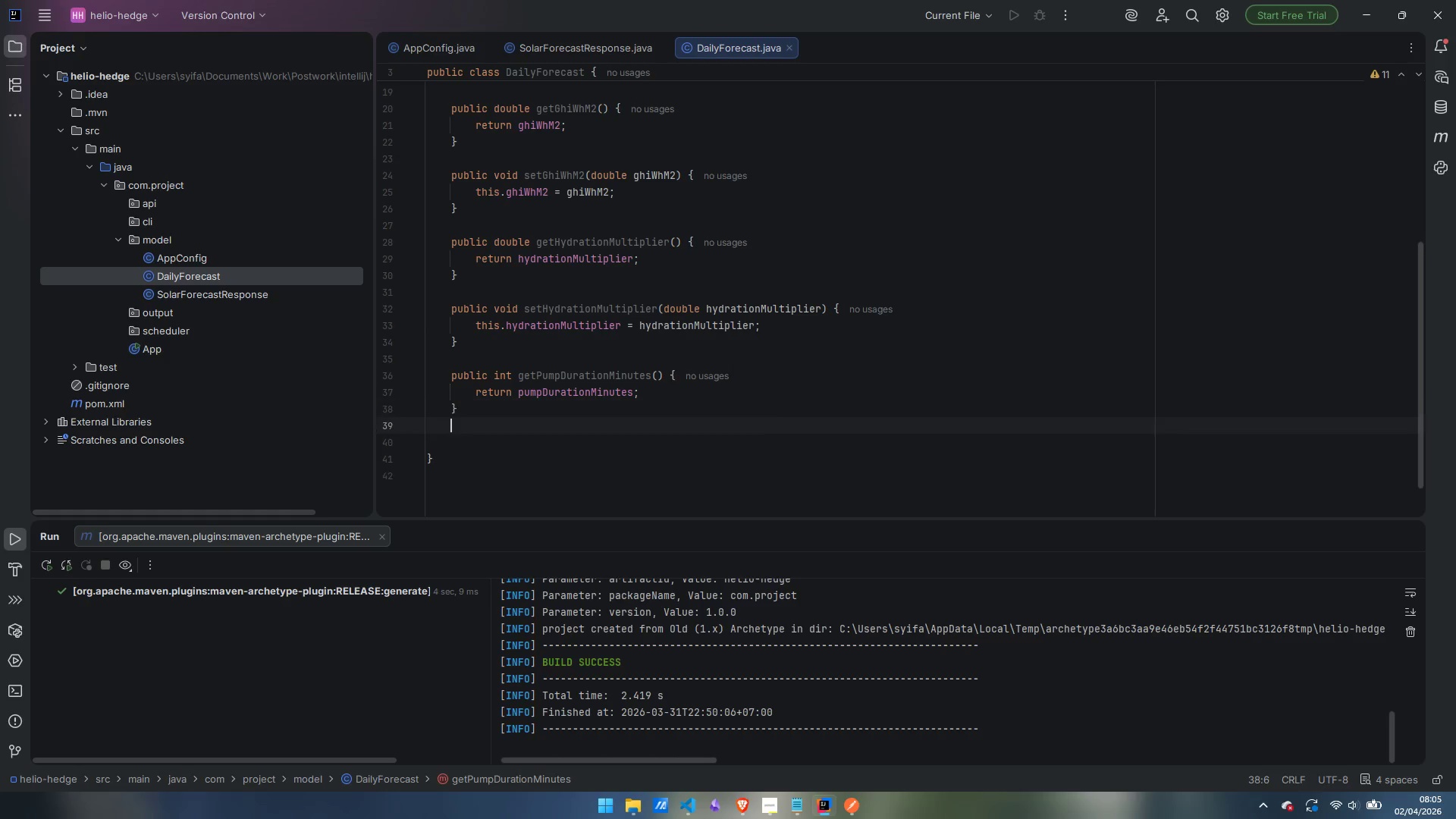 
key(Enter)
 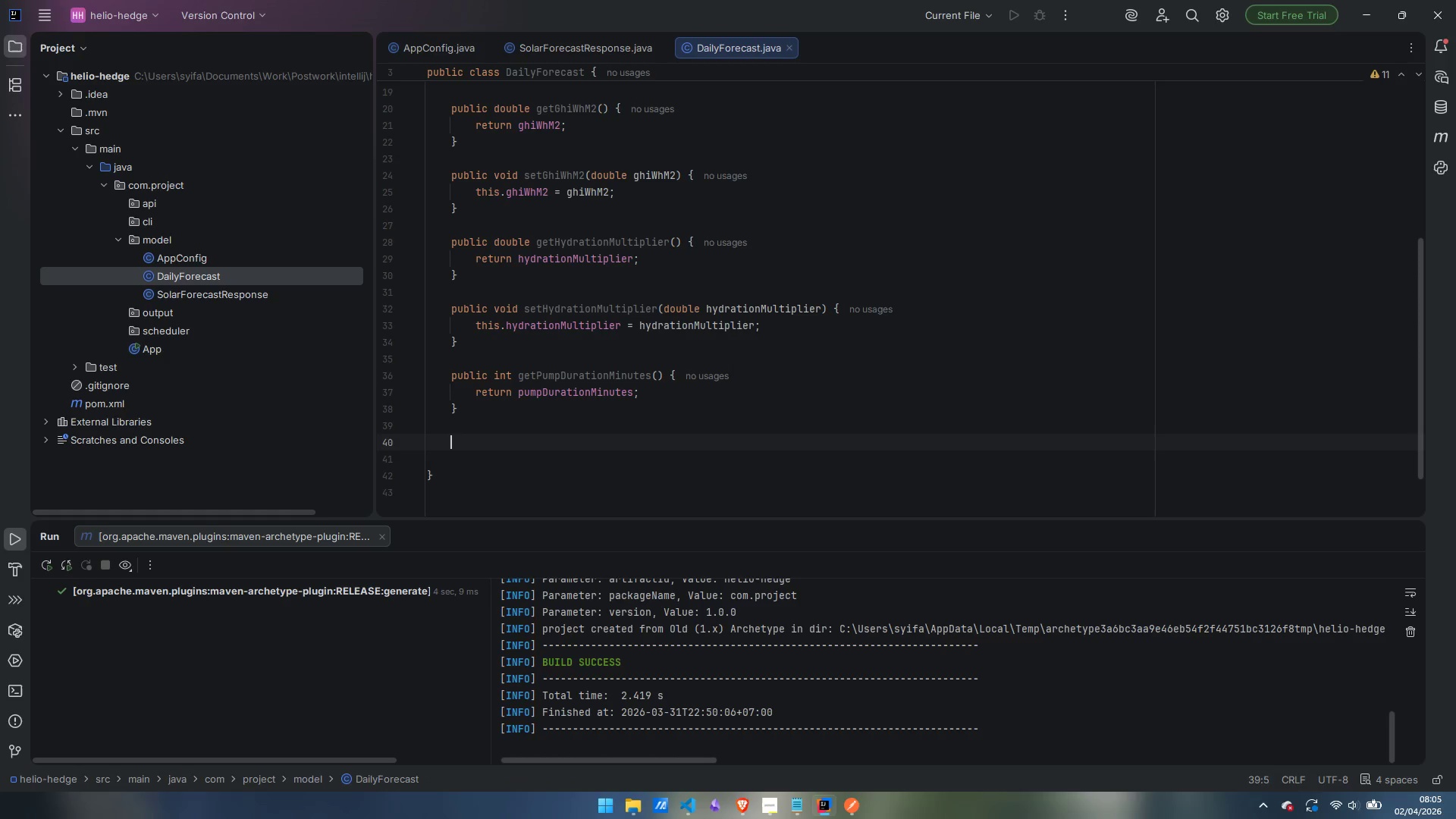 
key(Enter)
 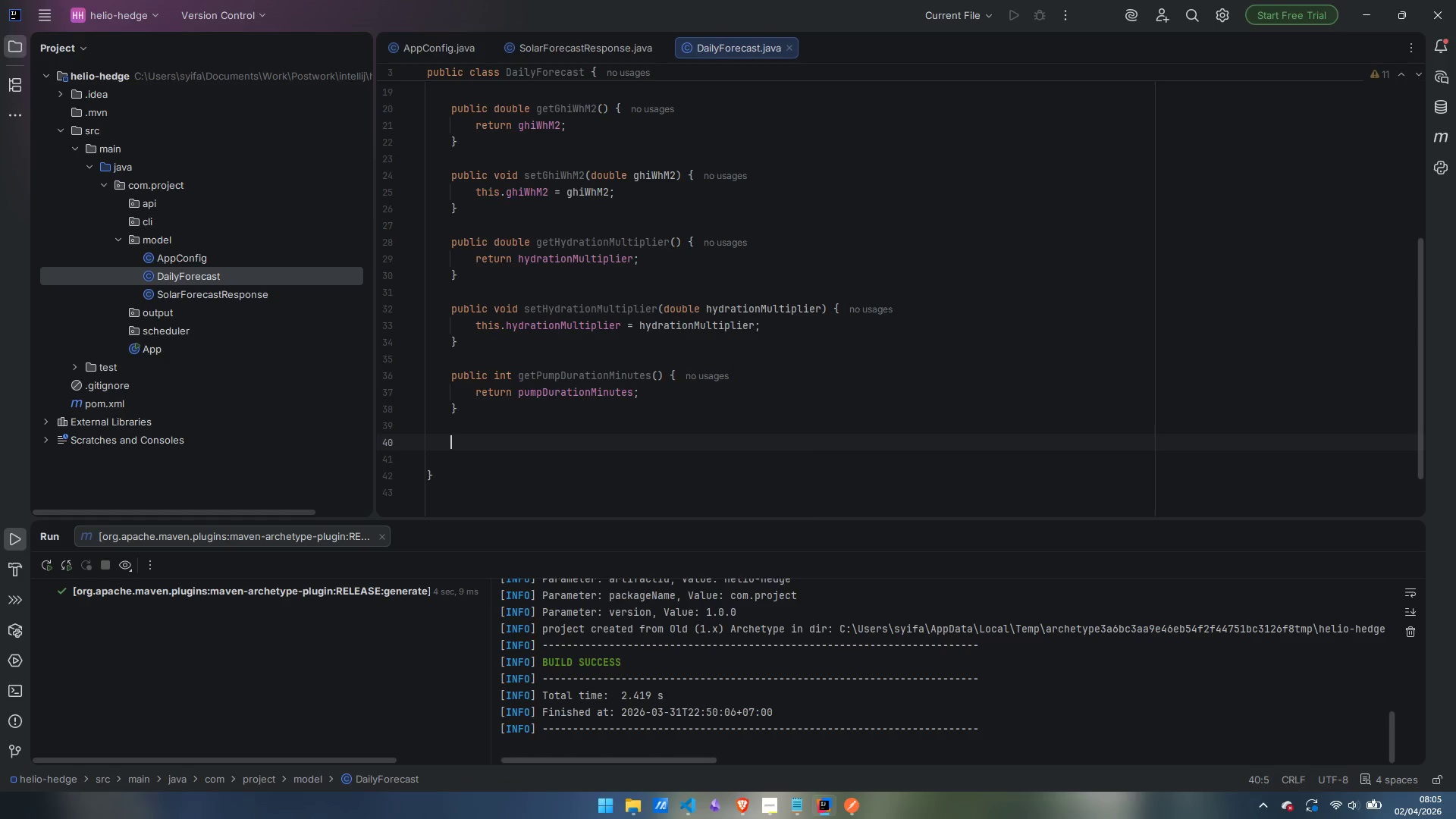 
type(public void setPumpDurationMinutes(int pumpDurationMio)
key(Backspace)
type(nutes)
 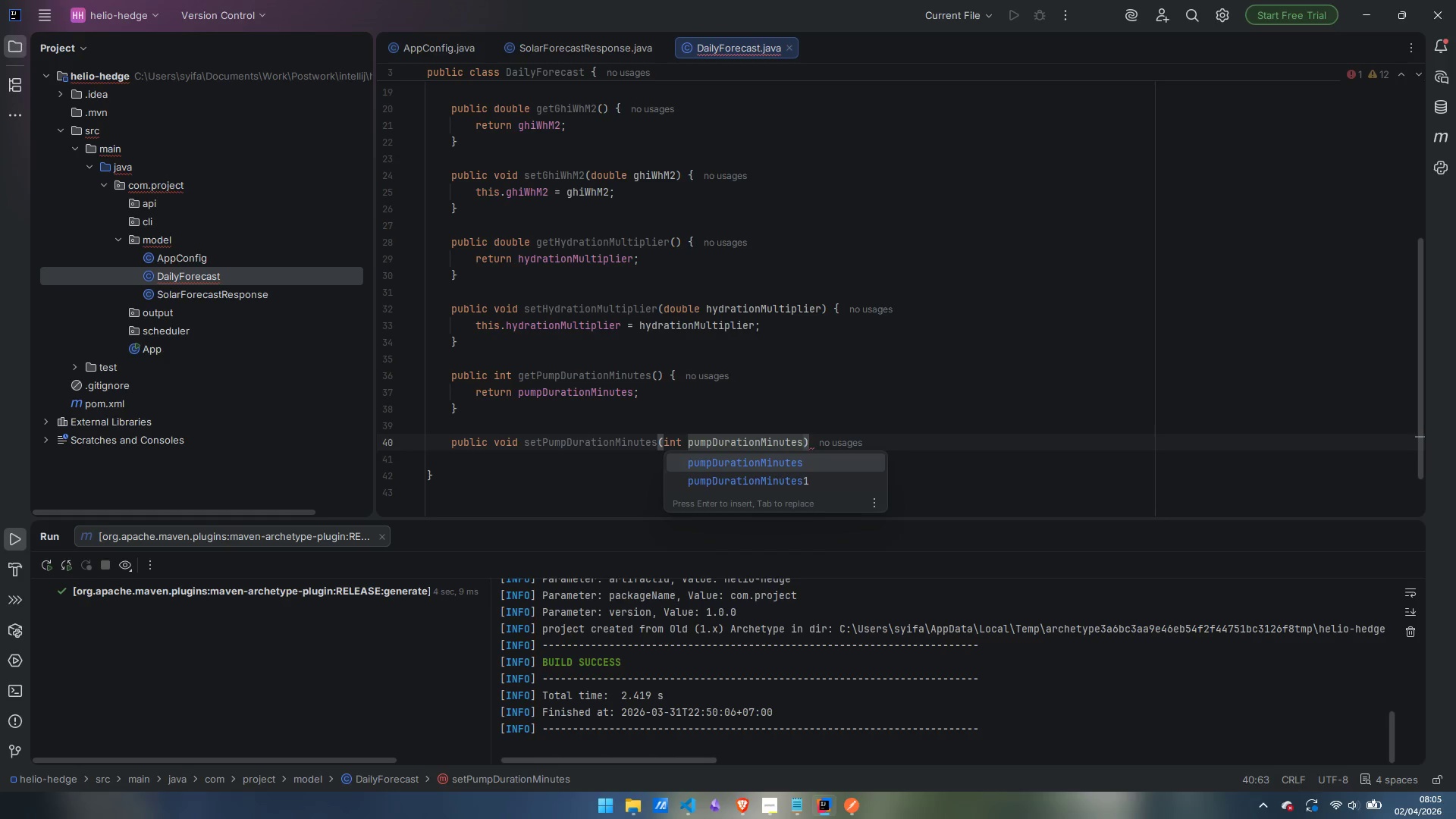 
key(ArrowRight)
 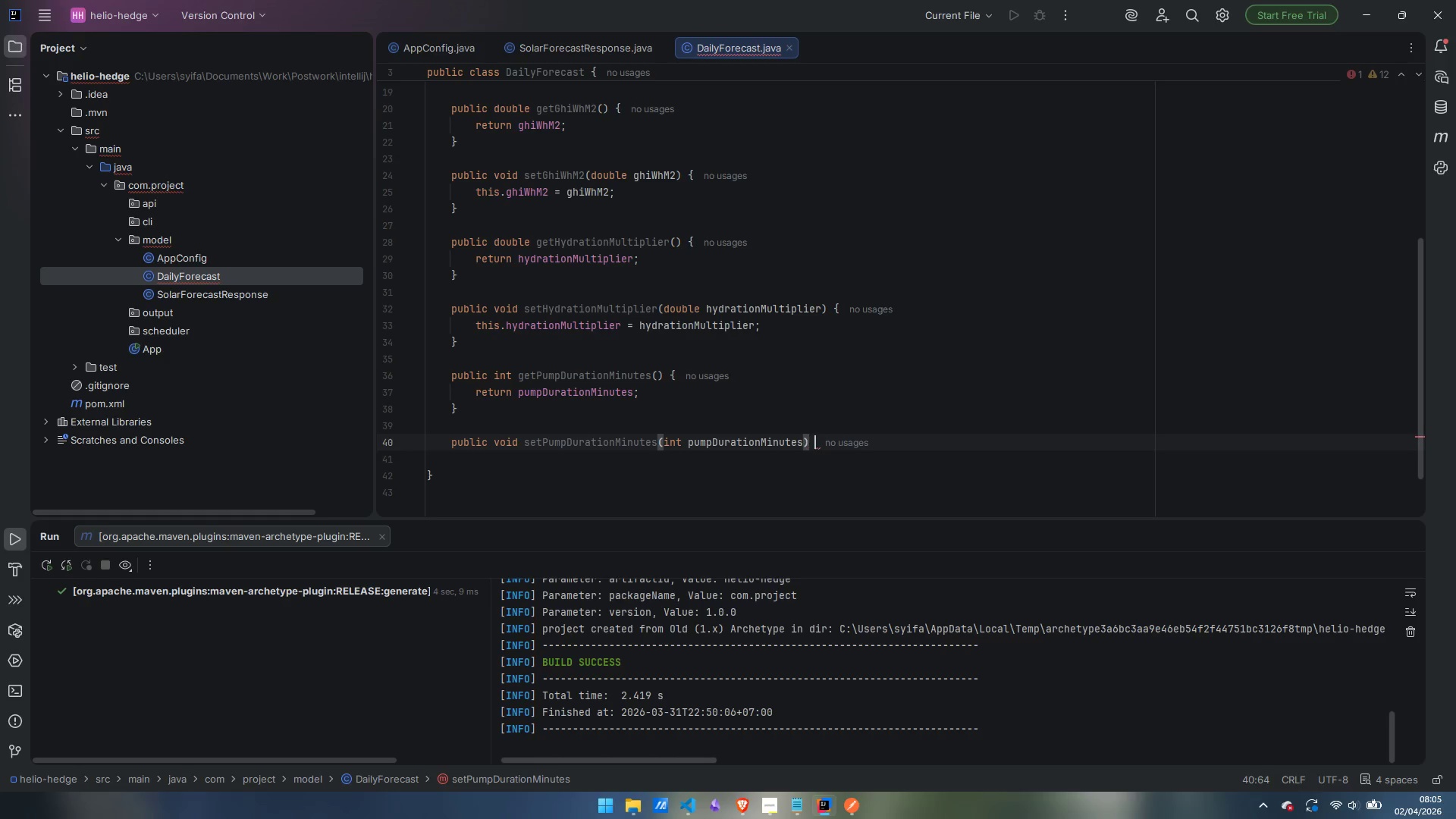 
key(Space)
 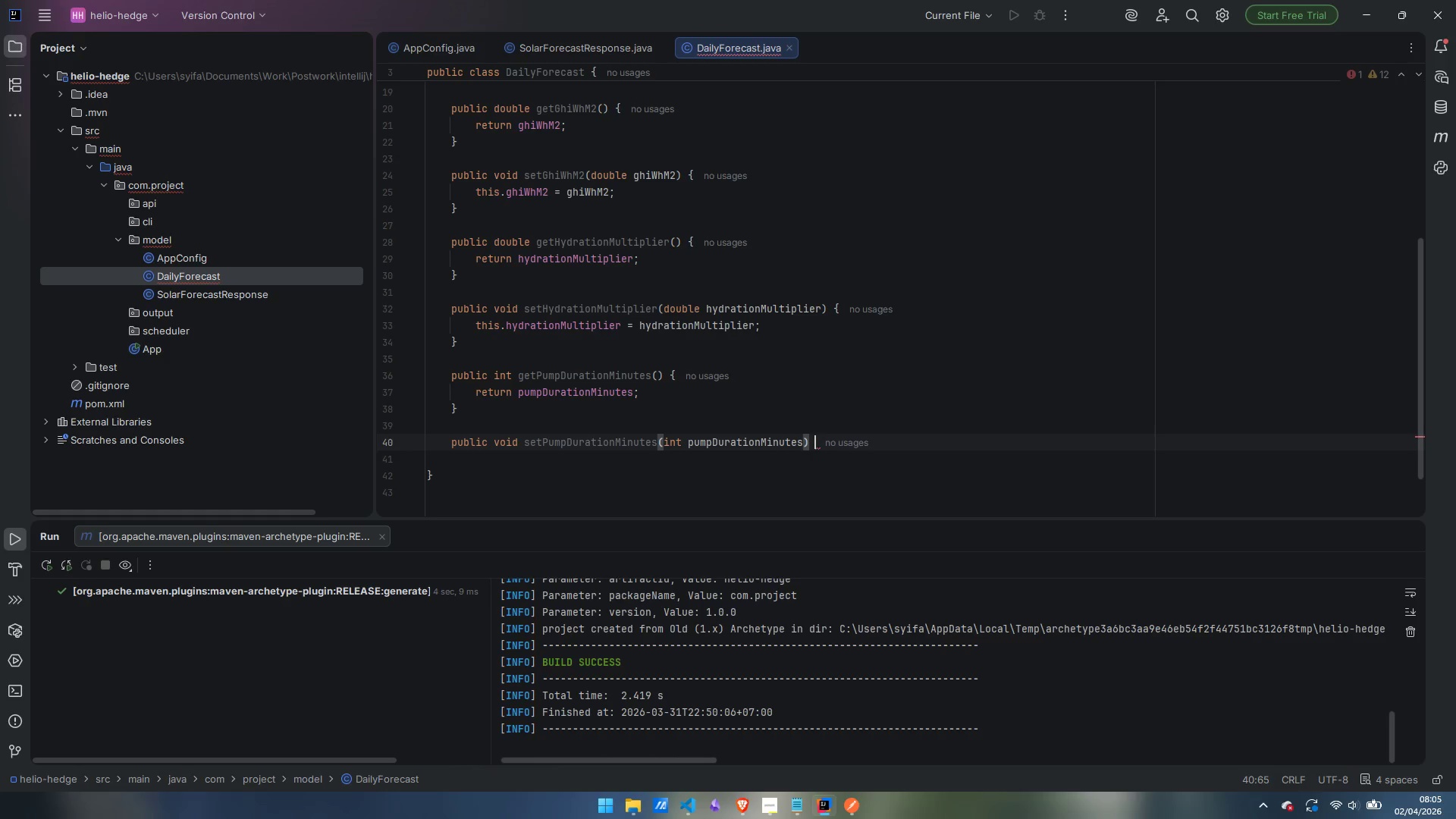 
key(Shift+ShiftLeft)
 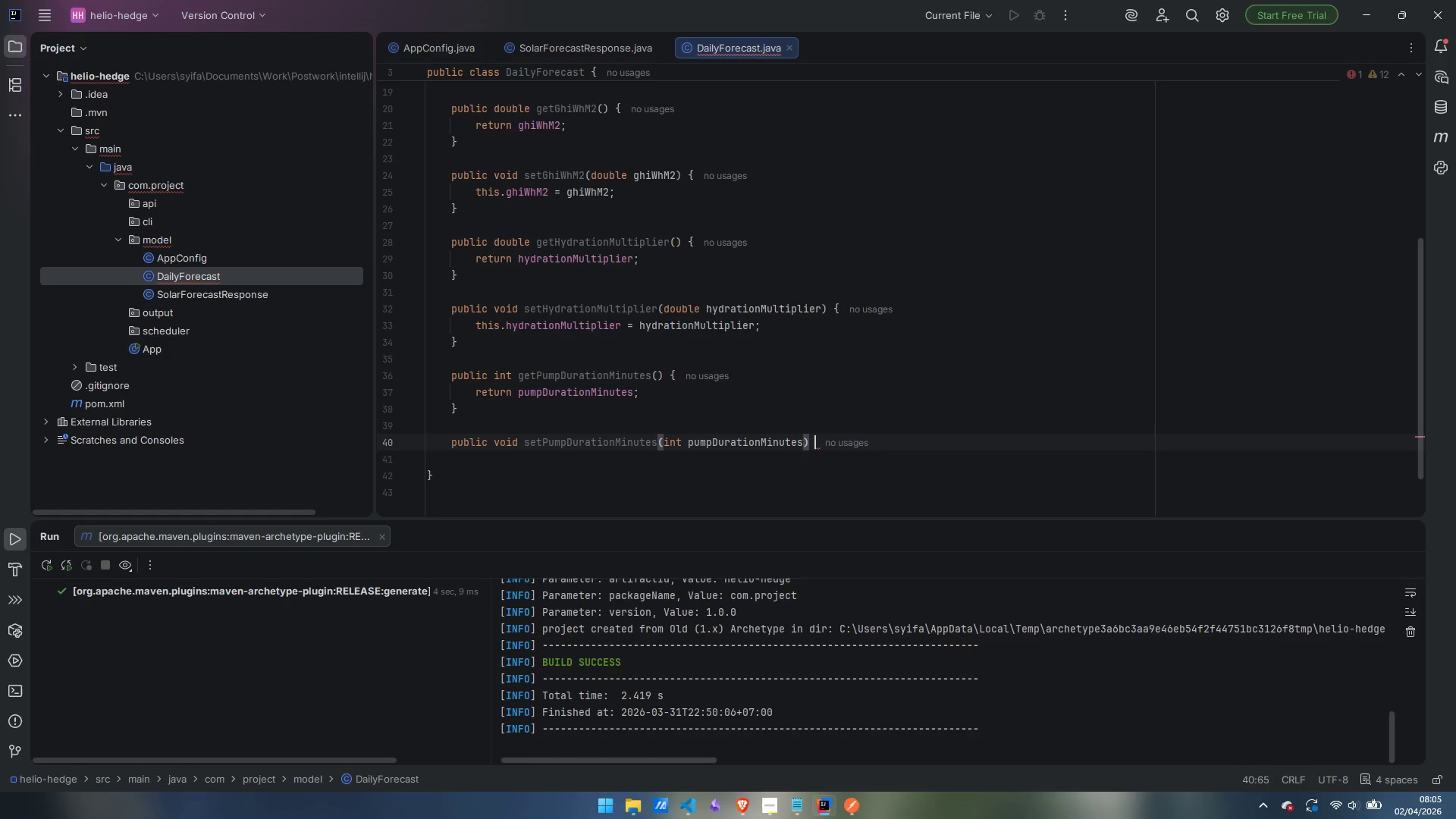 
key(Shift+BracketLeft)
 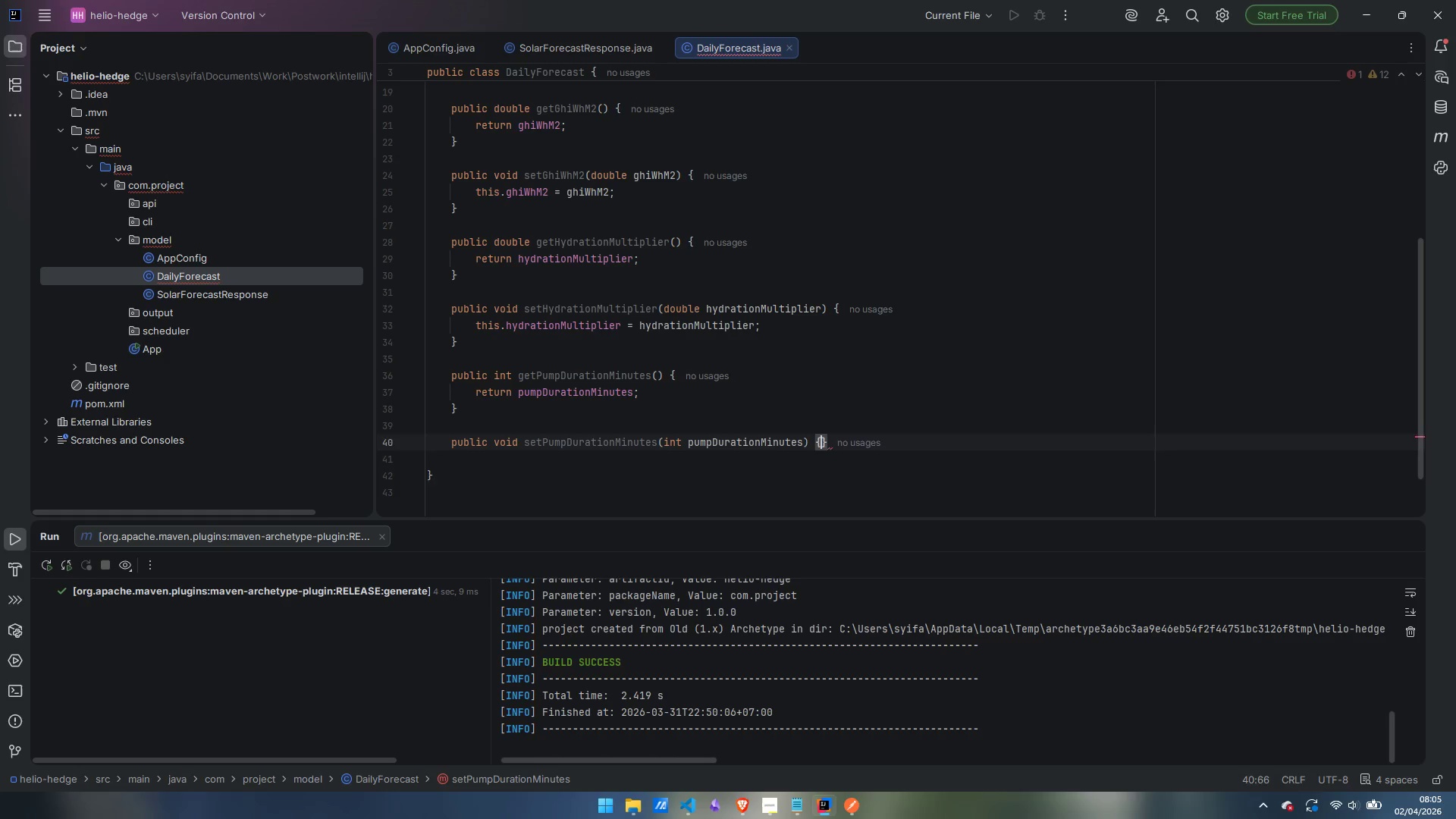 
key(Enter)
 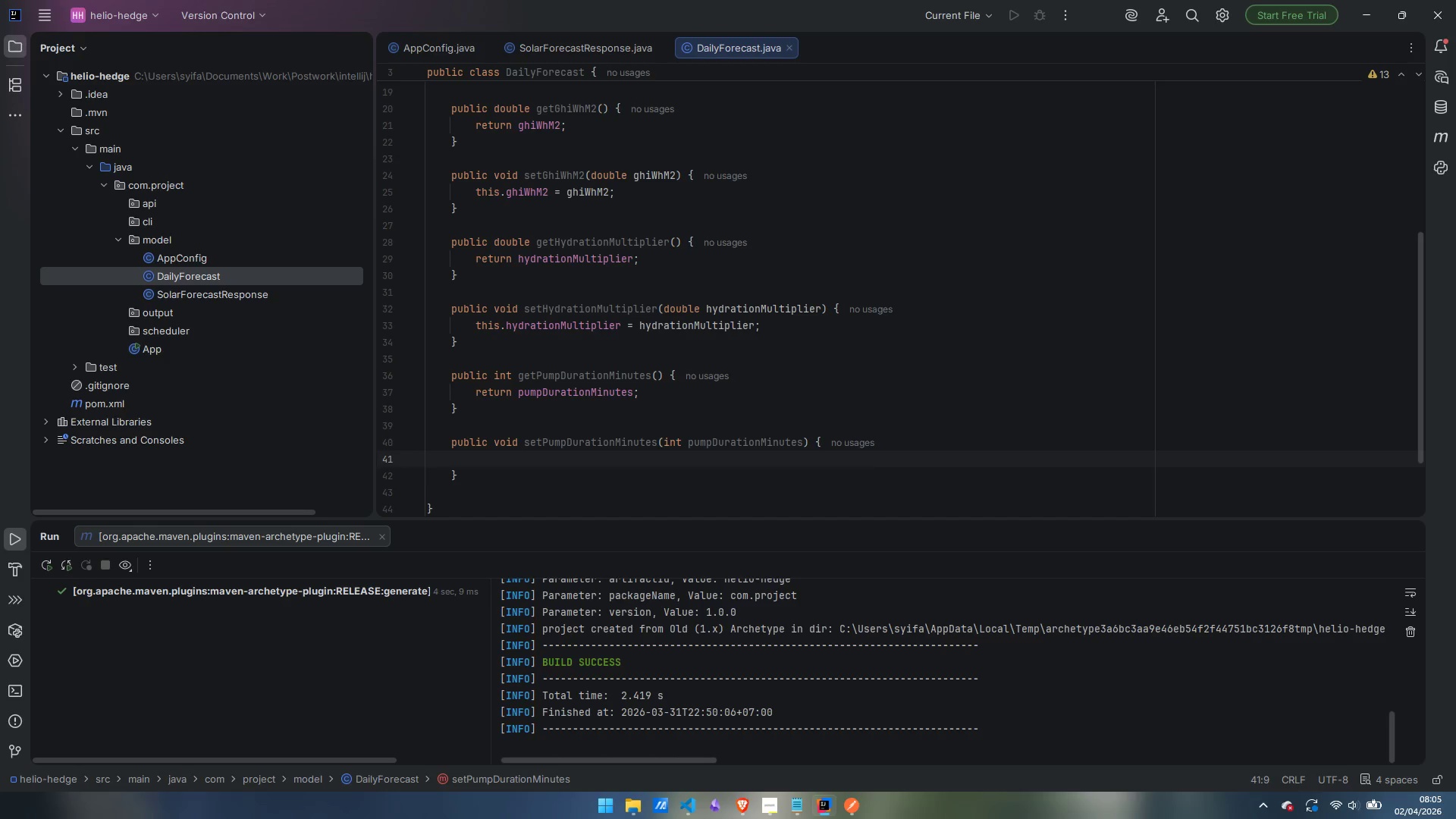 
wait(10.17)
 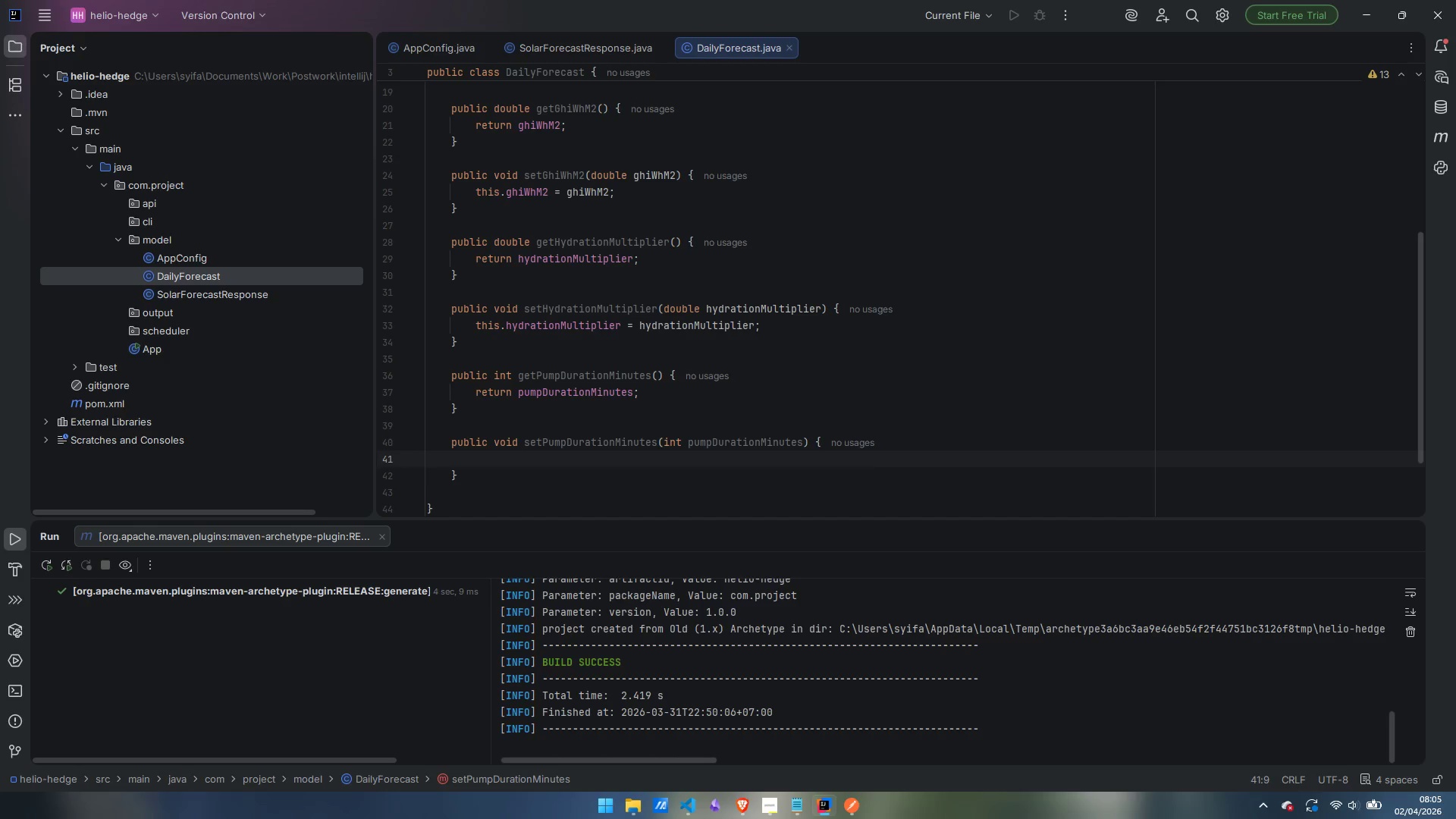 
type(this )
key(Backspace)
type(.pumpDurationMinutes = pumpDurationMinutes;)
 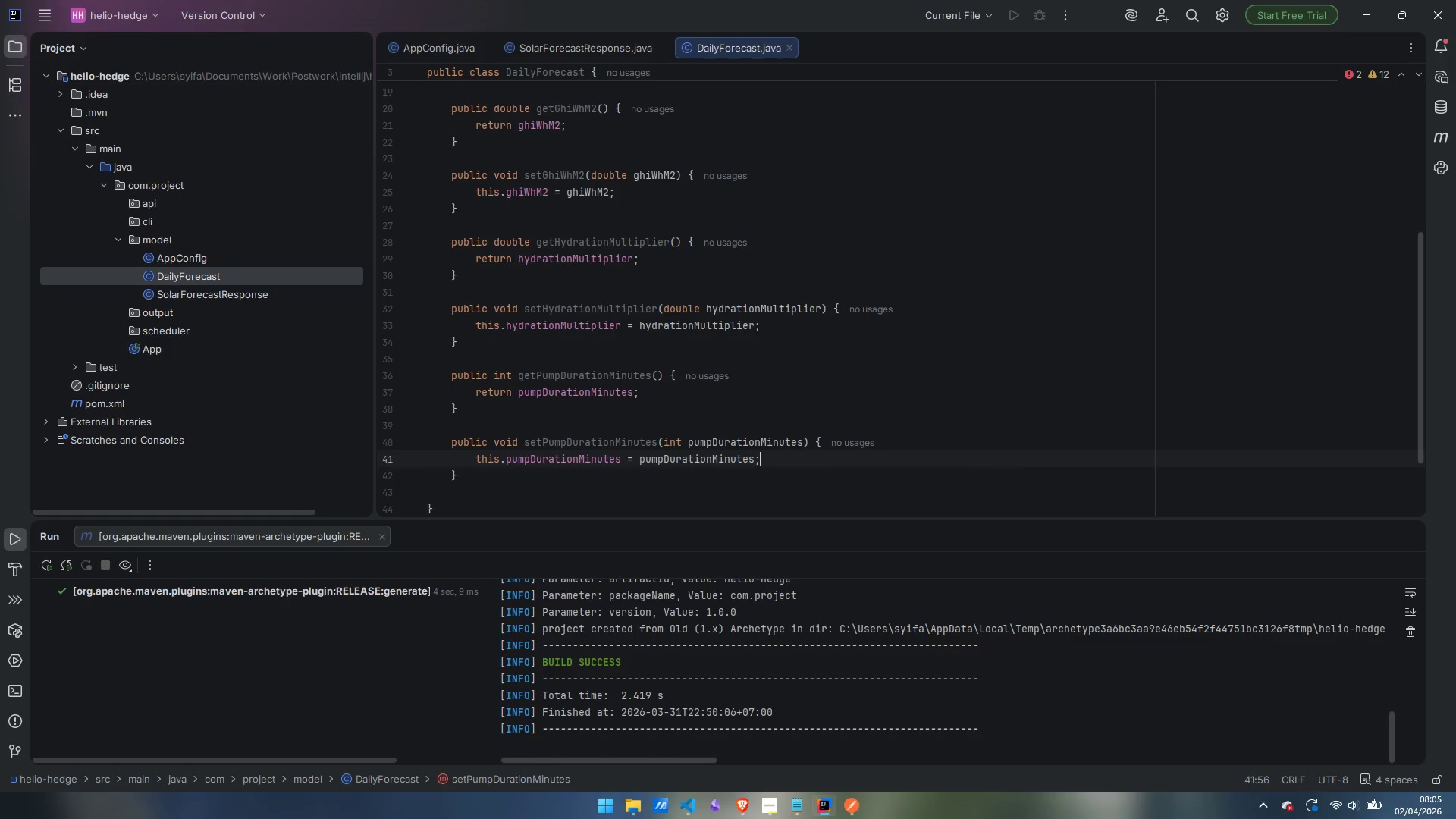 
key(ArrowDown)
 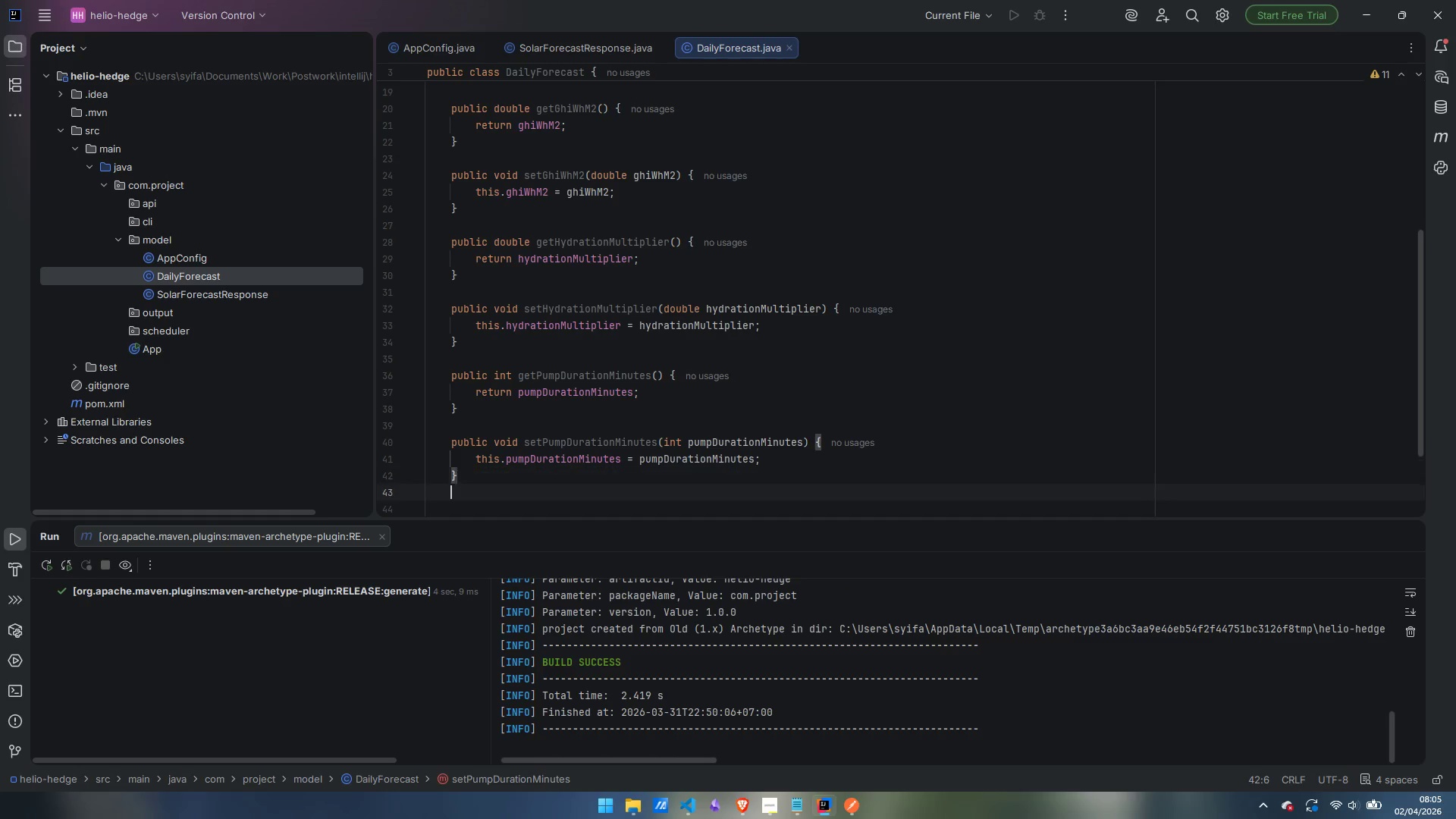 
key(Enter)
 